 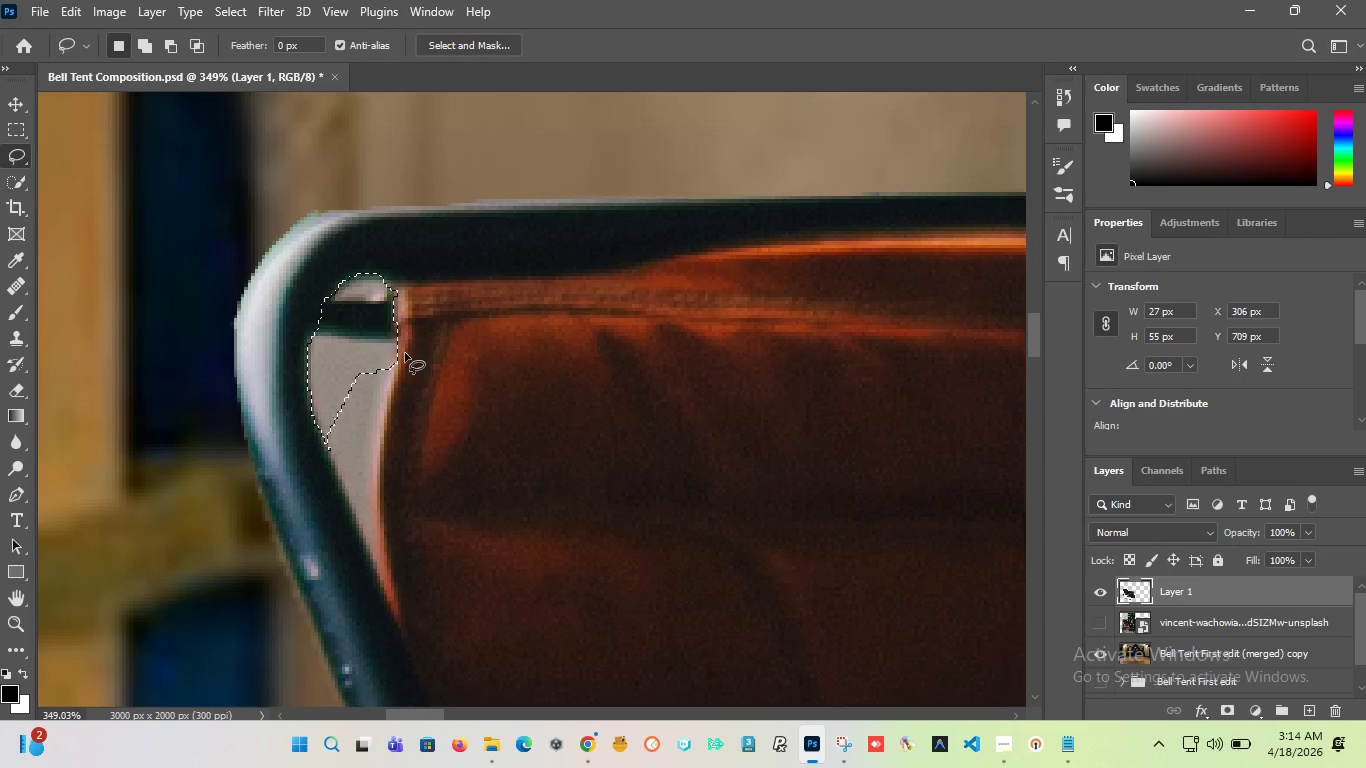 
scroll: coordinate [398, 353], scroll_direction: down, amount: 3.0
 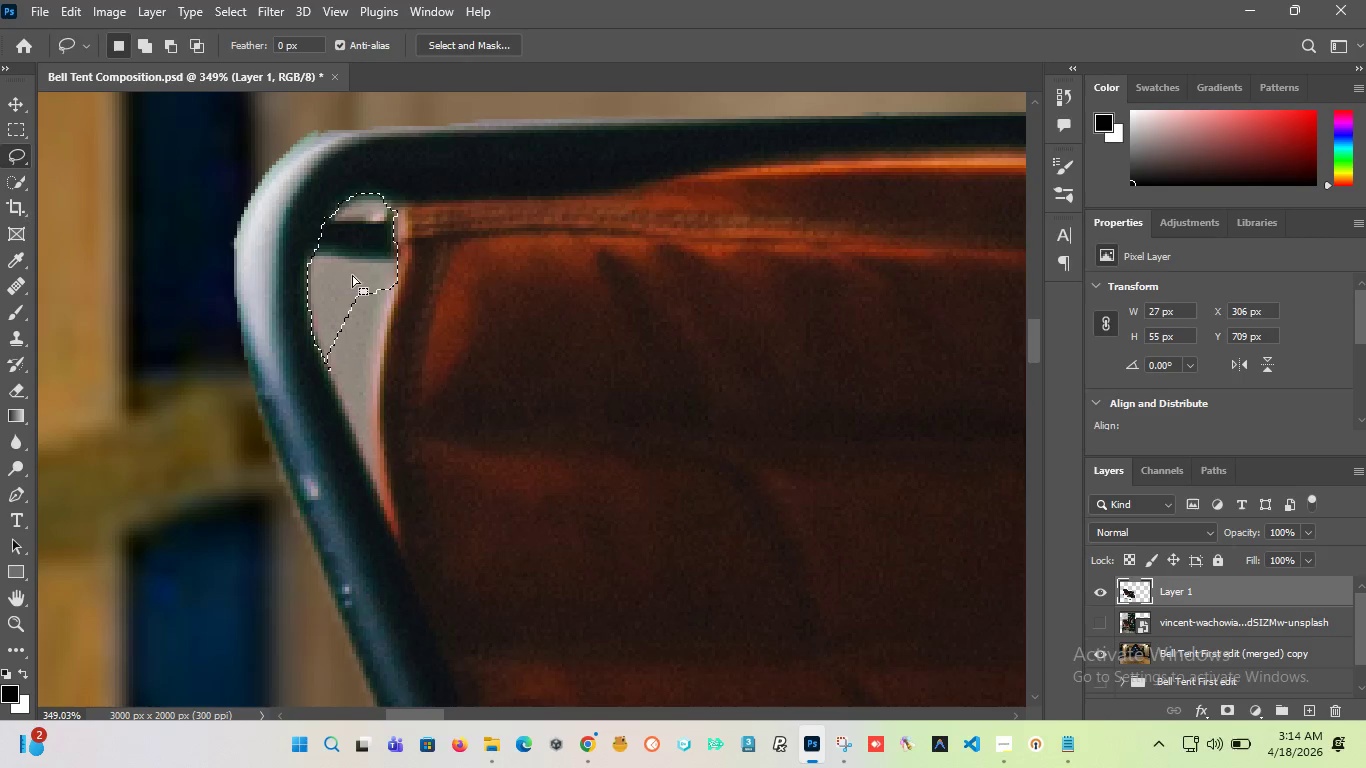 
scroll: coordinate [351, 275], scroll_direction: up, amount: 2.0
 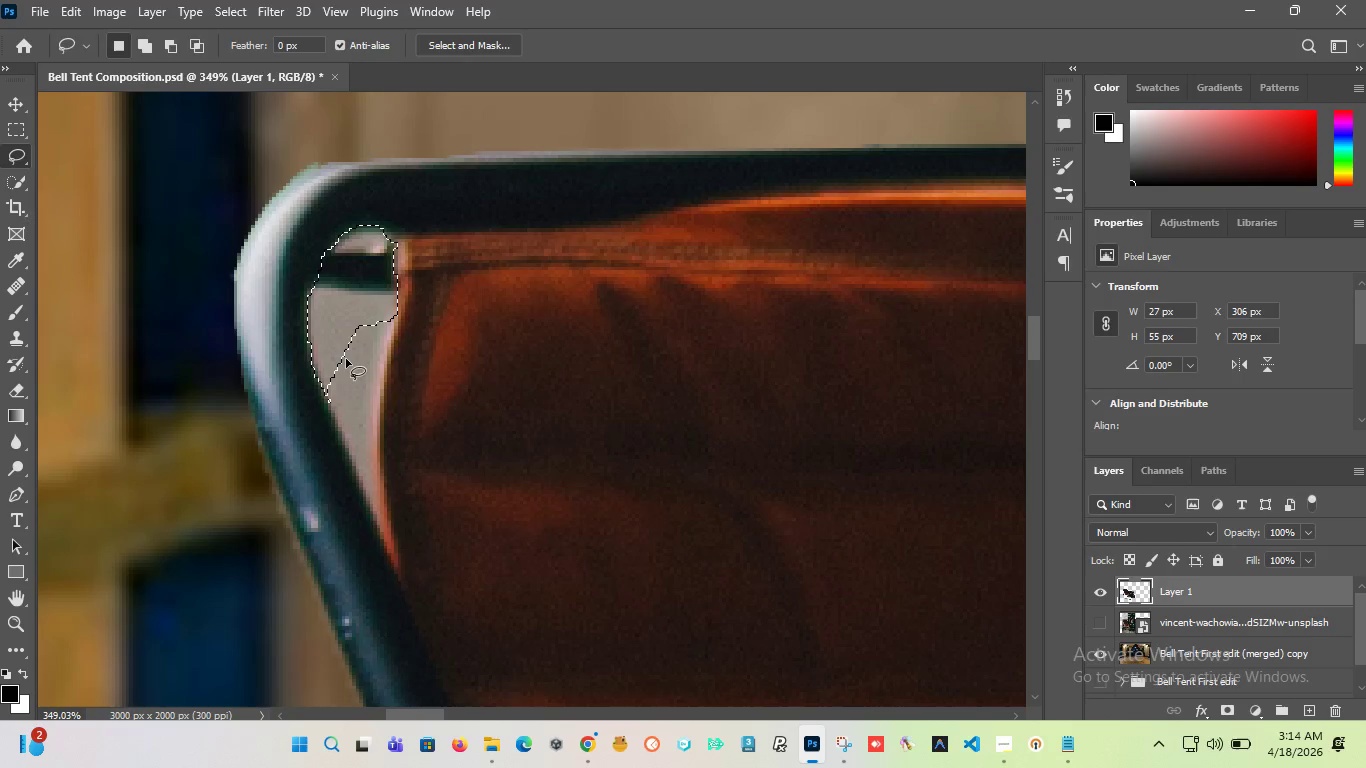 
hold_key(key=AltLeft, duration=1.36)
 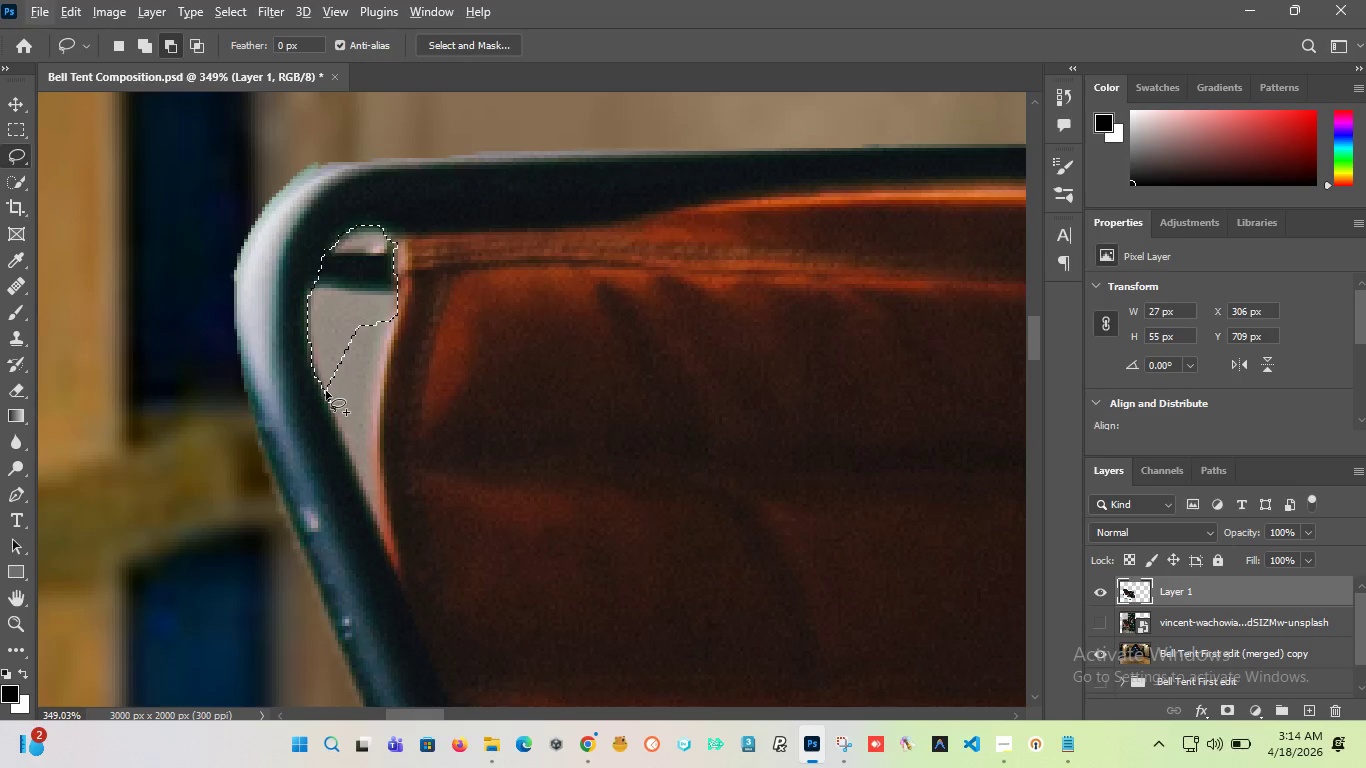 
hold_key(key=ShiftLeft, duration=4.97)
left_click_drag(start_coordinate=[326, 381], to_coordinate=[375, 288])
 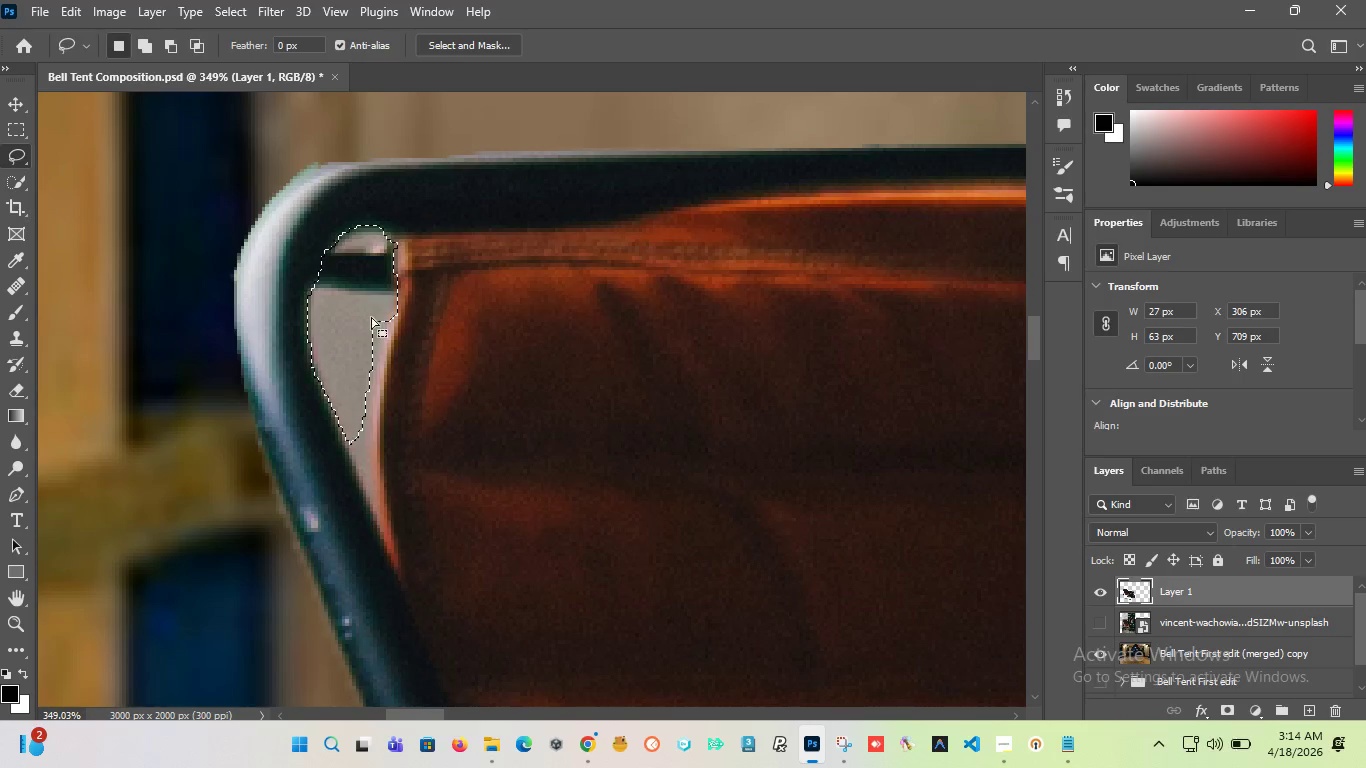 
hold_key(key=ShiftLeft, duration=5.59)
left_click_drag(start_coordinate=[340, 417], to_coordinate=[382, 536])
 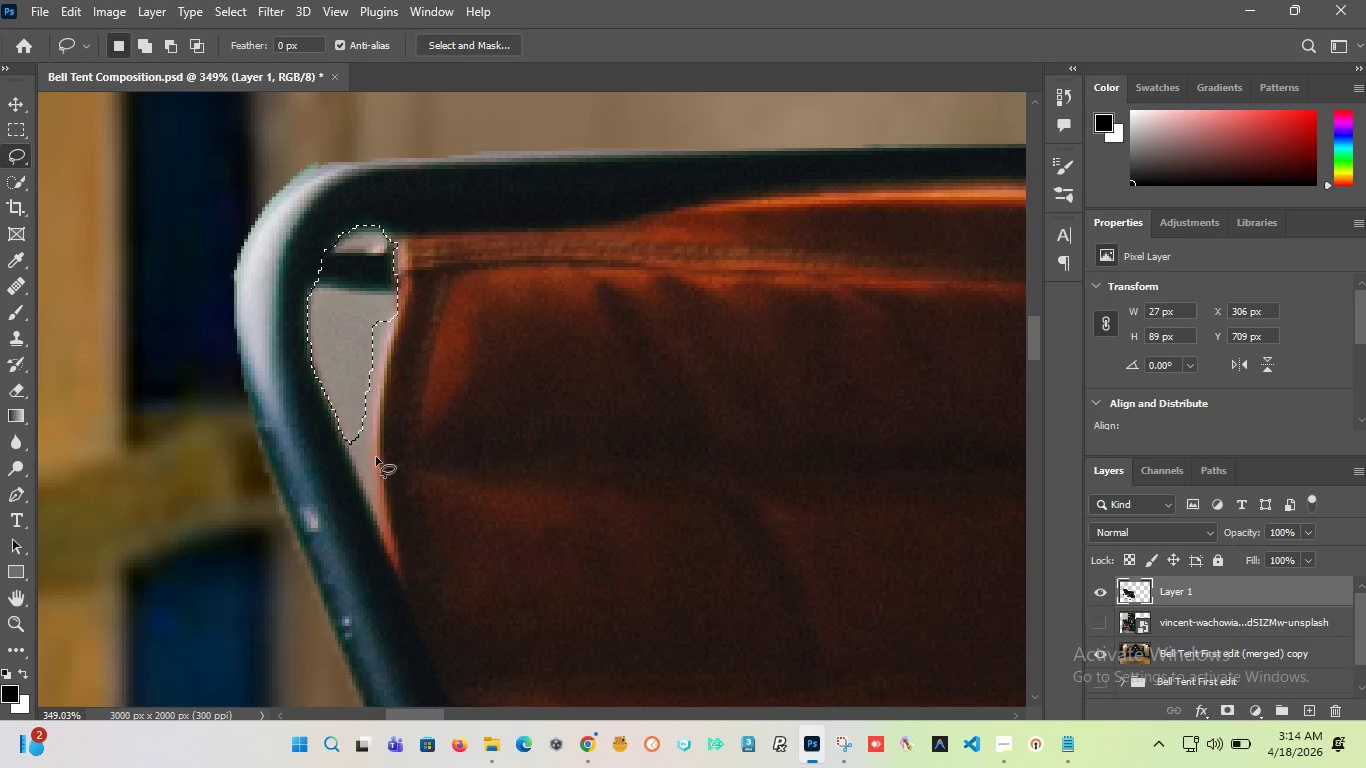 
hold_key(key=ShiftLeft, duration=4.56)
left_click_drag(start_coordinate=[350, 414], to_coordinate=[364, 338])
 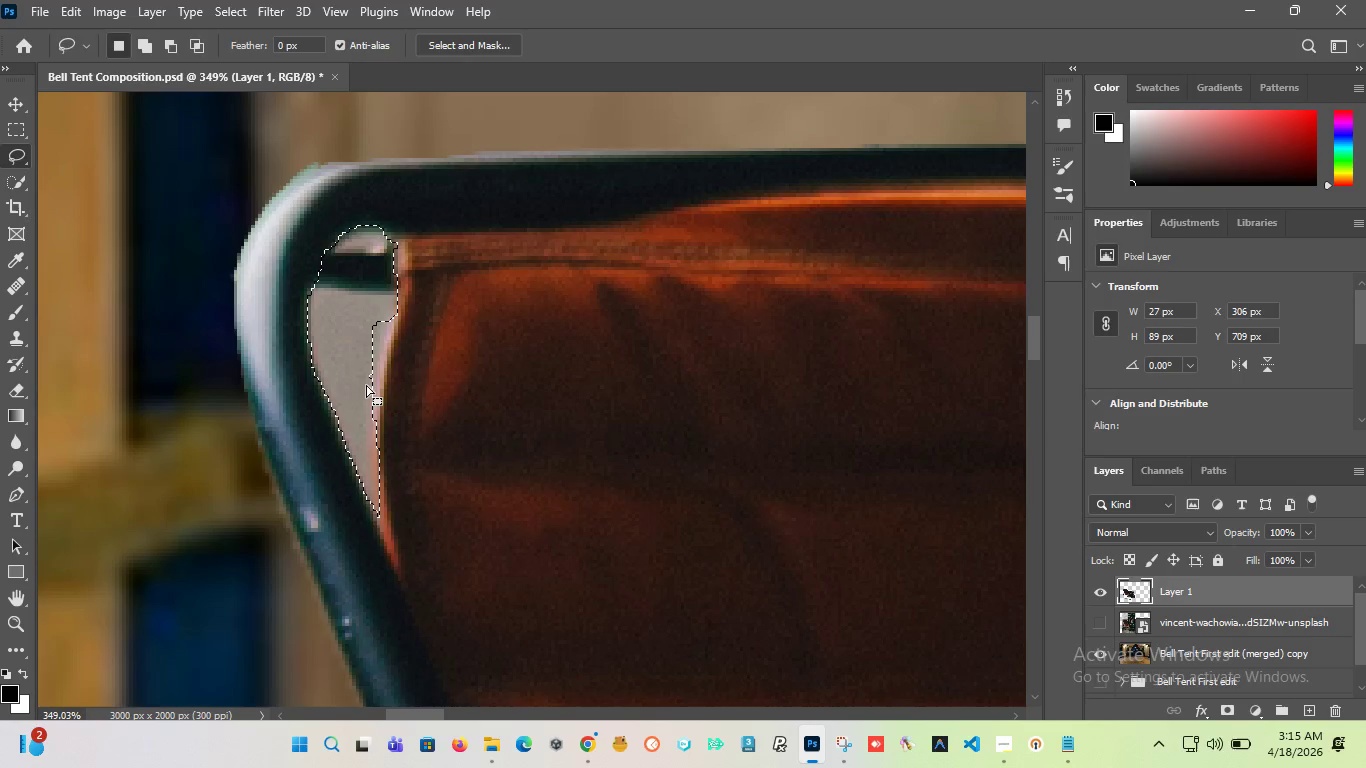 
hold_key(key=ShiftLeft, duration=7.86)
left_click_drag(start_coordinate=[383, 303], to_coordinate=[392, 287])
 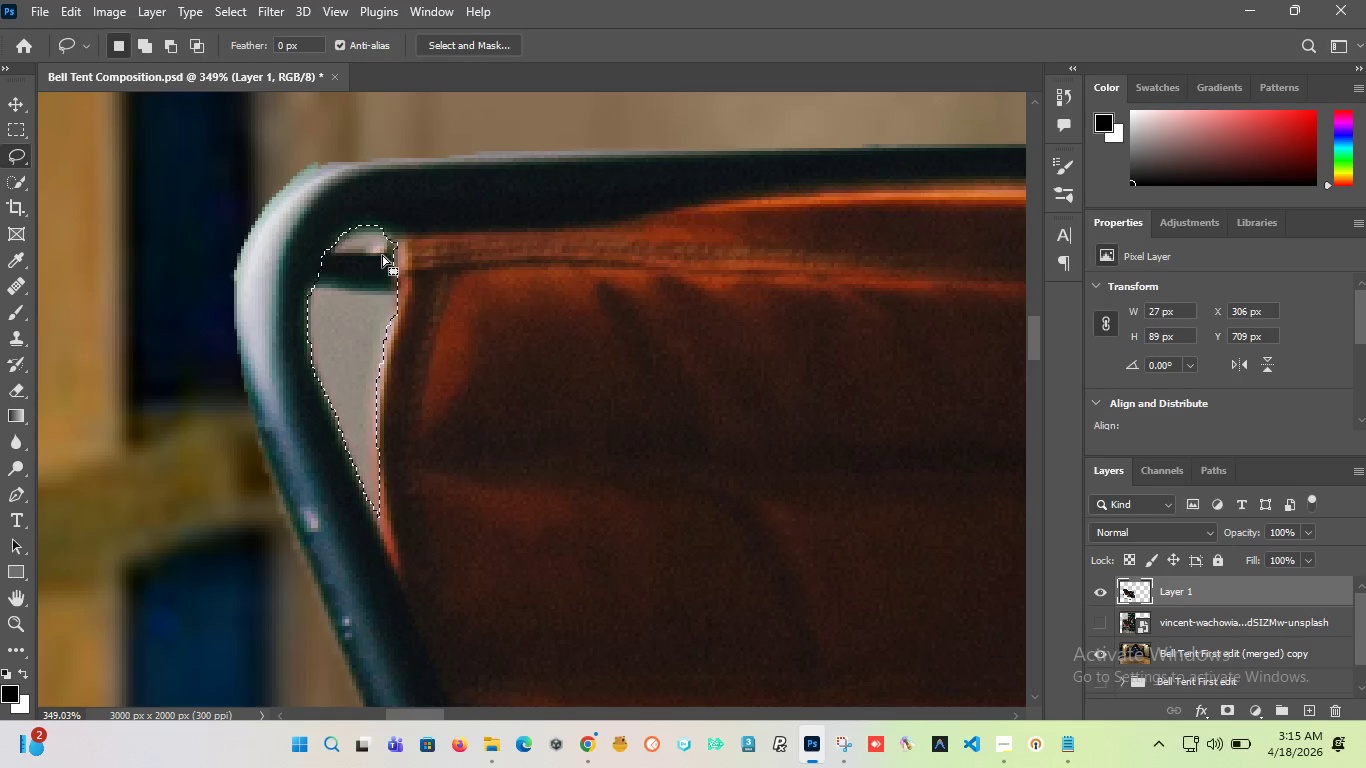 
hold_key(key=ShiftLeft, duration=3.73)
 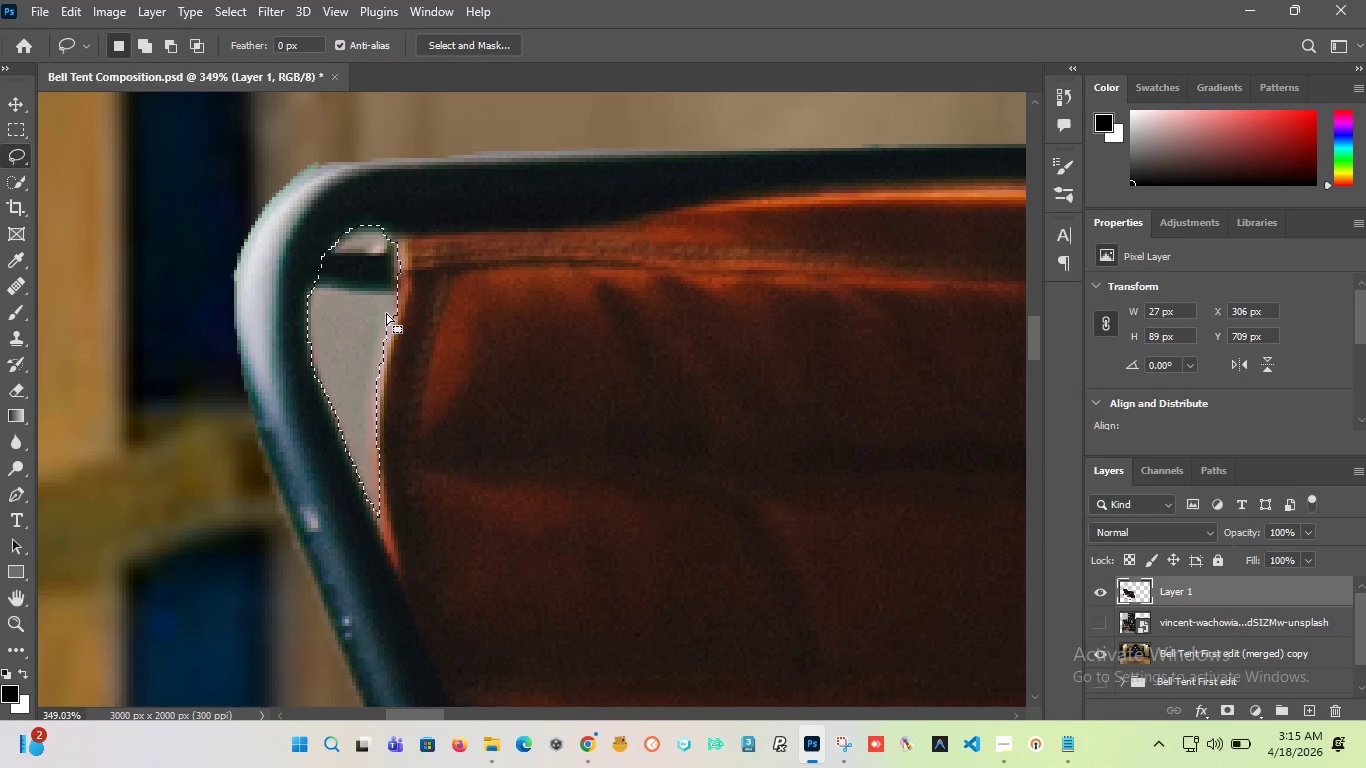 
hold_key(key=ShiftLeft, duration=3.27)
left_click_drag(start_coordinate=[377, 238], to_coordinate=[368, 243])
 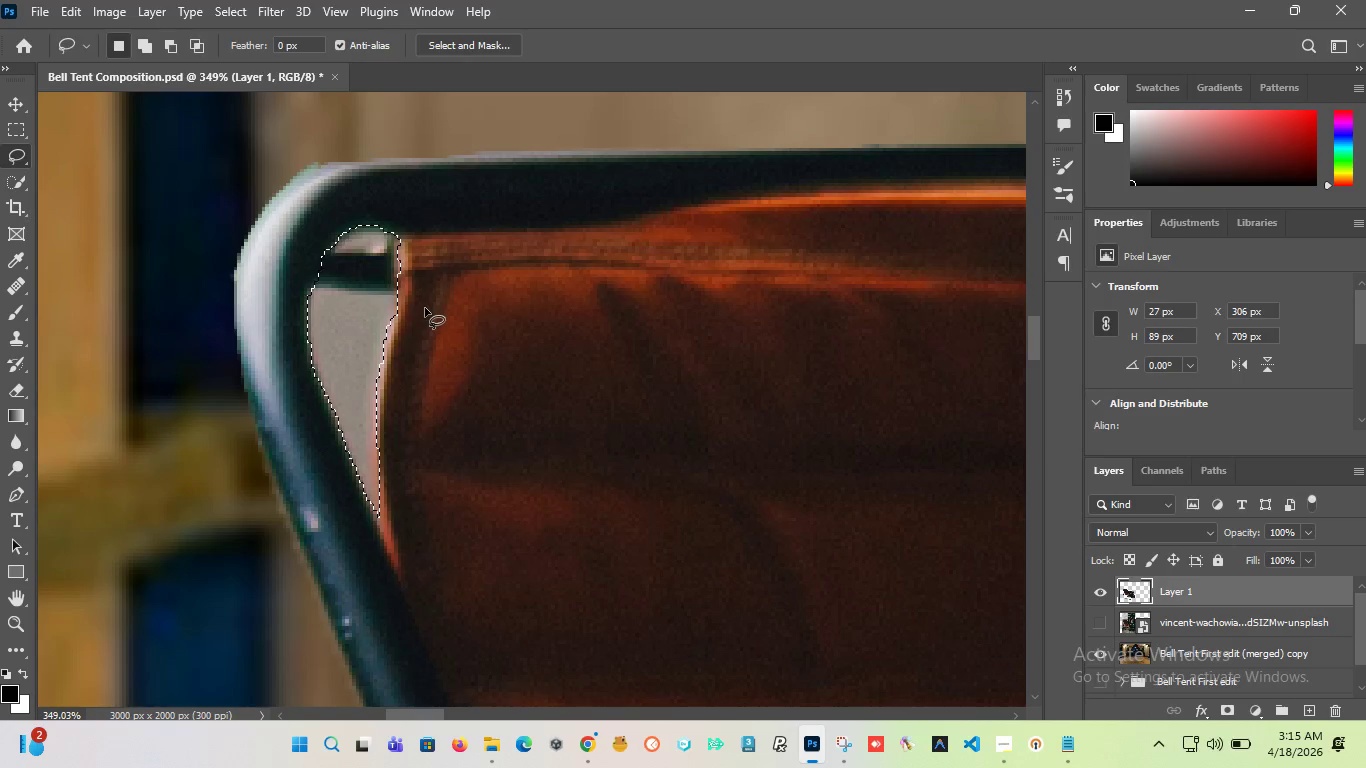 
hold_key(key=AltLeft, duration=3.12)
scroll: coordinate [400, 310], scroll_direction: down, amount: 27.0
 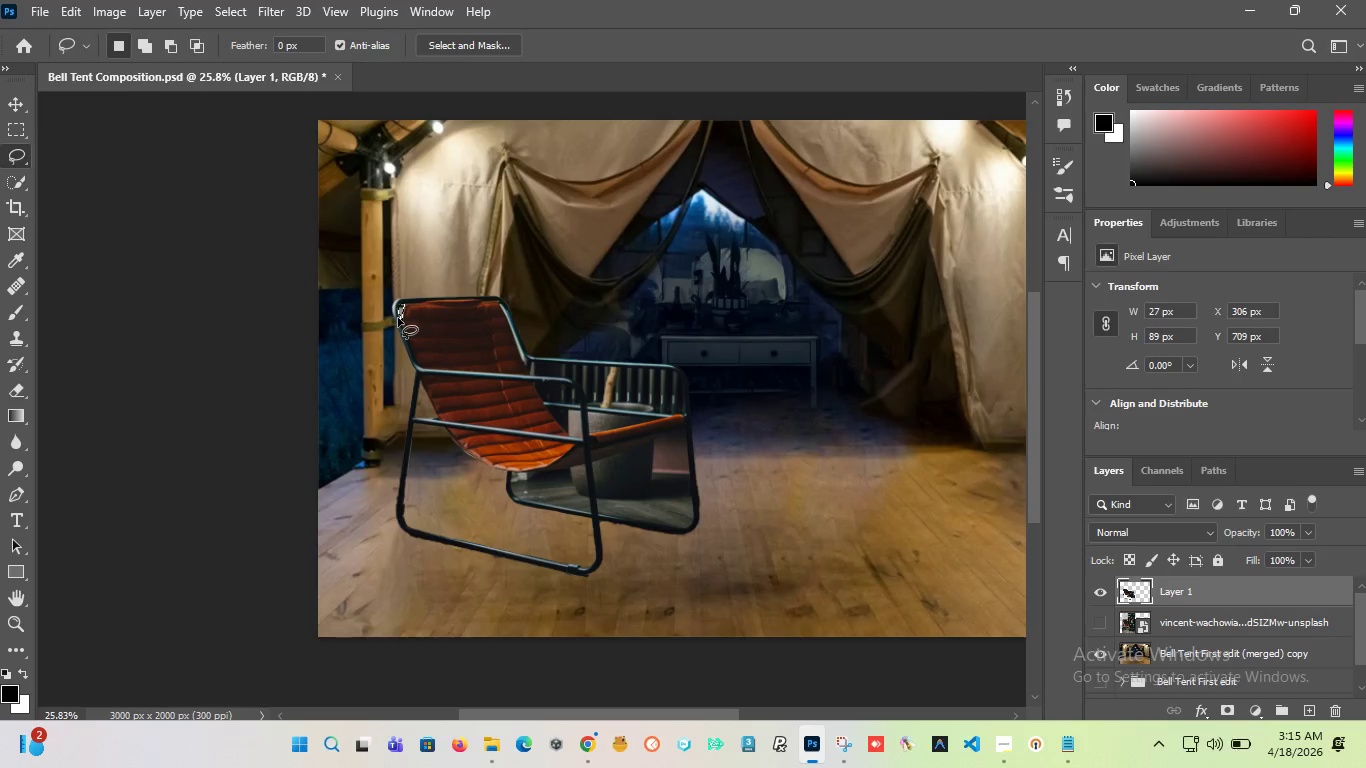 
wait(19.73)
 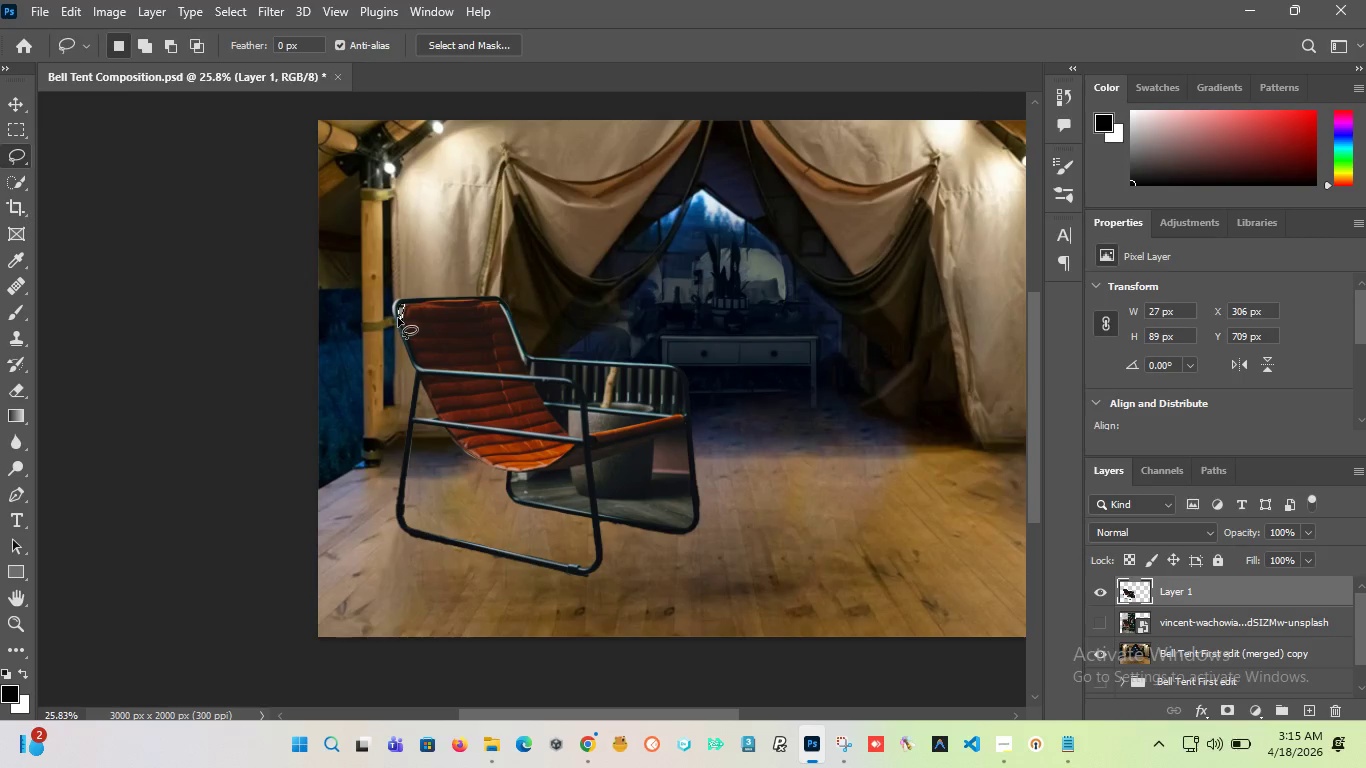 
hold_key(key=AltLeft, duration=4.47)
scroll: coordinate [401, 310], scroll_direction: up, amount: 27.0
 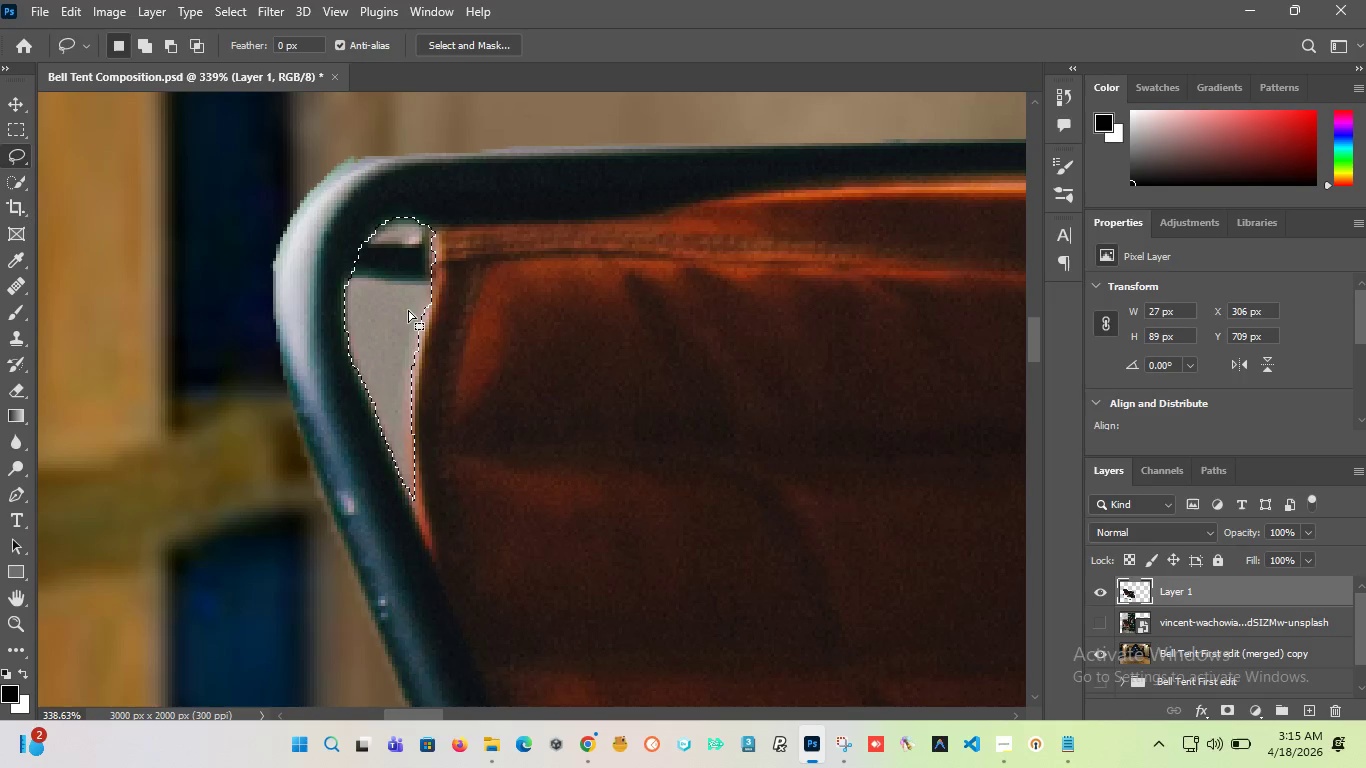 
key(Delete)
 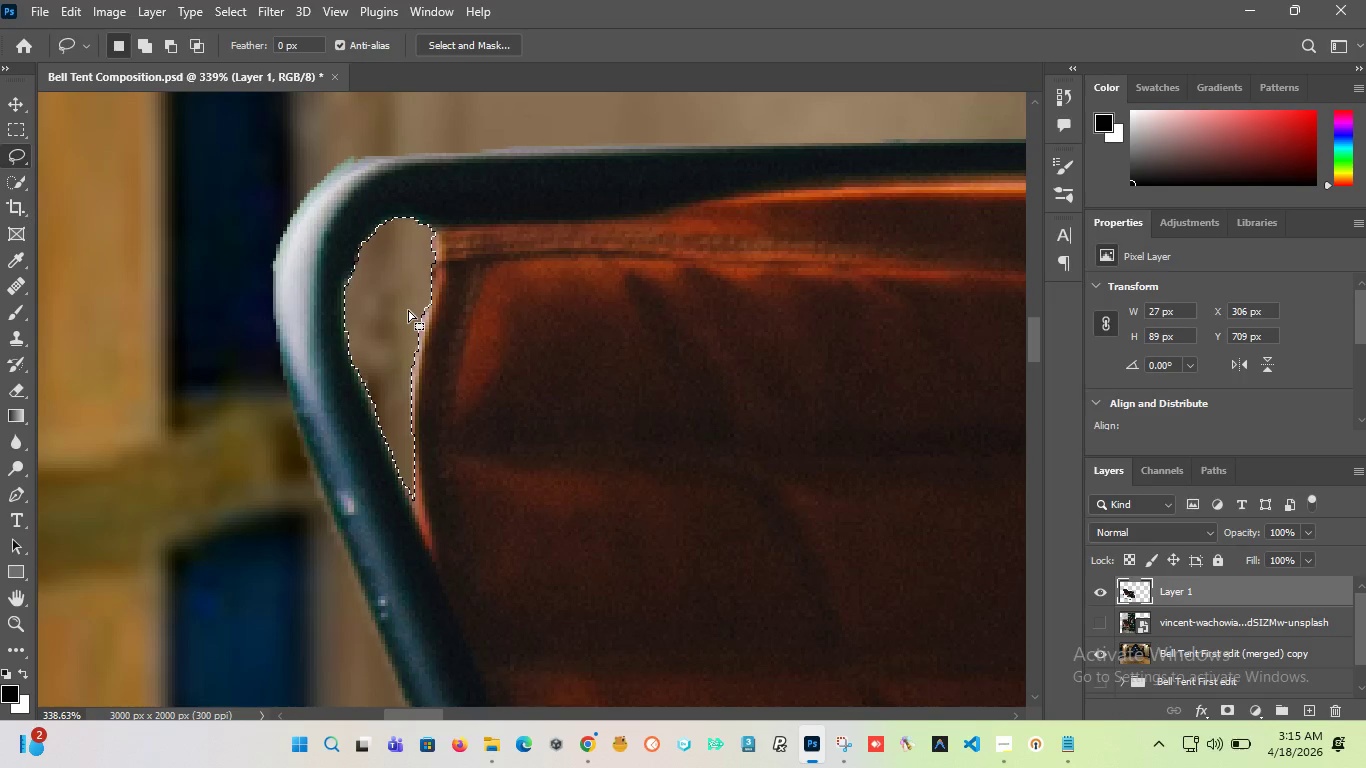 
hold_key(key=AltLeft, duration=6.48)
scroll: coordinate [266, 292], scroll_direction: down, amount: 23.0
 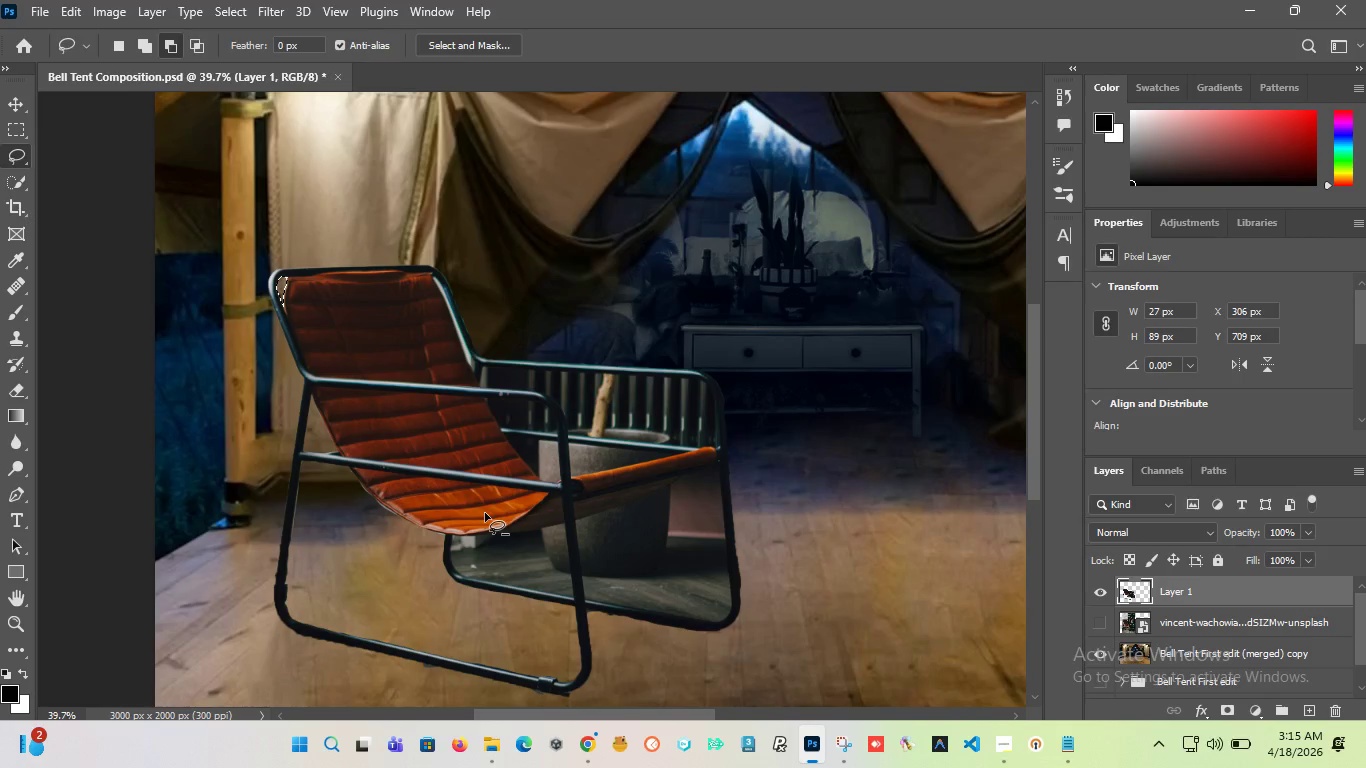 
scroll: coordinate [436, 292], scroll_direction: up, amount: 18.0
 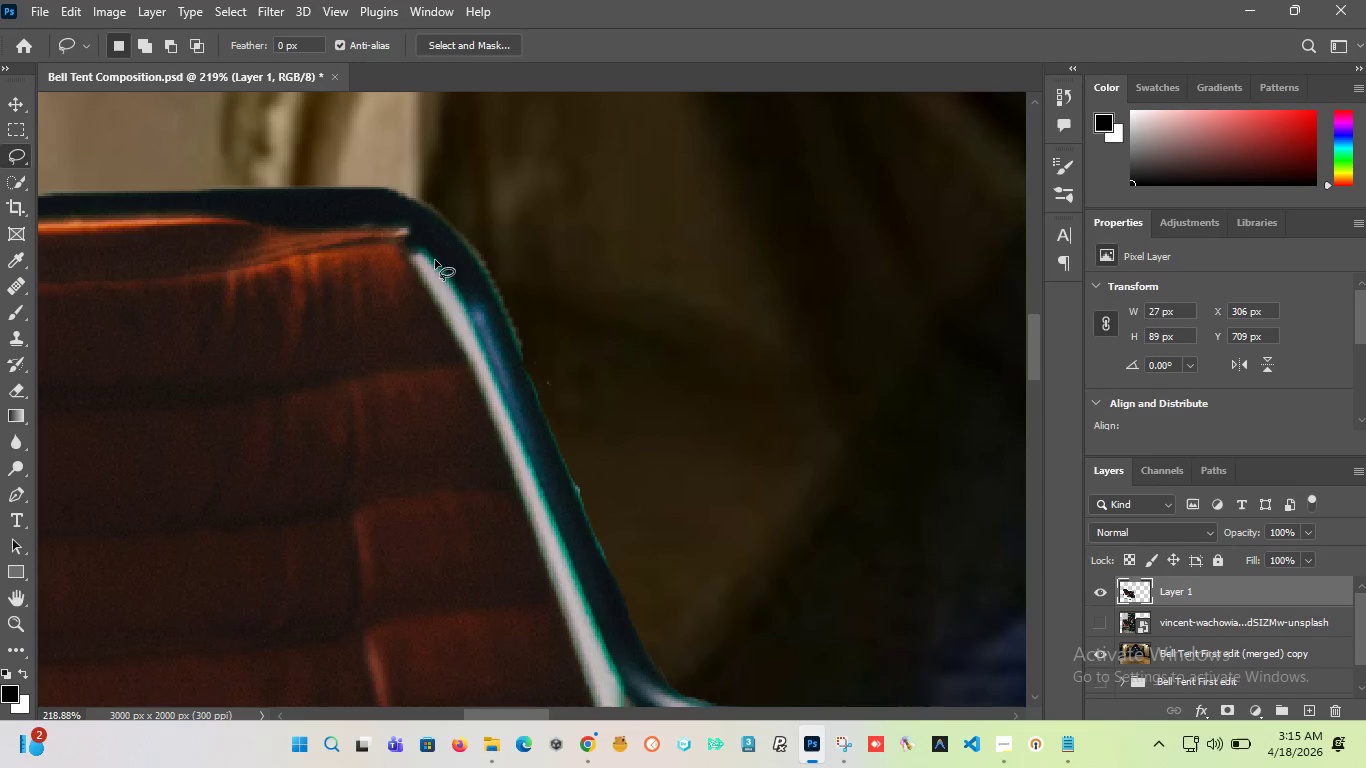 
left_click([435, 258])
 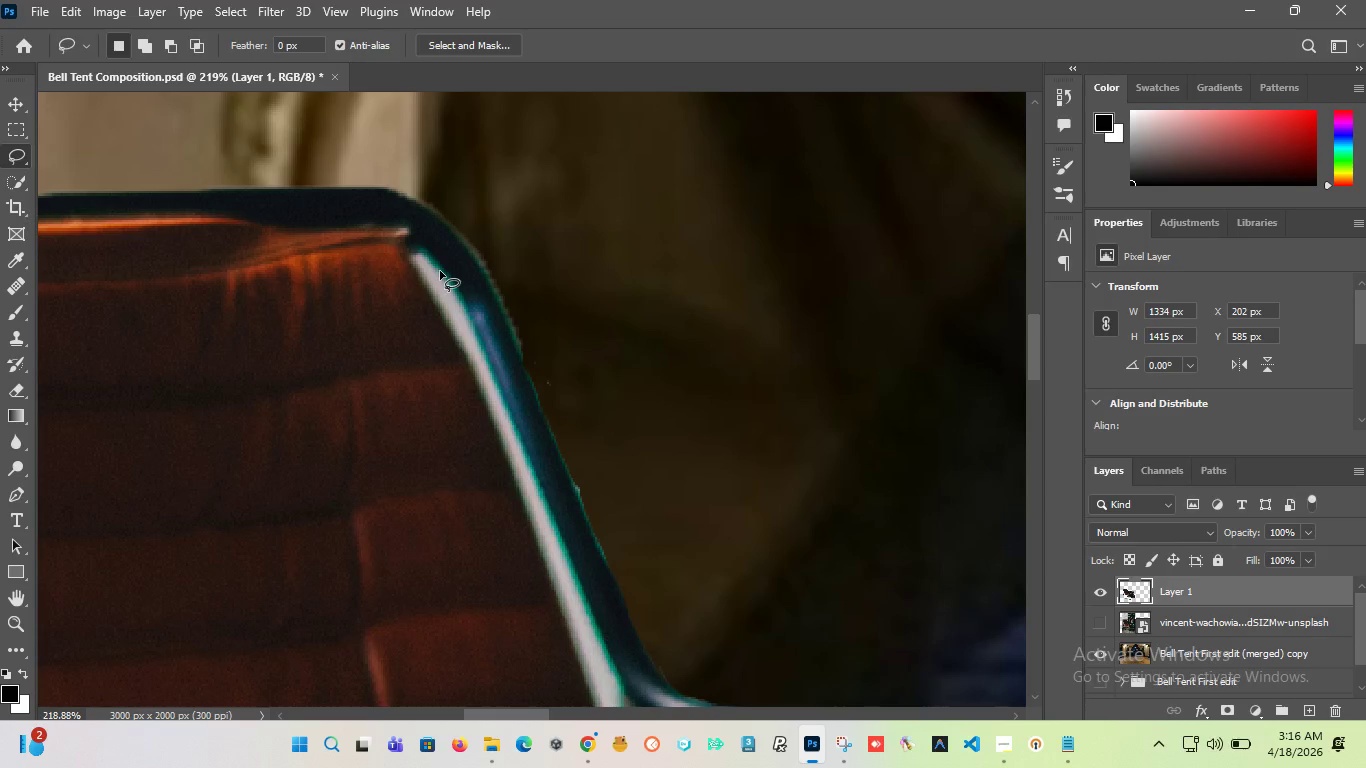 
left_click_drag(start_coordinate=[440, 272], to_coordinate=[436, 262])
 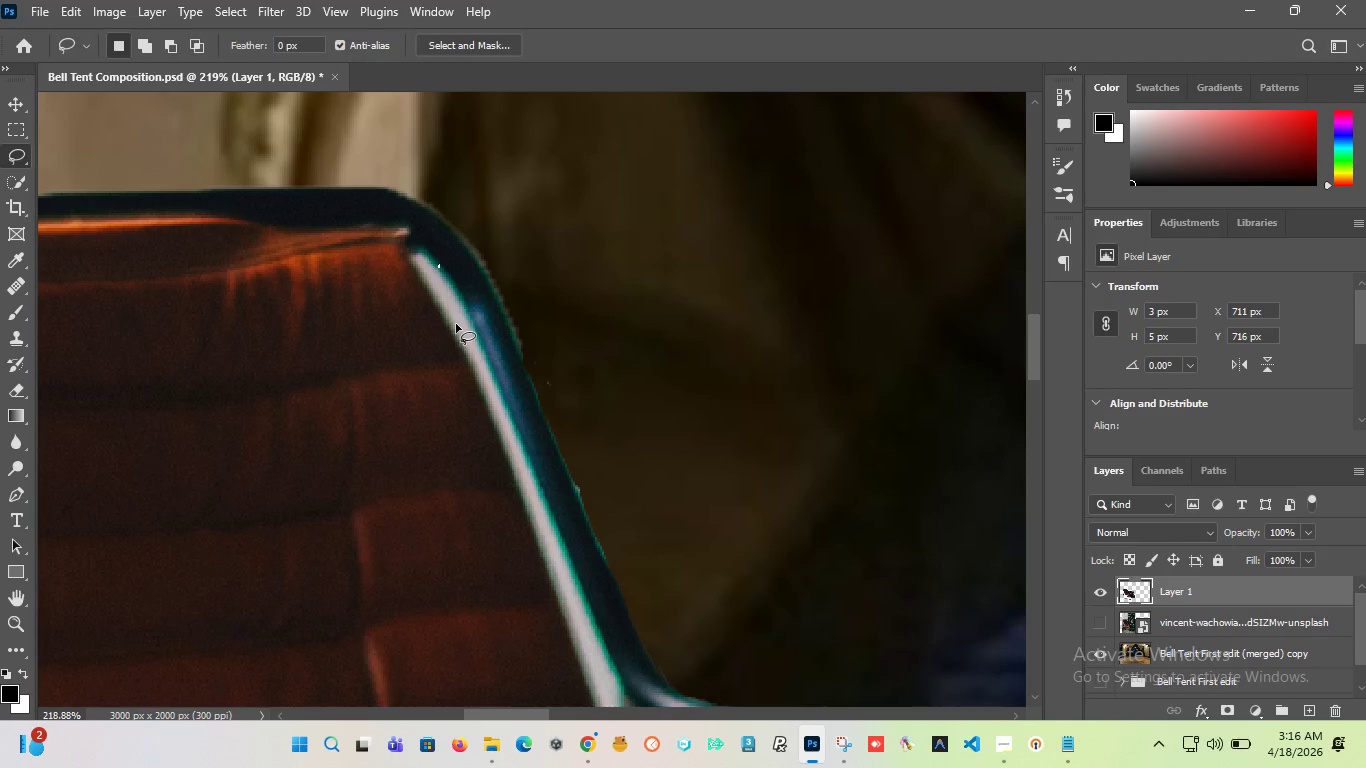 
key(Control+ControlLeft)
 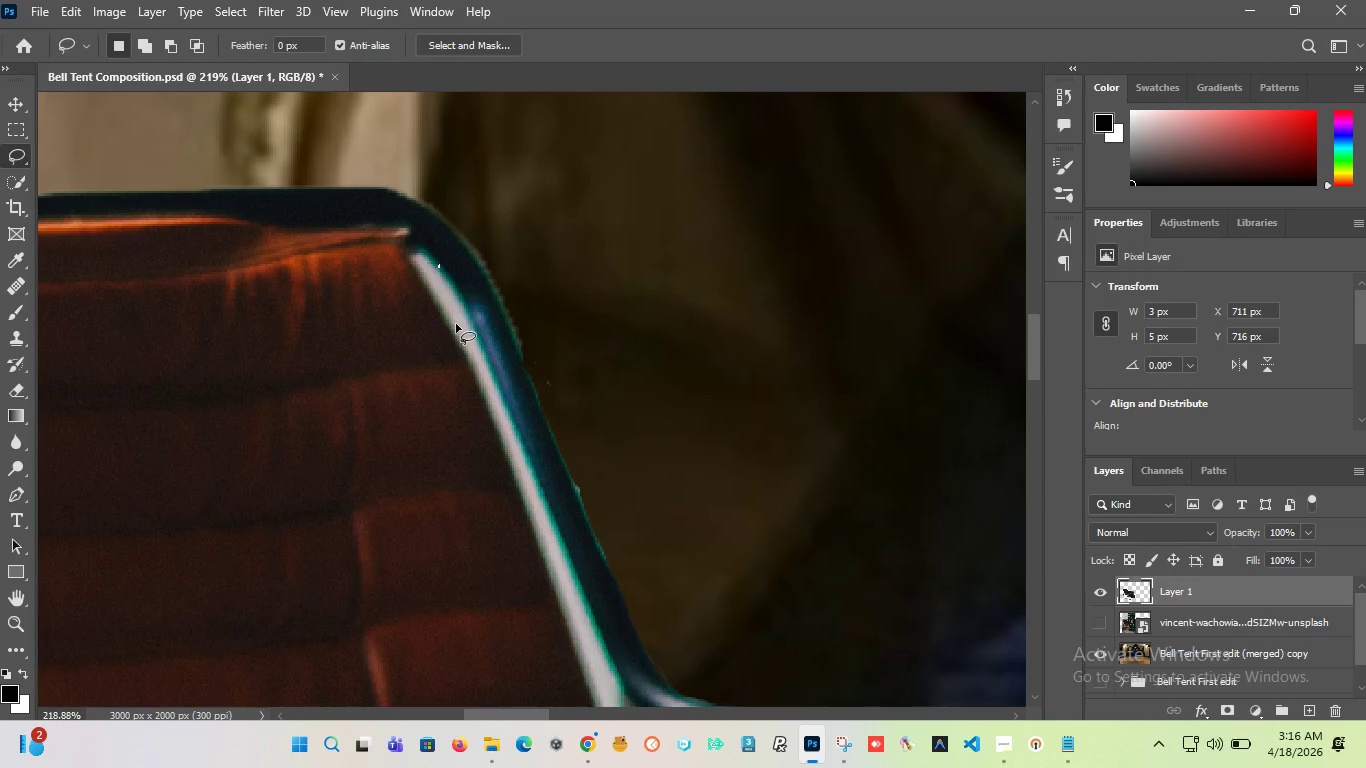 
key(Control+D)
 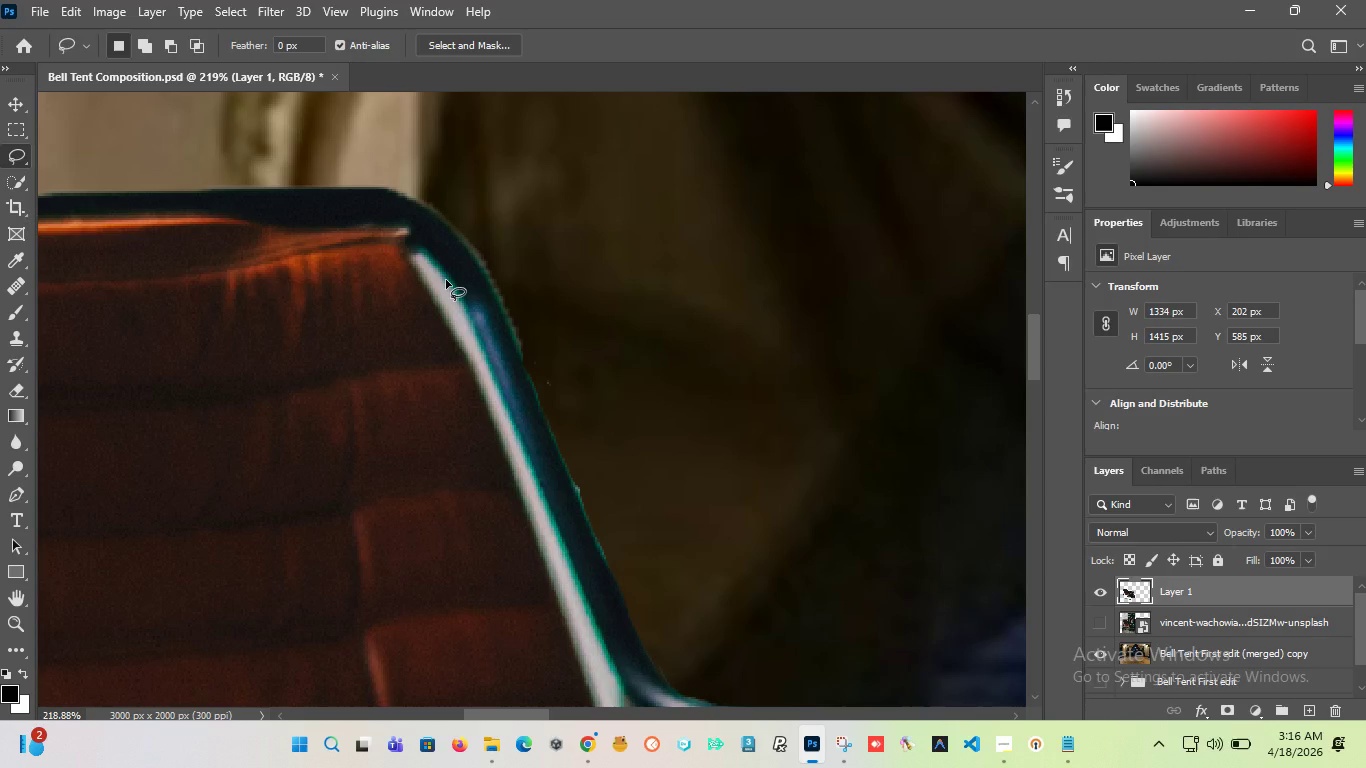 
left_click_drag(start_coordinate=[446, 280], to_coordinate=[476, 341])
 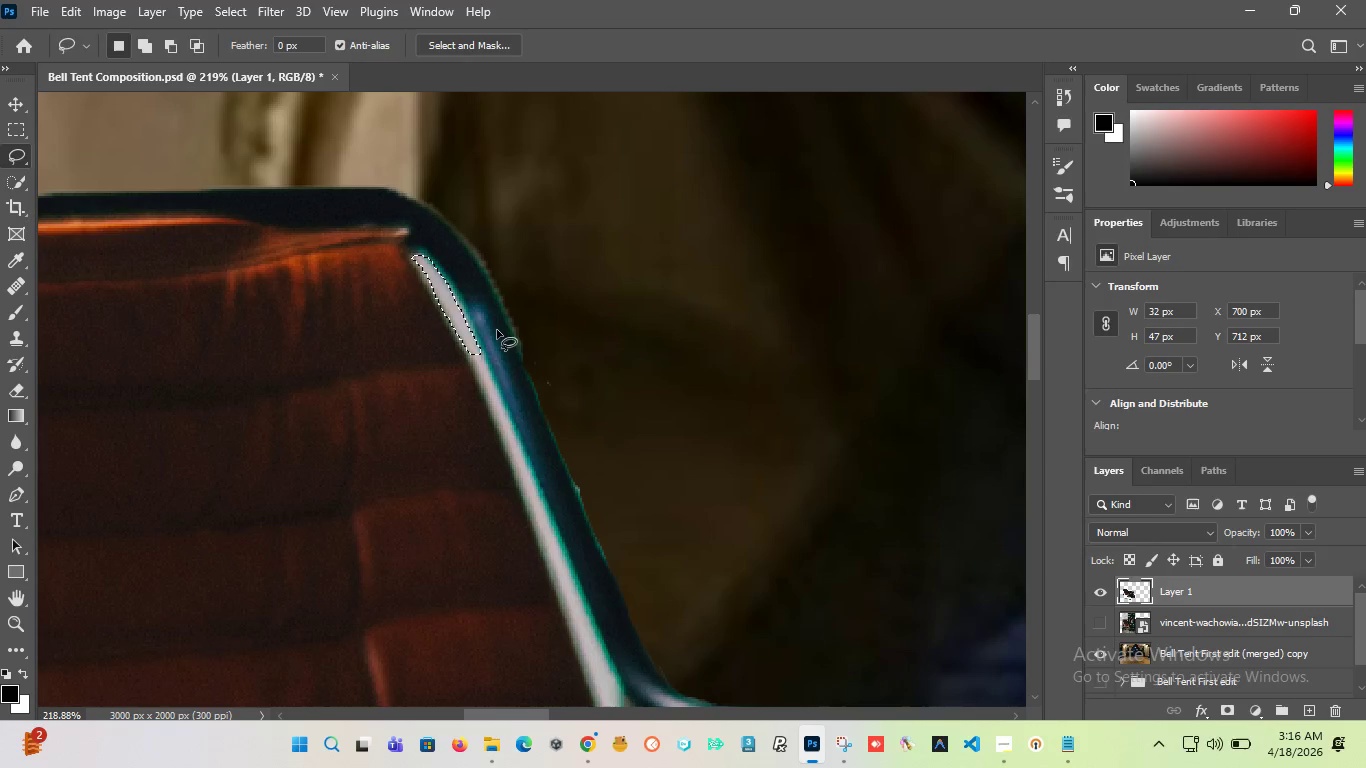 
hold_key(key=AltLeft, duration=8.55)
scroll: coordinate [489, 335], scroll_direction: down, amount: 17.0
 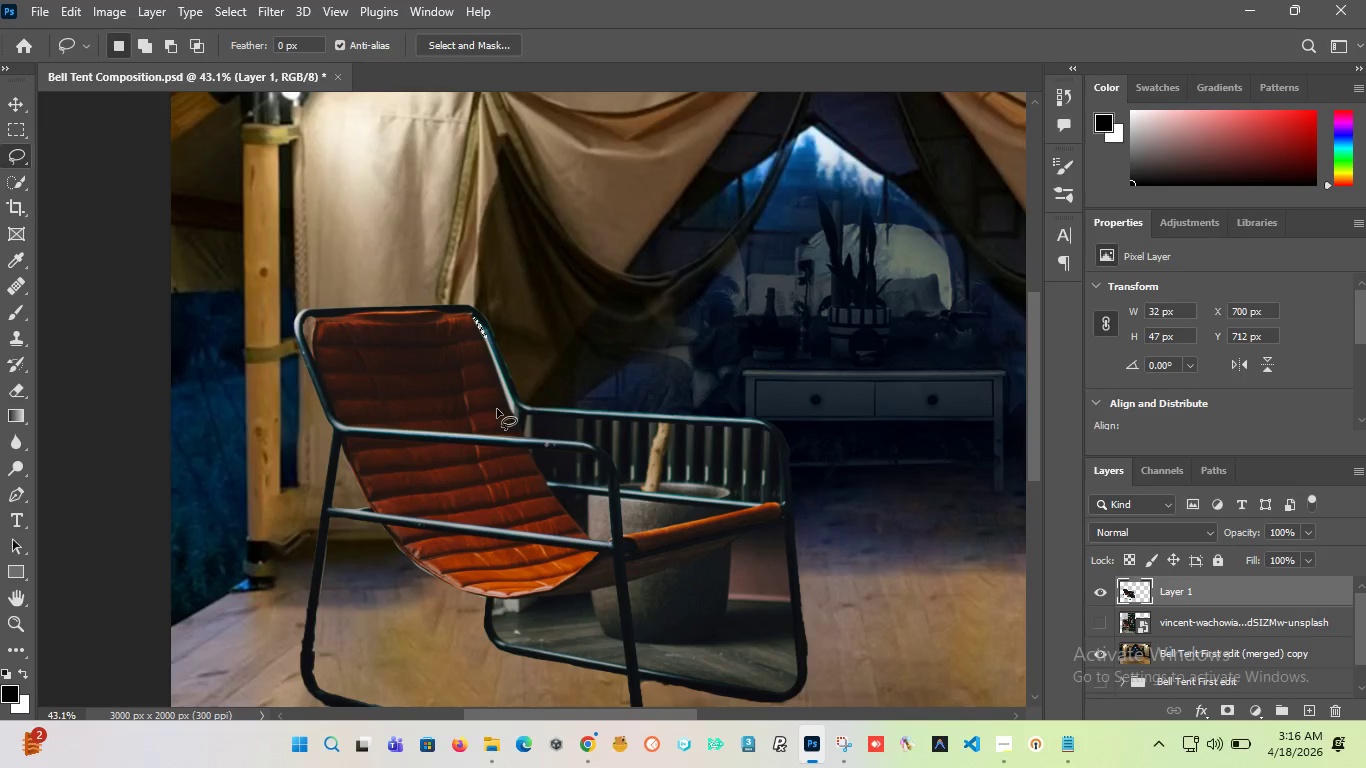 
wait(5.86)
 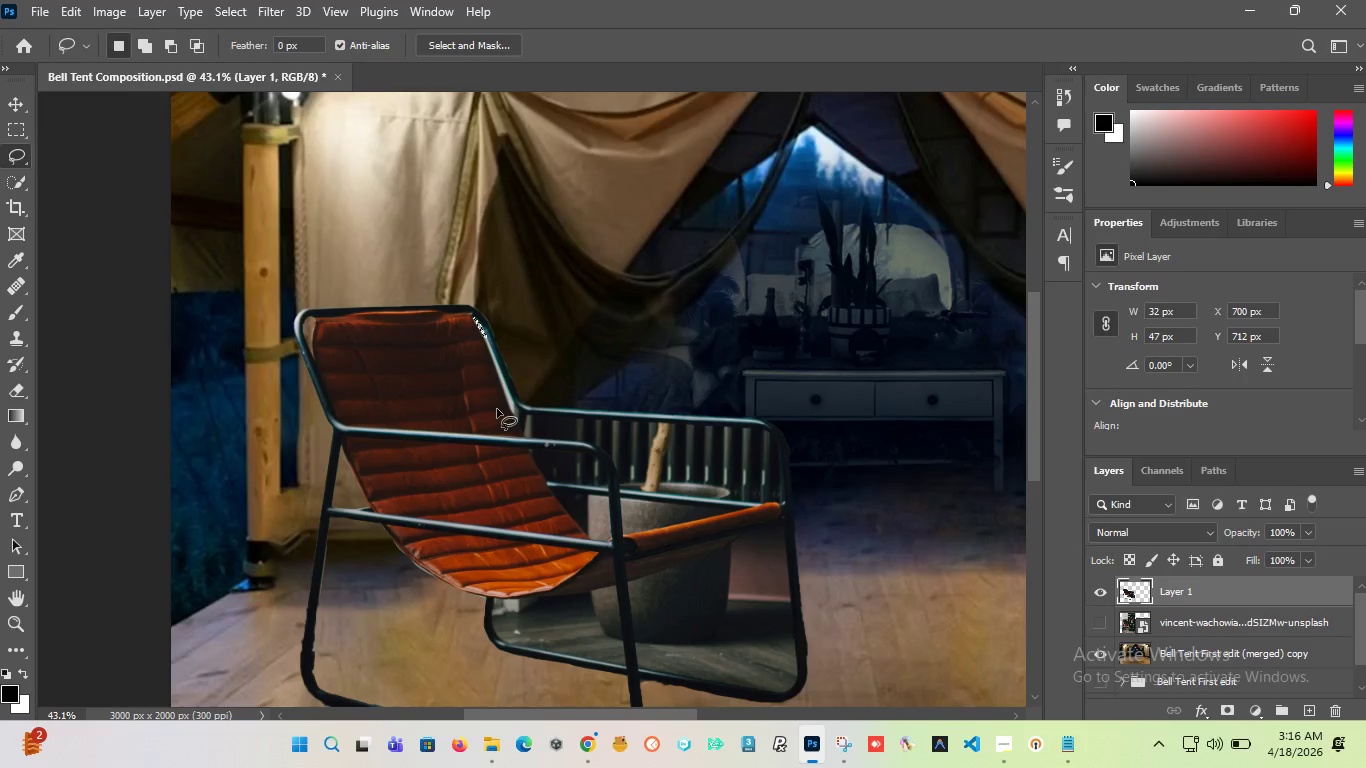 
hold_key(key=AltLeft, duration=24.02)
scroll: coordinate [487, 324], scroll_direction: up, amount: 23.0
 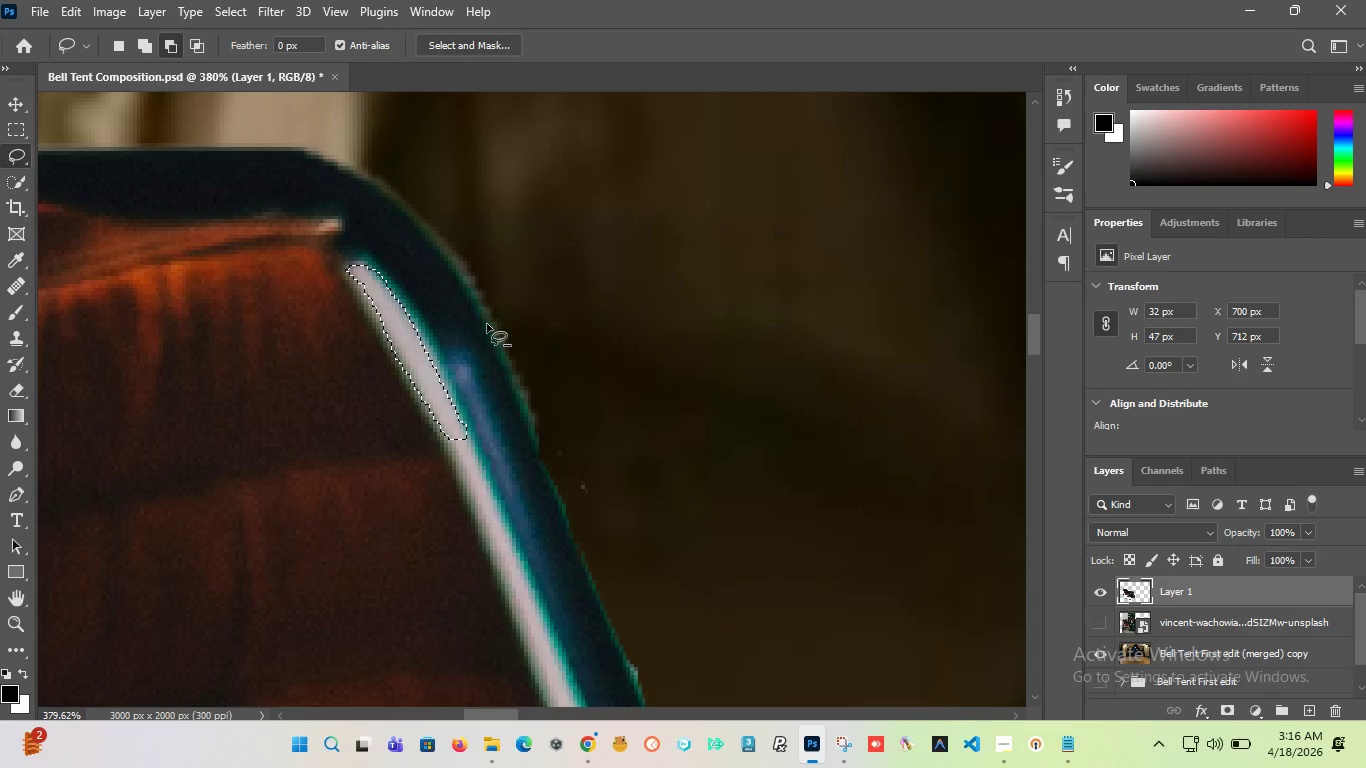 
scroll: coordinate [482, 333], scroll_direction: down, amount: 28.0
 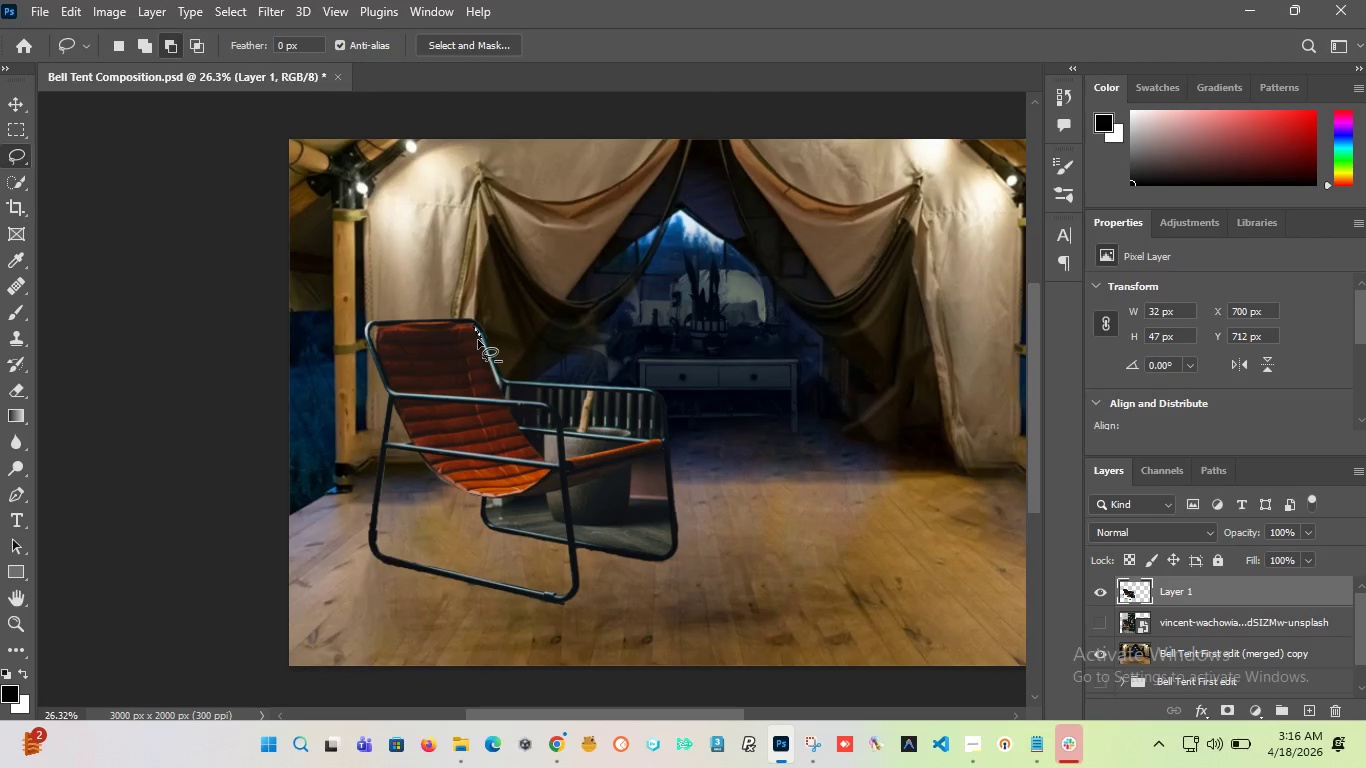 
key(Unknown)
 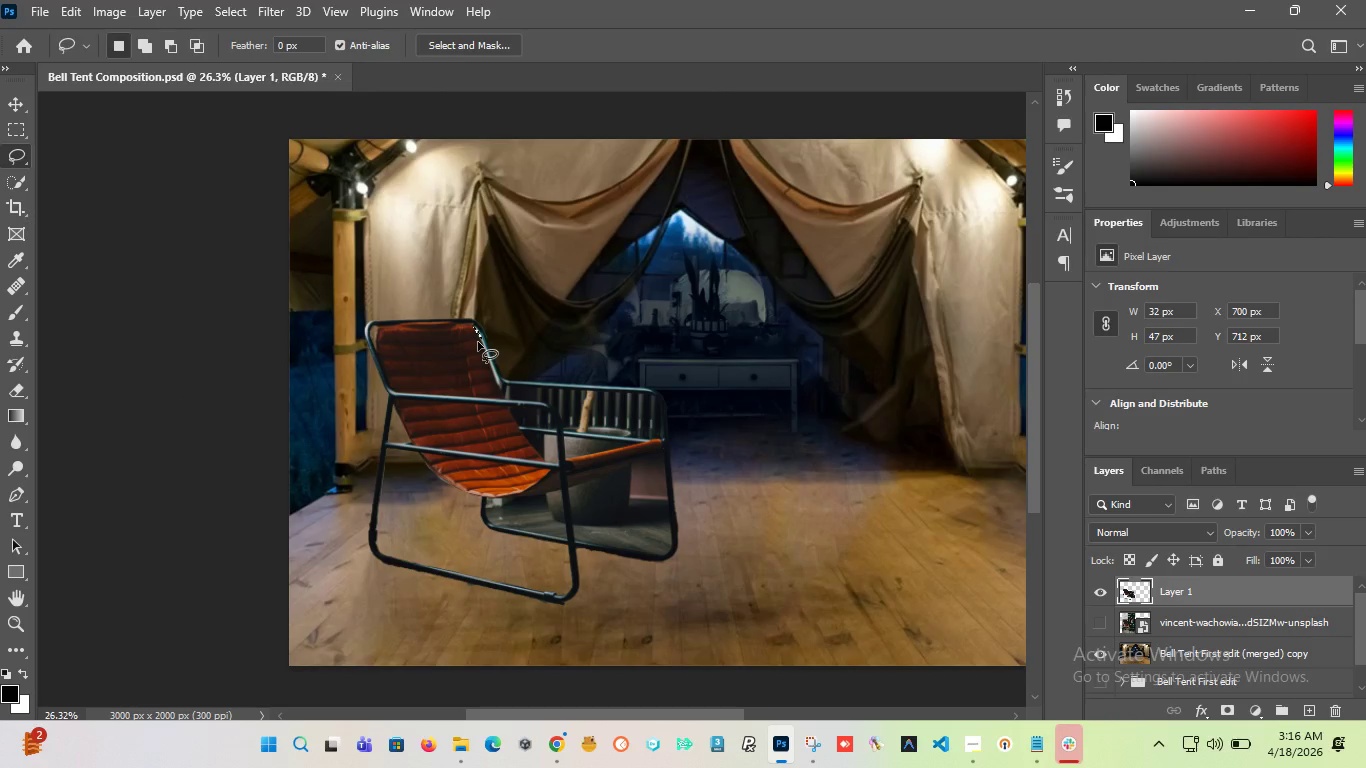 
key(Unknown)
 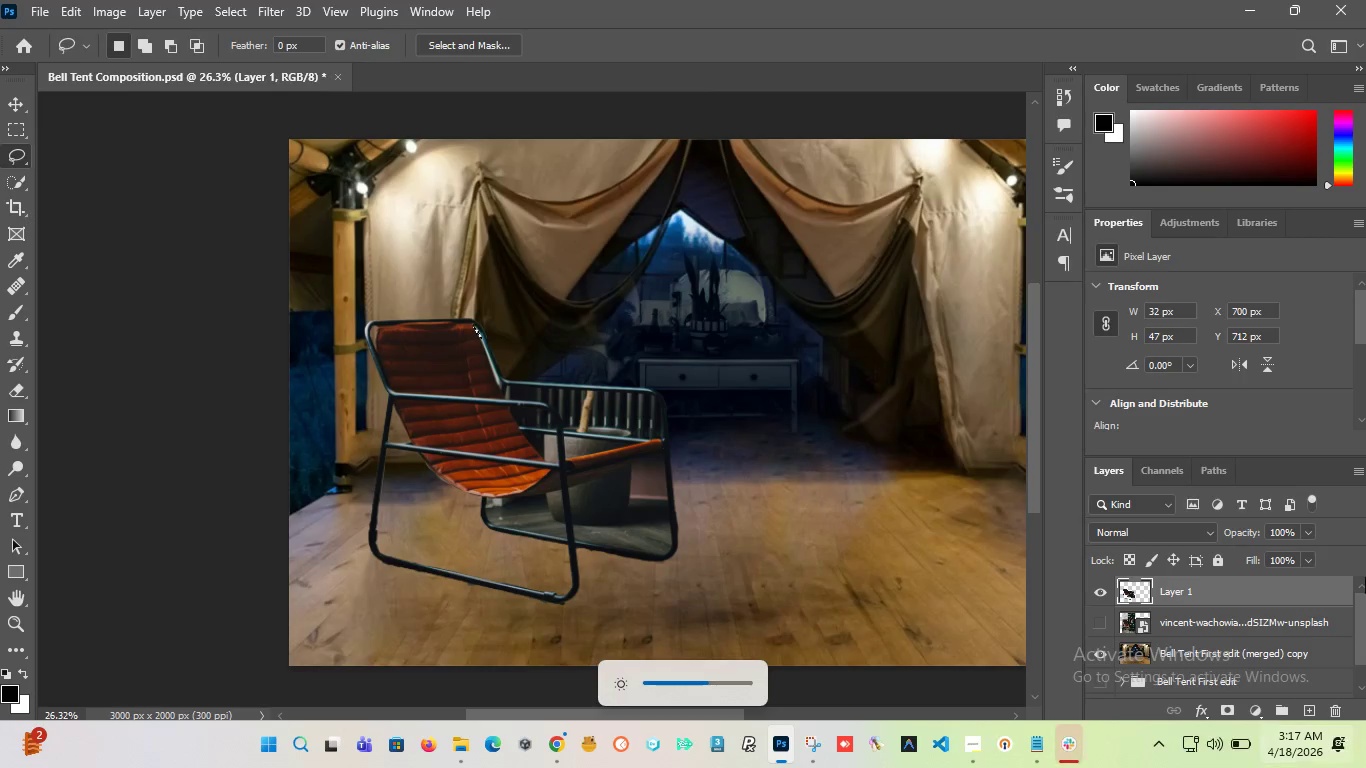 
mouse_move([1217, 731])
 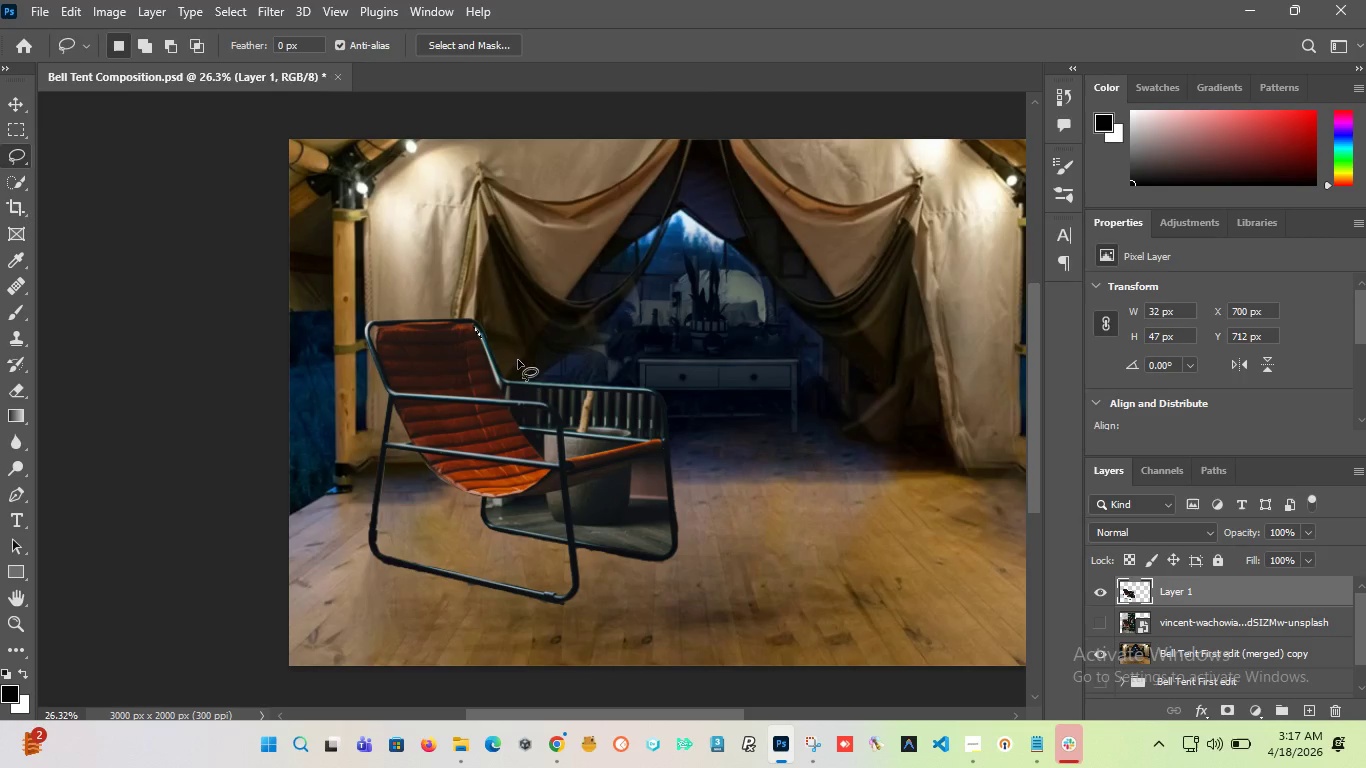 
hold_key(key=AltLeft, duration=2.55)
scroll: coordinate [487, 357], scroll_direction: up, amount: 30.0
 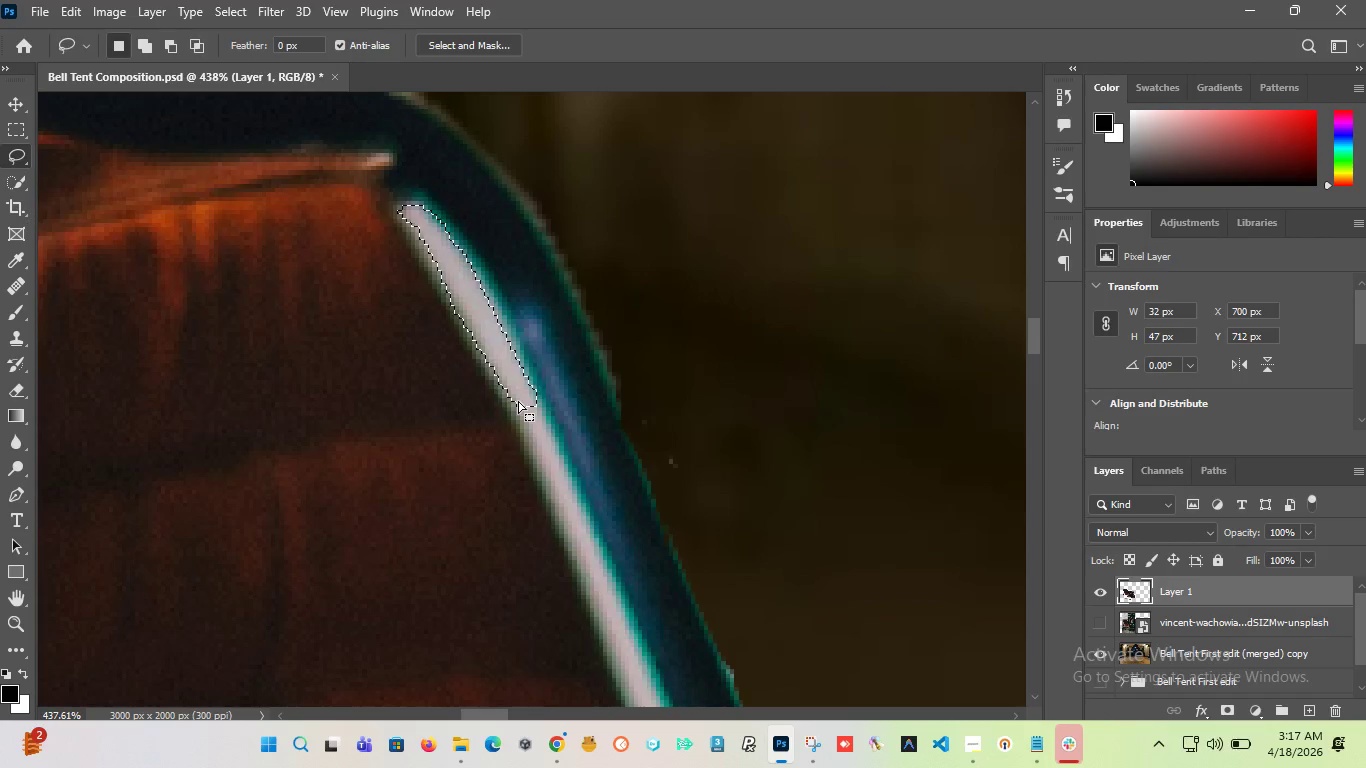 
hold_key(key=ShiftLeft, duration=6.95)
left_click_drag(start_coordinate=[506, 390], to_coordinate=[536, 388])
 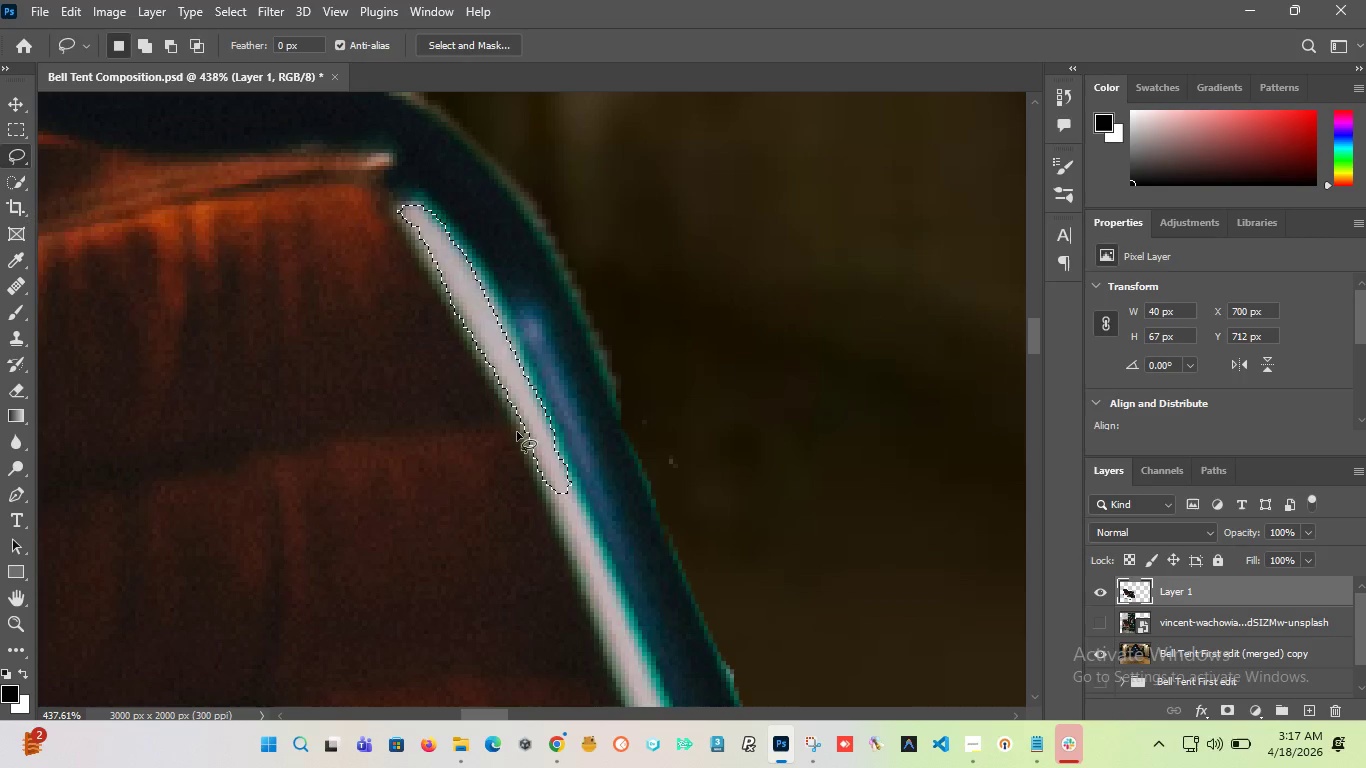 
hold_key(key=ShiftLeft, duration=0.53)
 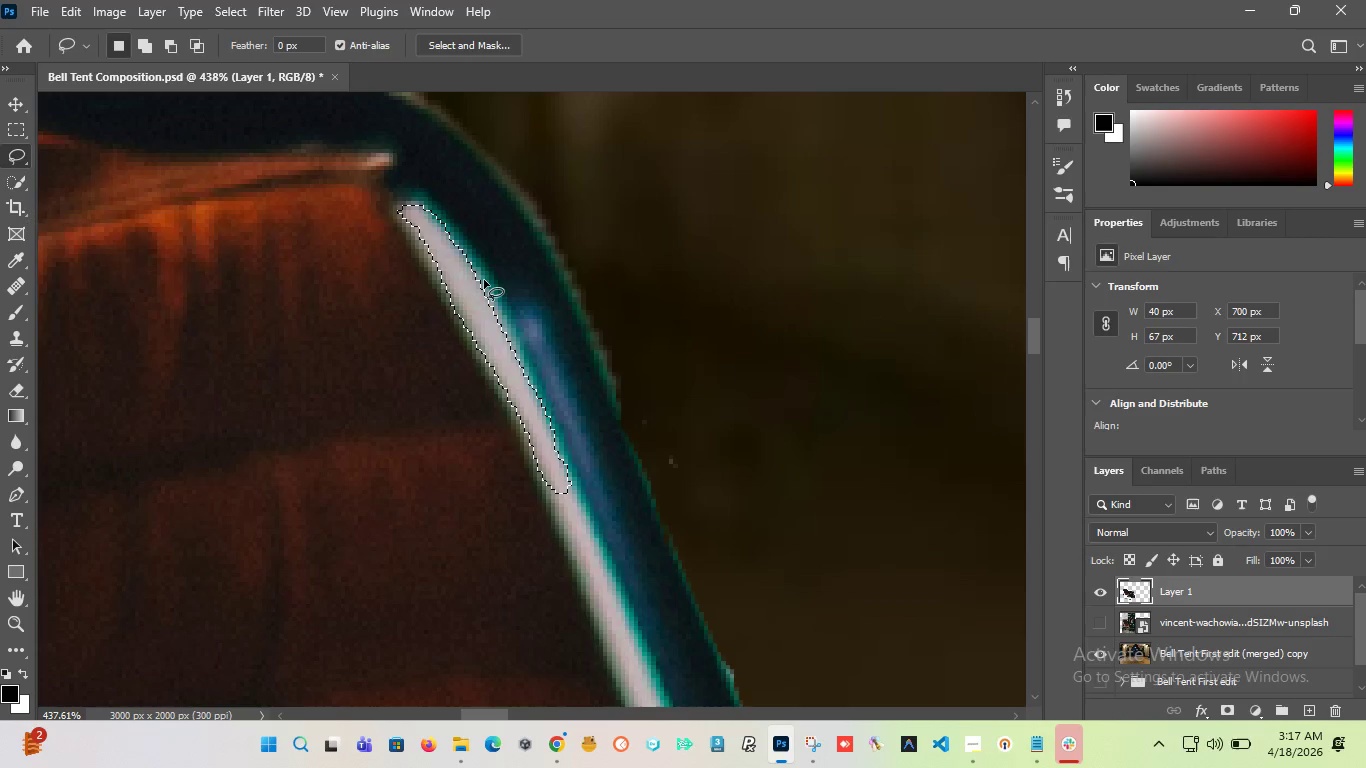 
hold_key(key=AltLeft, duration=5.03)
scroll: coordinate [484, 280], scroll_direction: down, amount: 6.0
 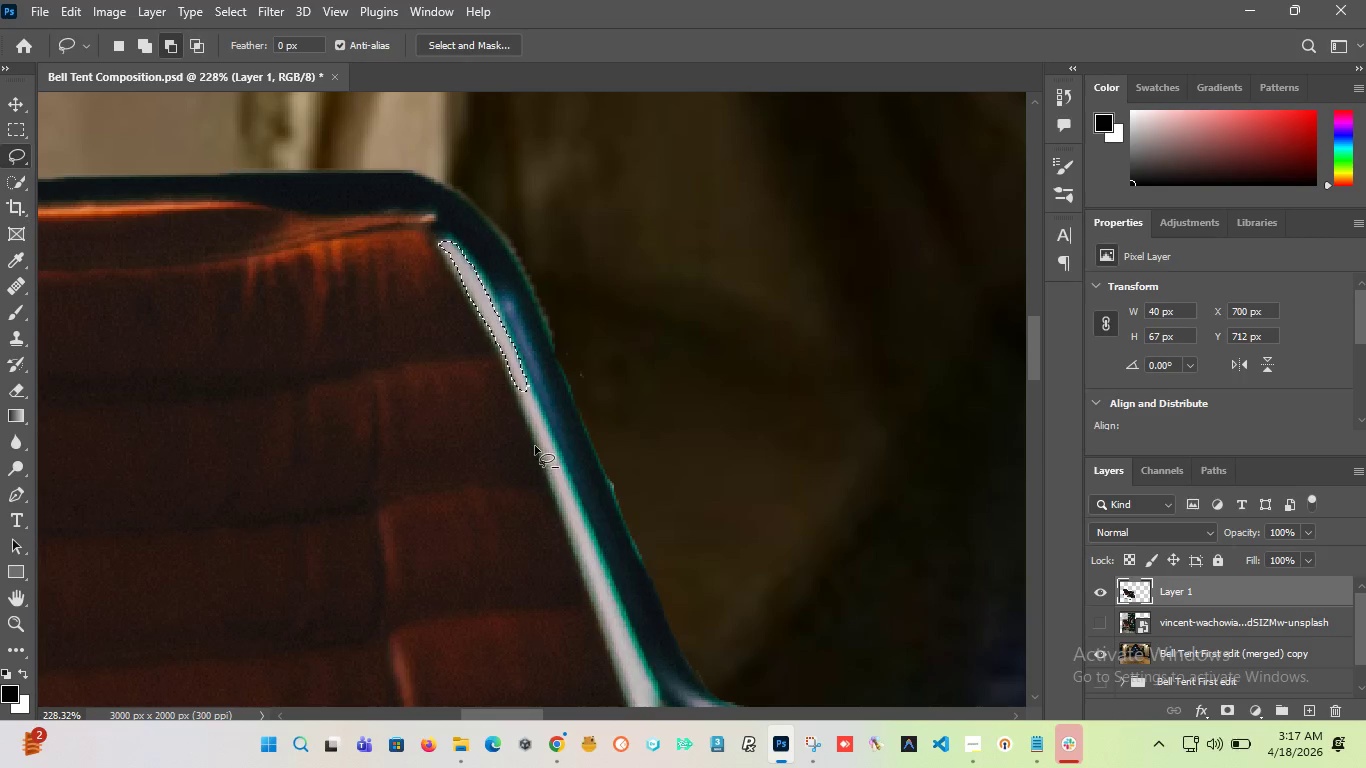 
scroll: coordinate [536, 445], scroll_direction: up, amount: 7.0
 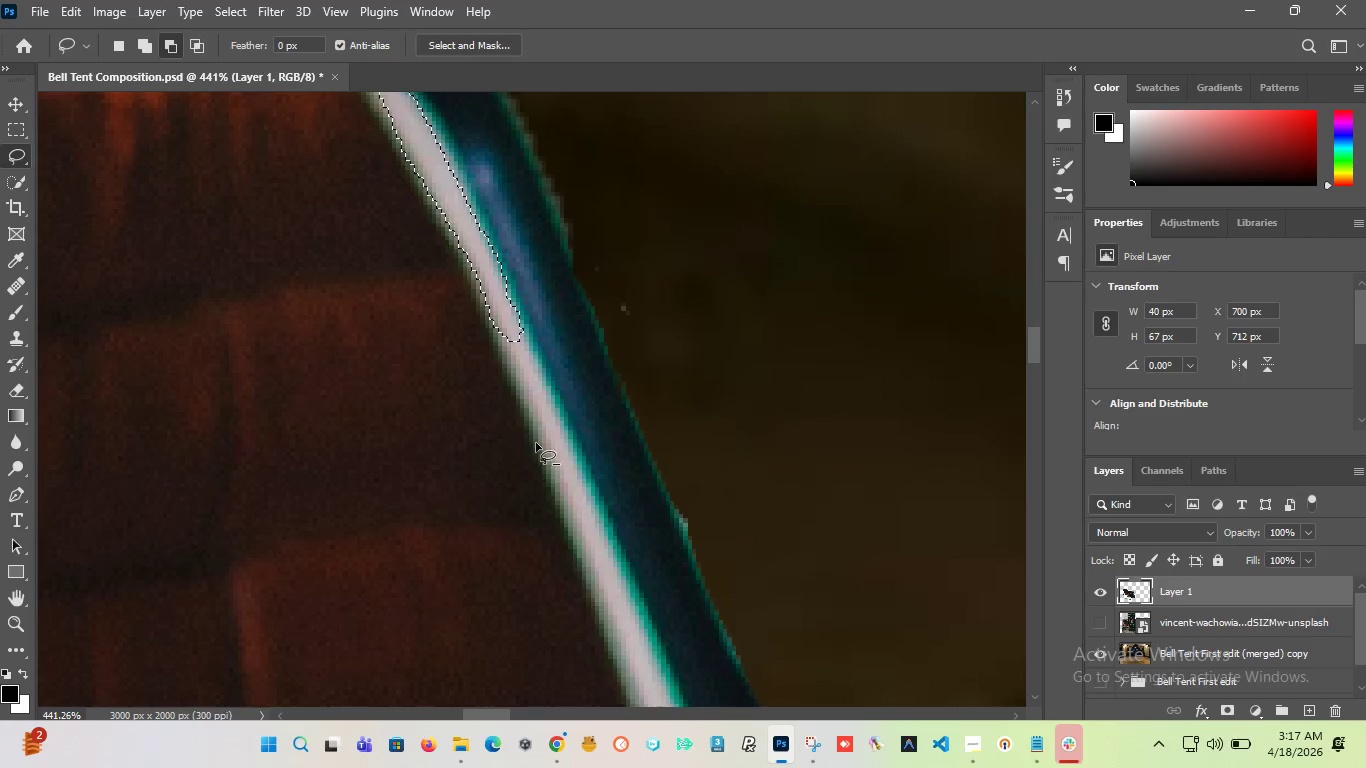 
scroll: coordinate [548, 566], scroll_direction: down, amount: 4.0
 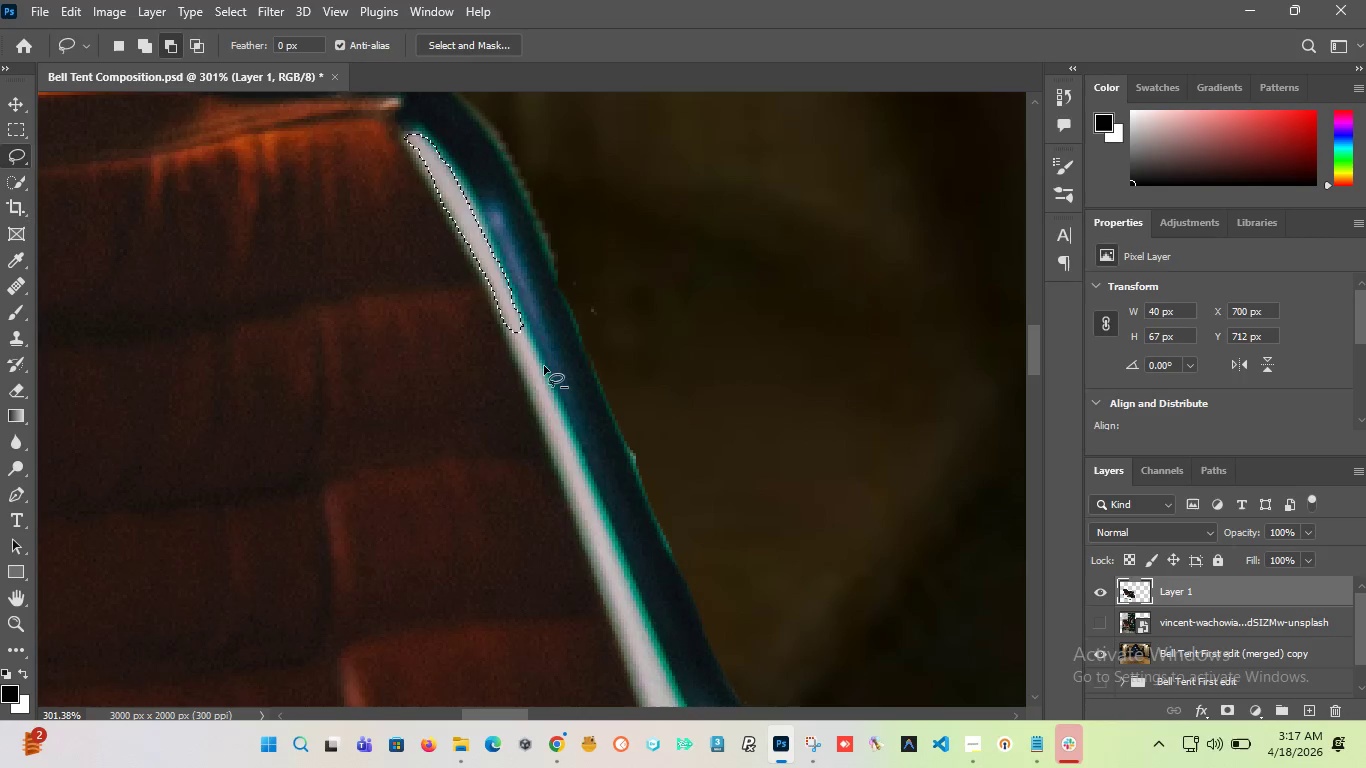 
scroll: coordinate [543, 365], scroll_direction: up, amount: 2.0
 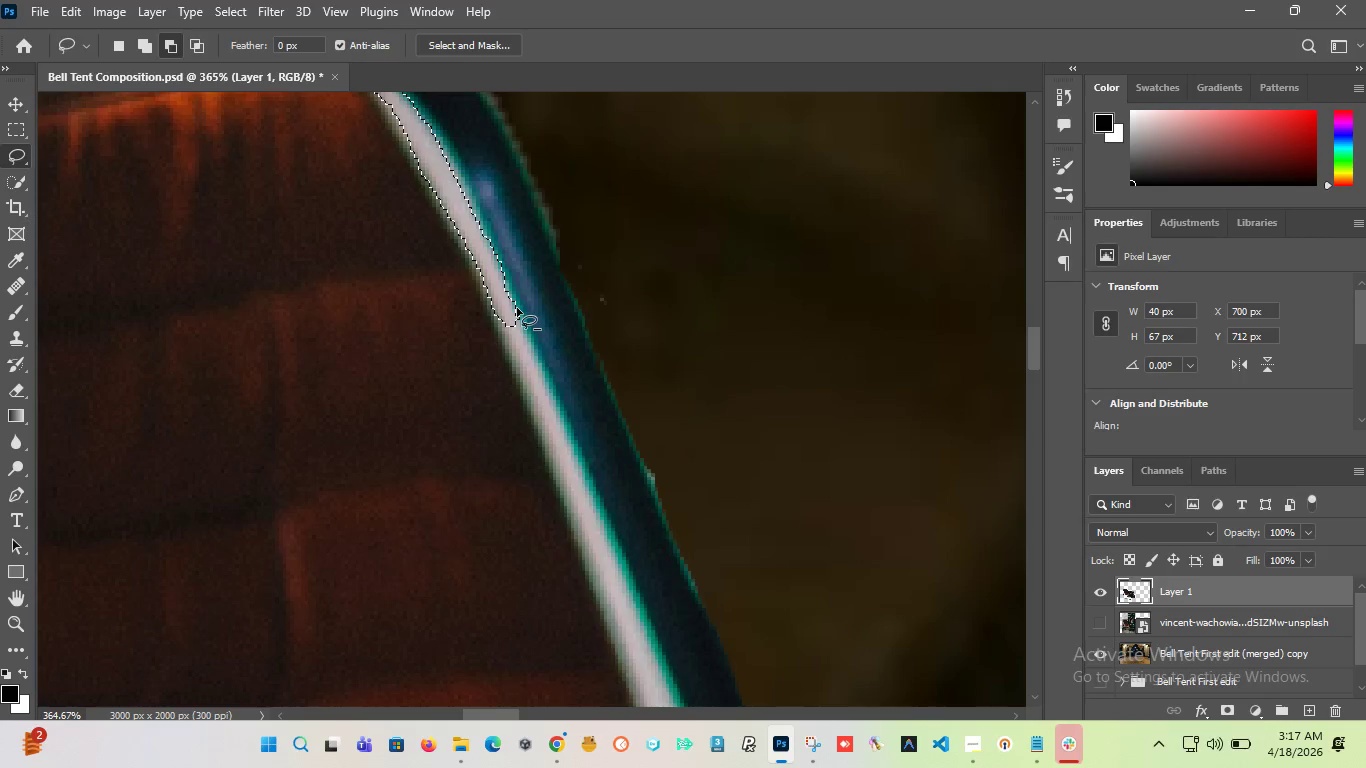 
hold_key(key=ShiftLeft, duration=7.83)
left_click_drag(start_coordinate=[511, 311], to_coordinate=[543, 366])
 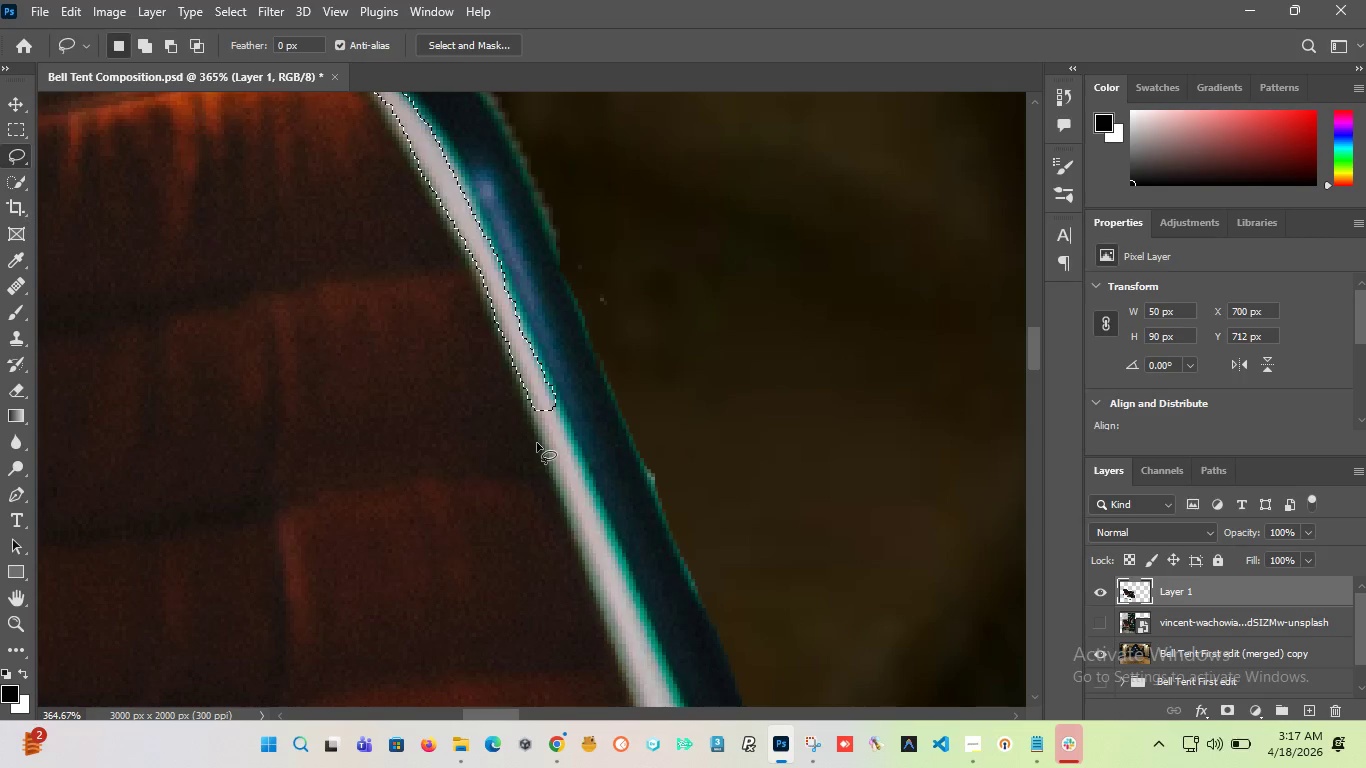 
hold_key(key=AltLeft, duration=4.01)
scroll: coordinate [524, 340], scroll_direction: down, amount: 11.0
 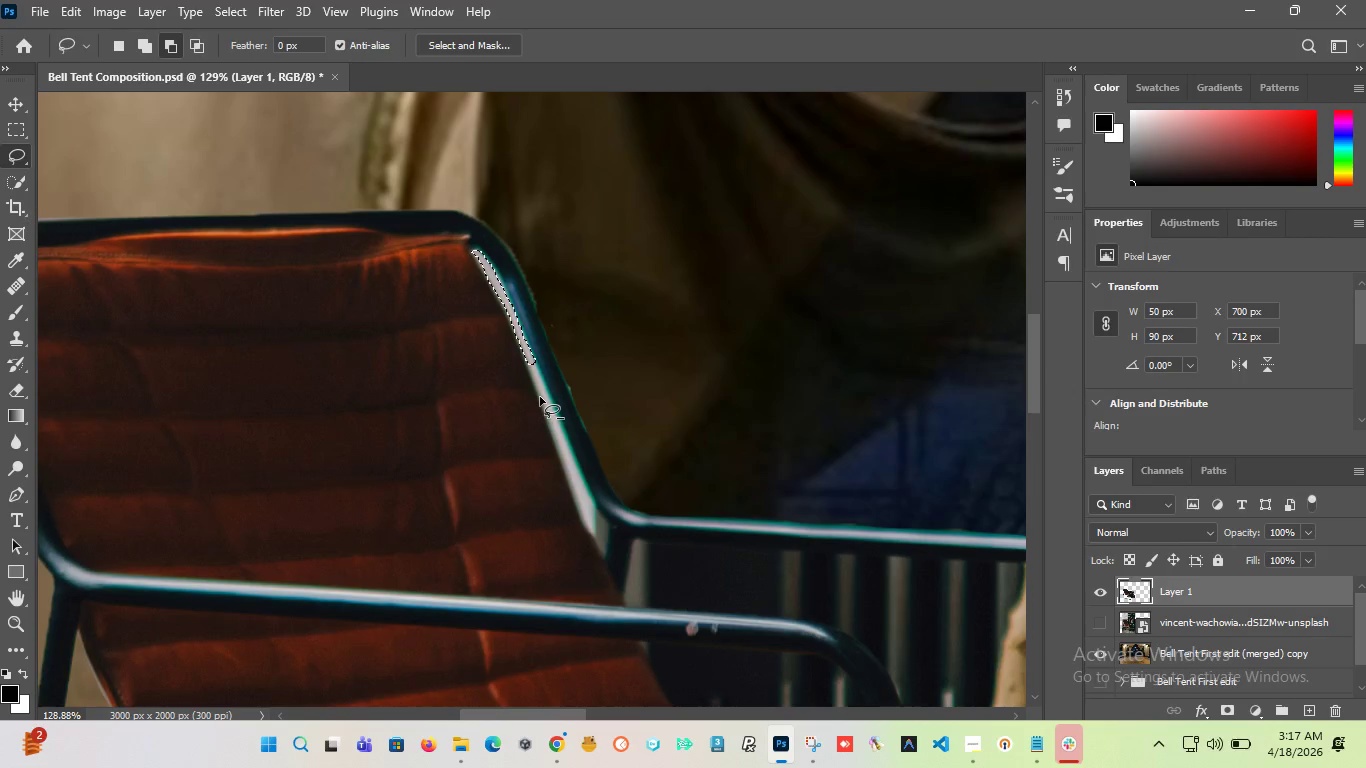 
scroll: coordinate [540, 397], scroll_direction: up, amount: 11.0
 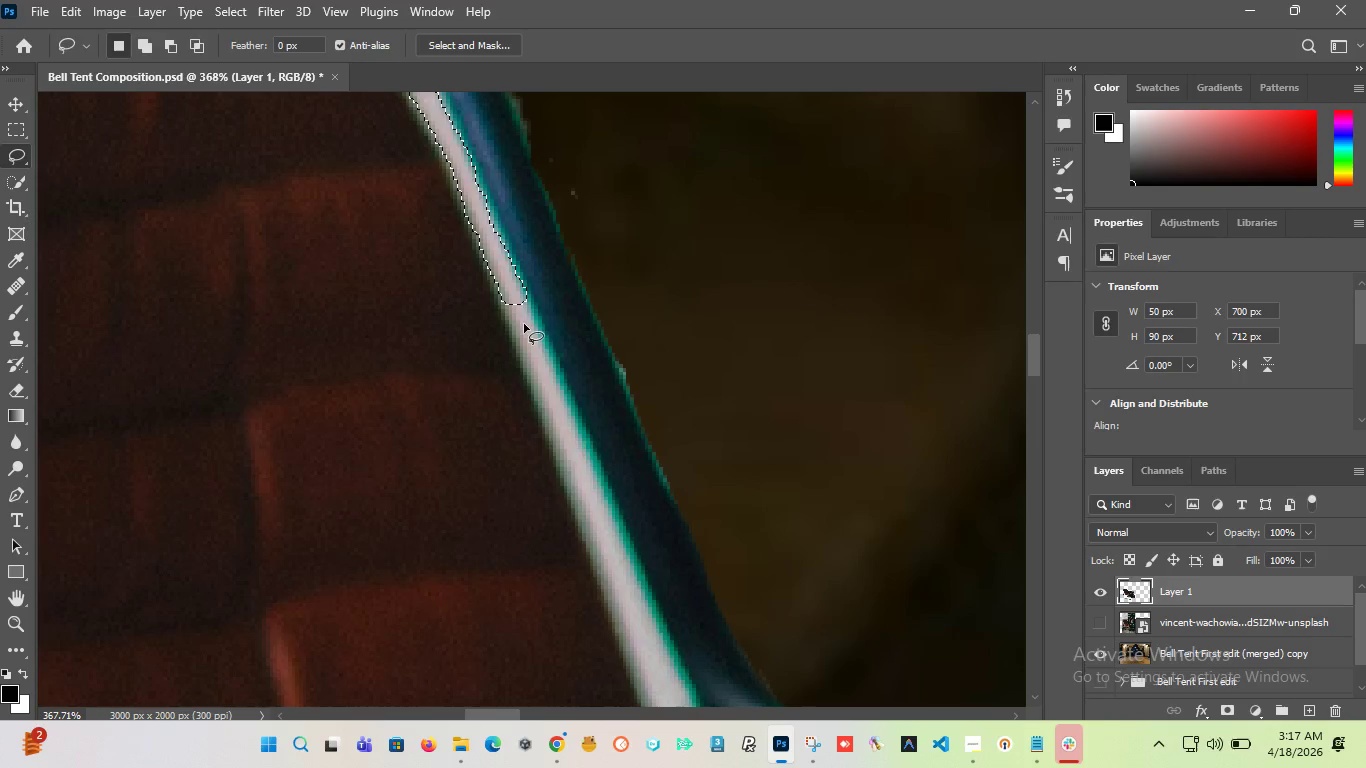 
hold_key(key=ShiftLeft, duration=6.7)
left_click_drag(start_coordinate=[510, 294], to_coordinate=[549, 360])
 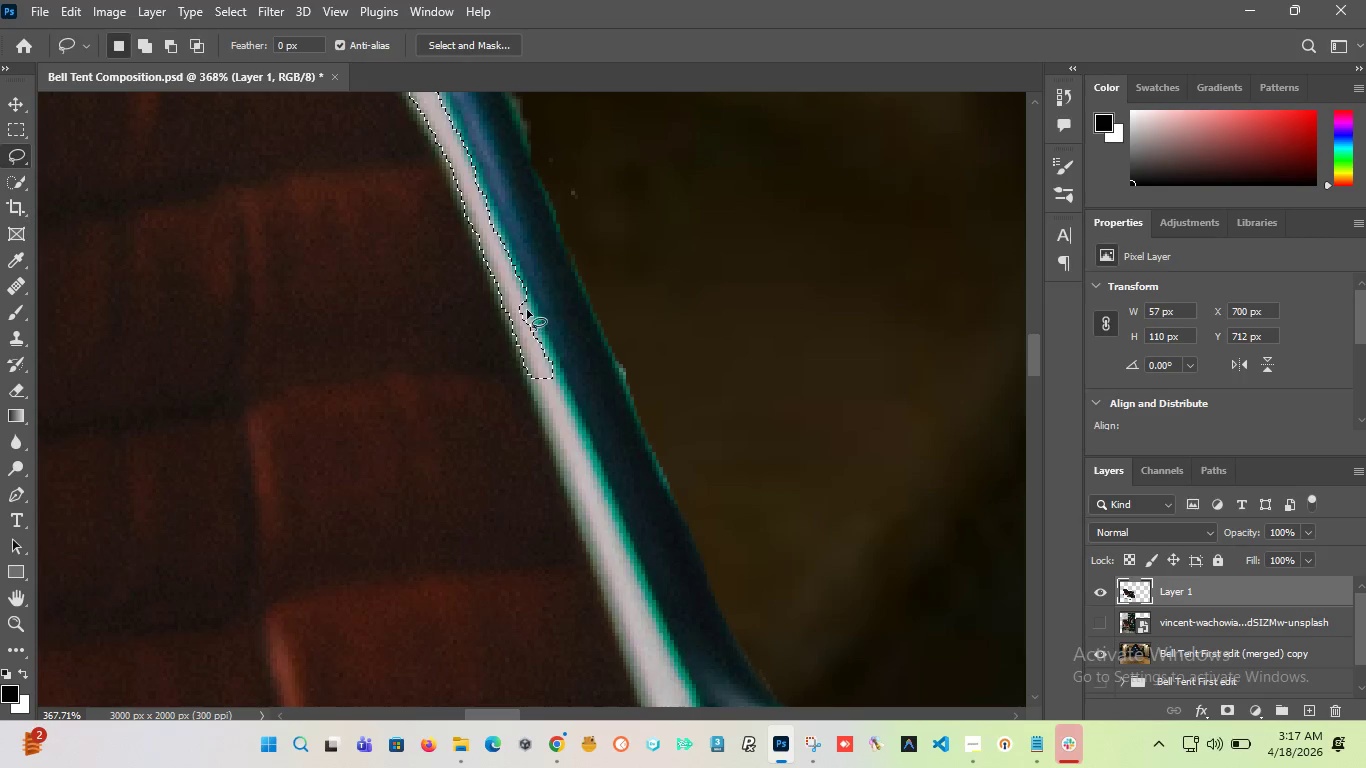 
hold_key(key=ShiftLeft, duration=6.44)
left_click_drag(start_coordinate=[521, 294], to_coordinate=[526, 292])
 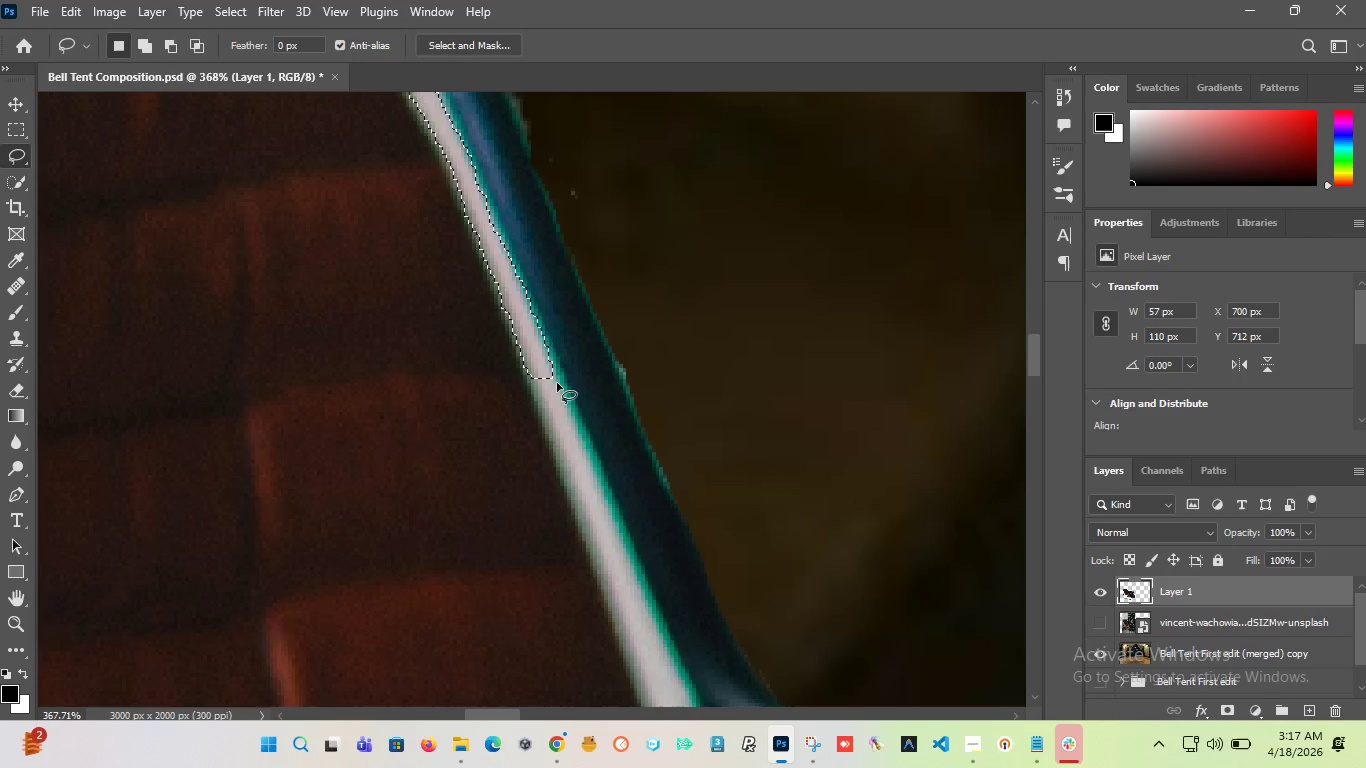 
wait(9.94)
 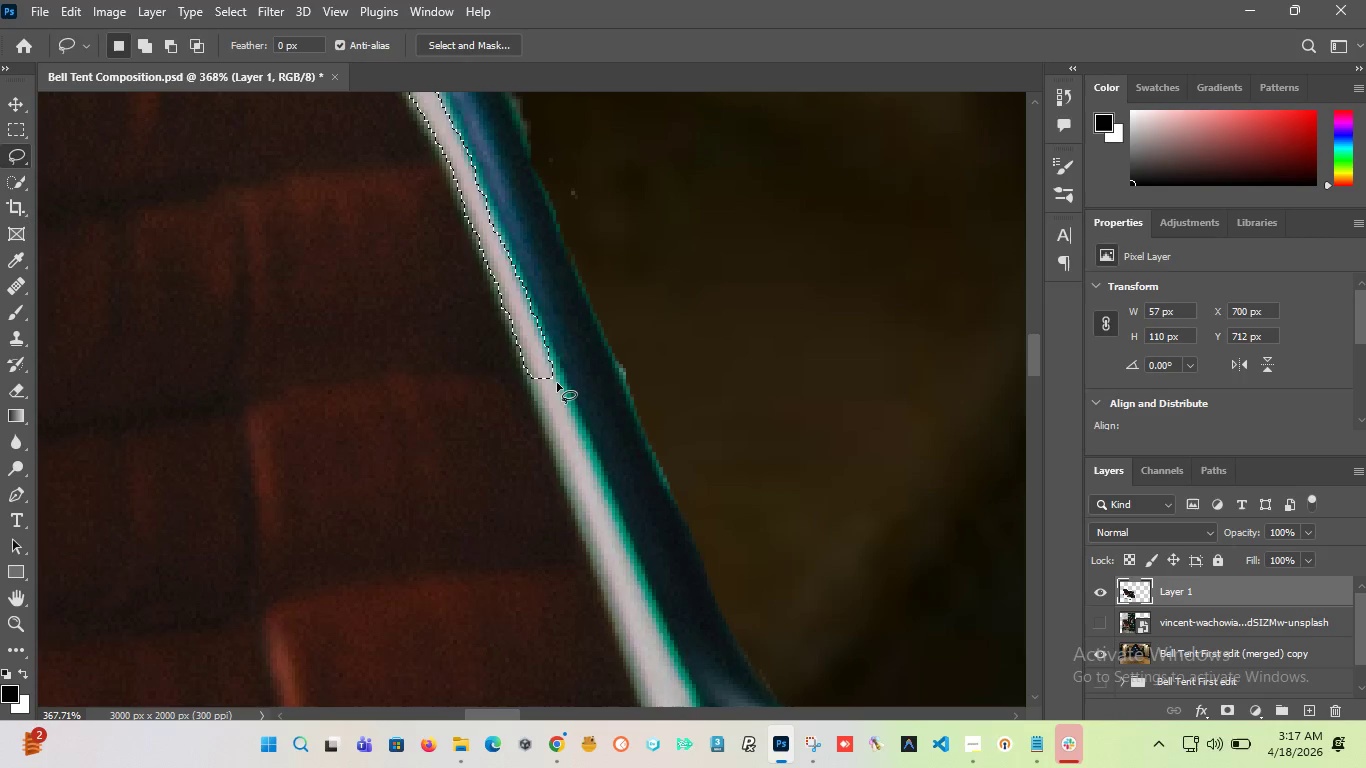 
hold_key(key=AltLeft, duration=1.95)
 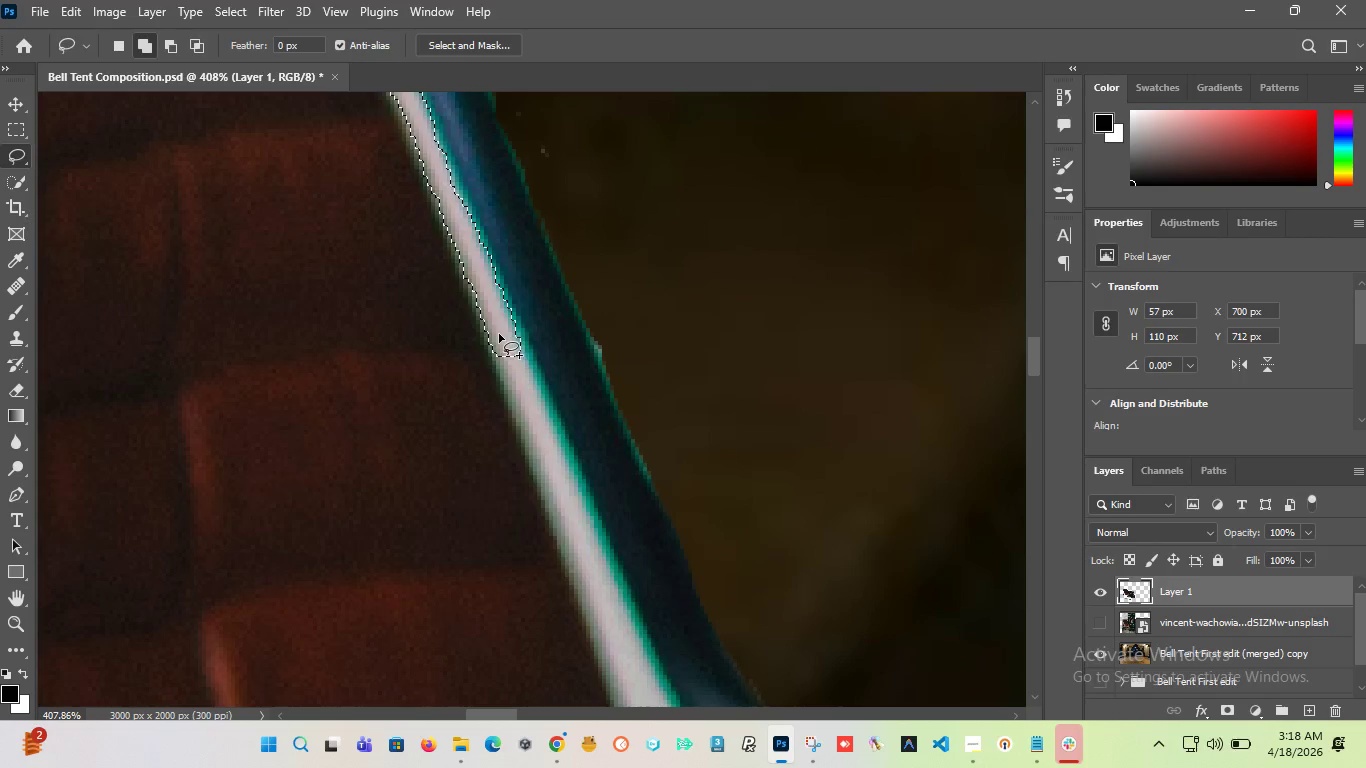 
hold_key(key=ShiftLeft, duration=5.34)
 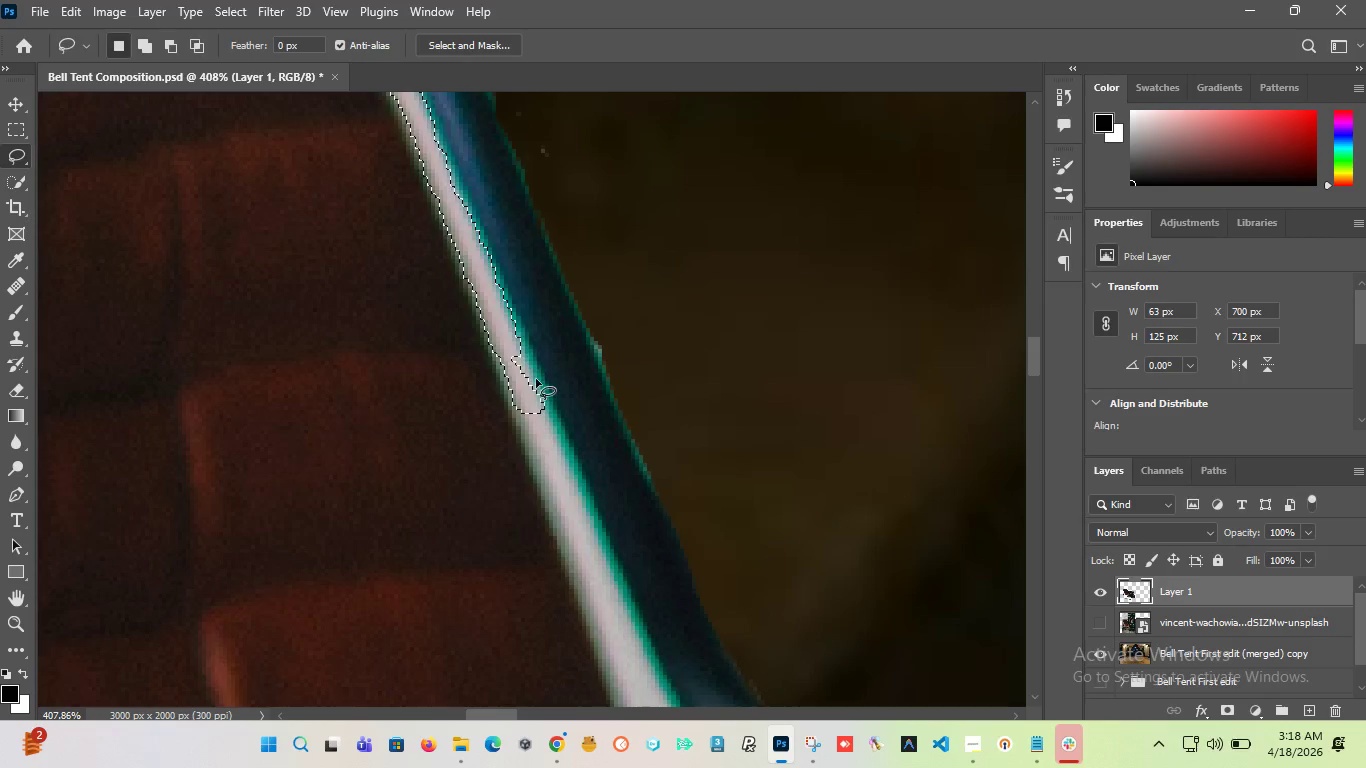 
scroll: coordinate [546, 416], scroll_direction: up, amount: 1.0
 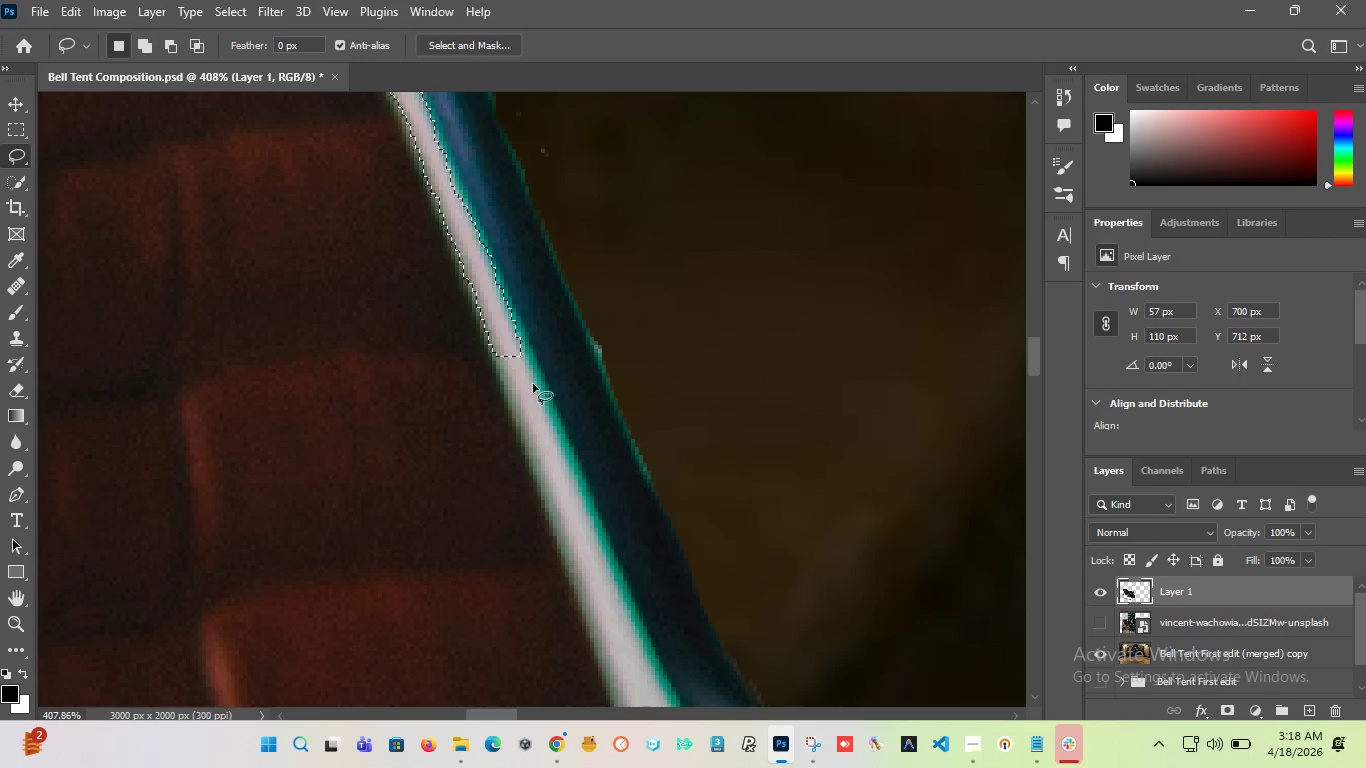 
left_click_drag(start_coordinate=[493, 332], to_coordinate=[536, 391])
 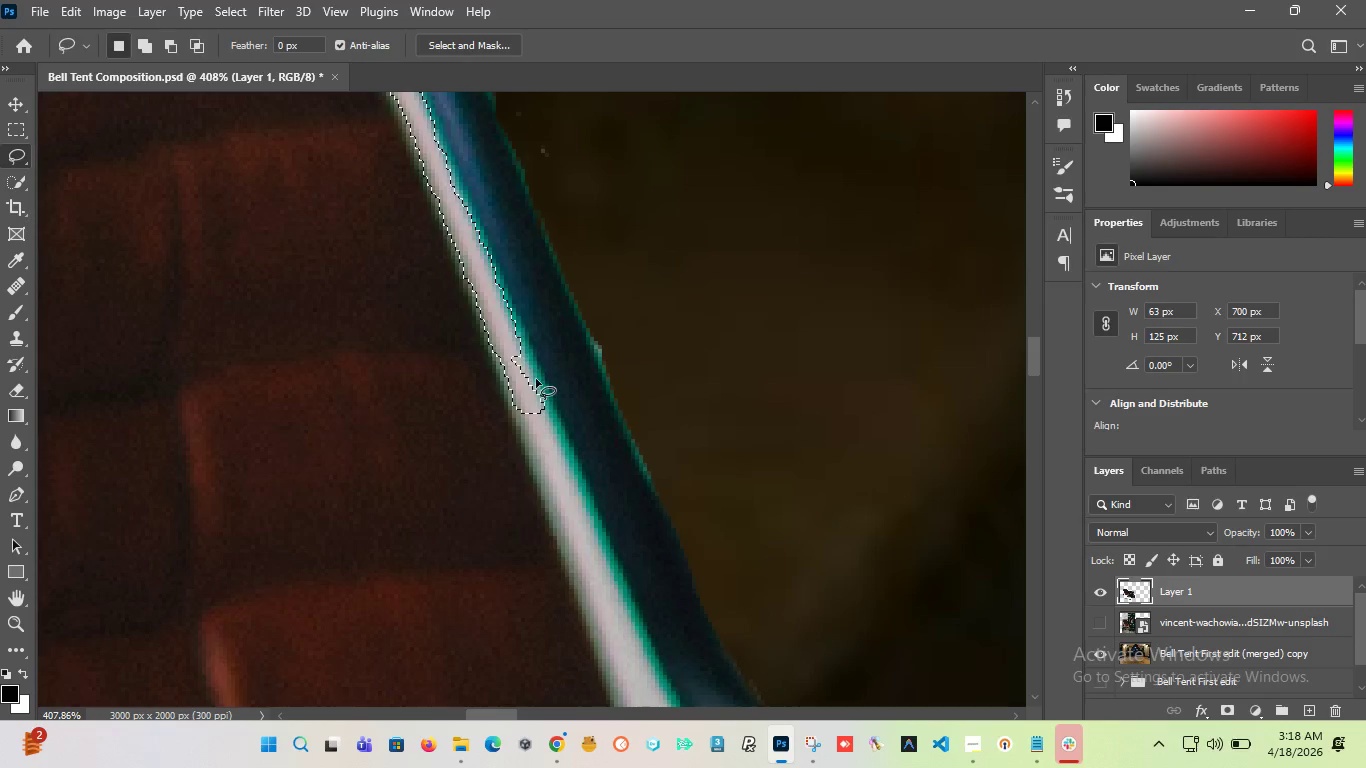 
hold_key(key=ShiftLeft, duration=4.47)
left_click_drag(start_coordinate=[525, 348], to_coordinate=[536, 381])
 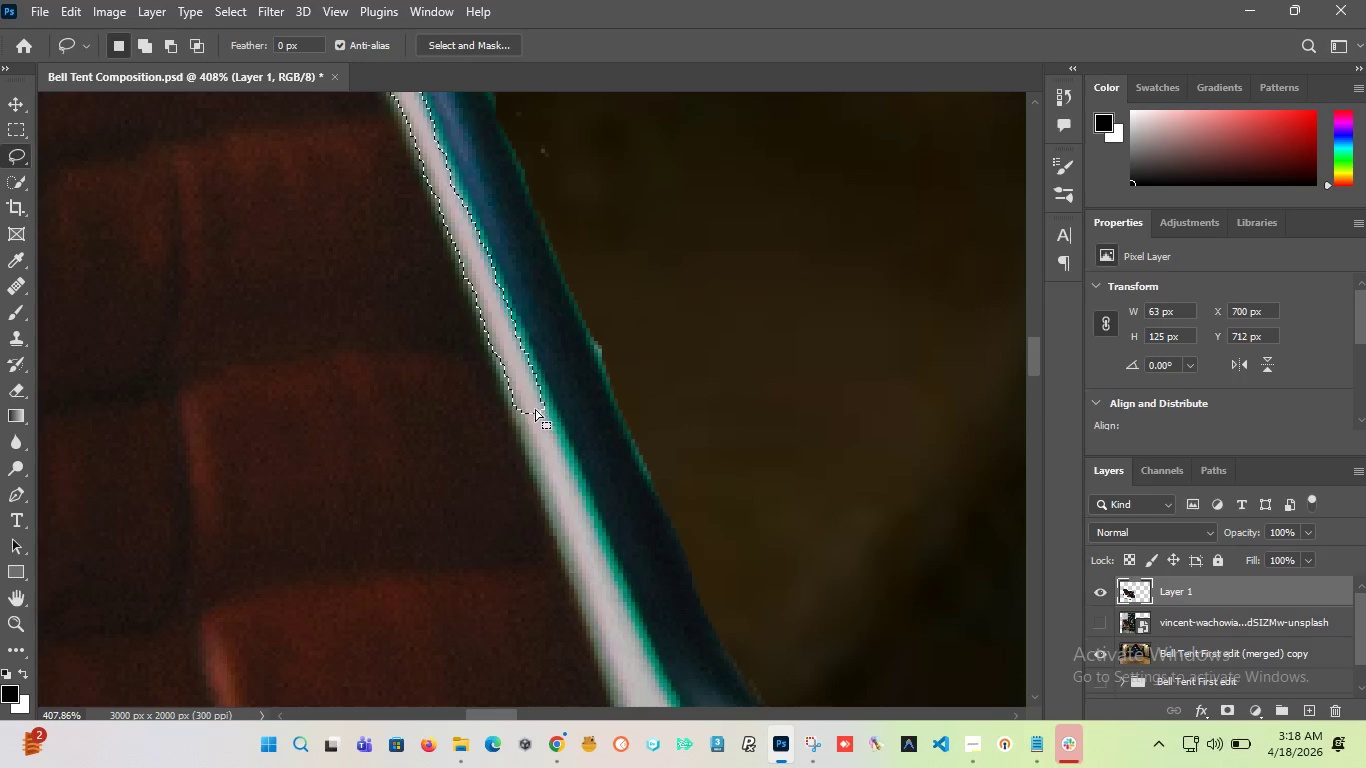 
hold_key(key=AltLeft, duration=1.06)
 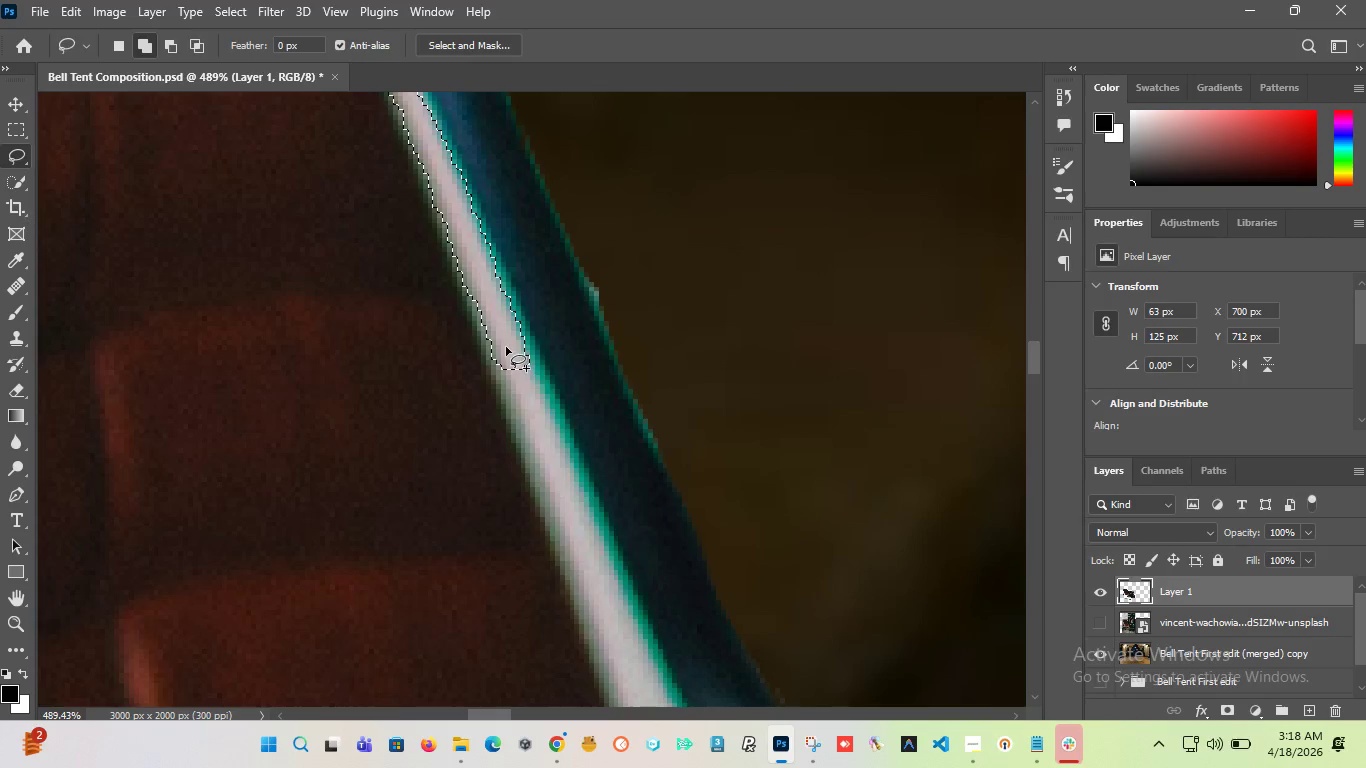 
hold_key(key=ShiftLeft, duration=5.0)
 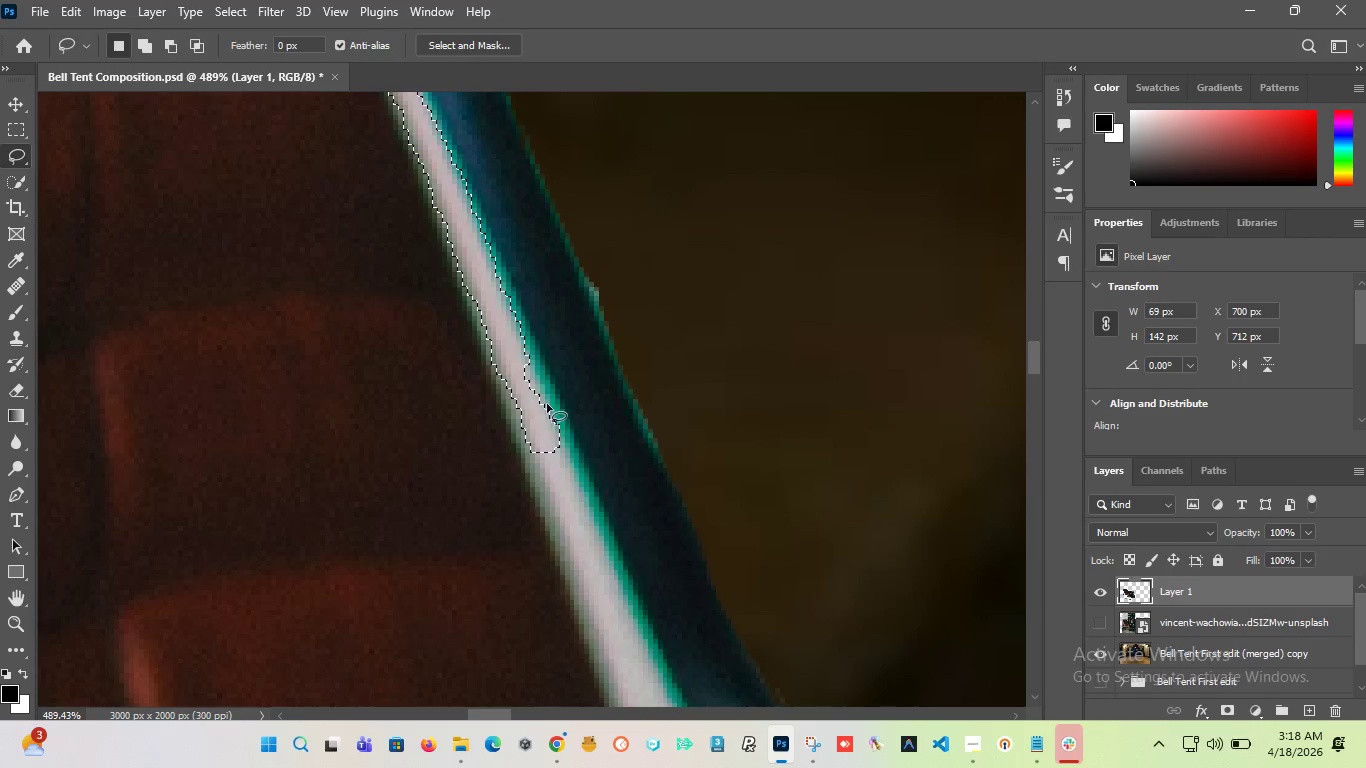 
scroll: coordinate [543, 434], scroll_direction: up, amount: 2.0
 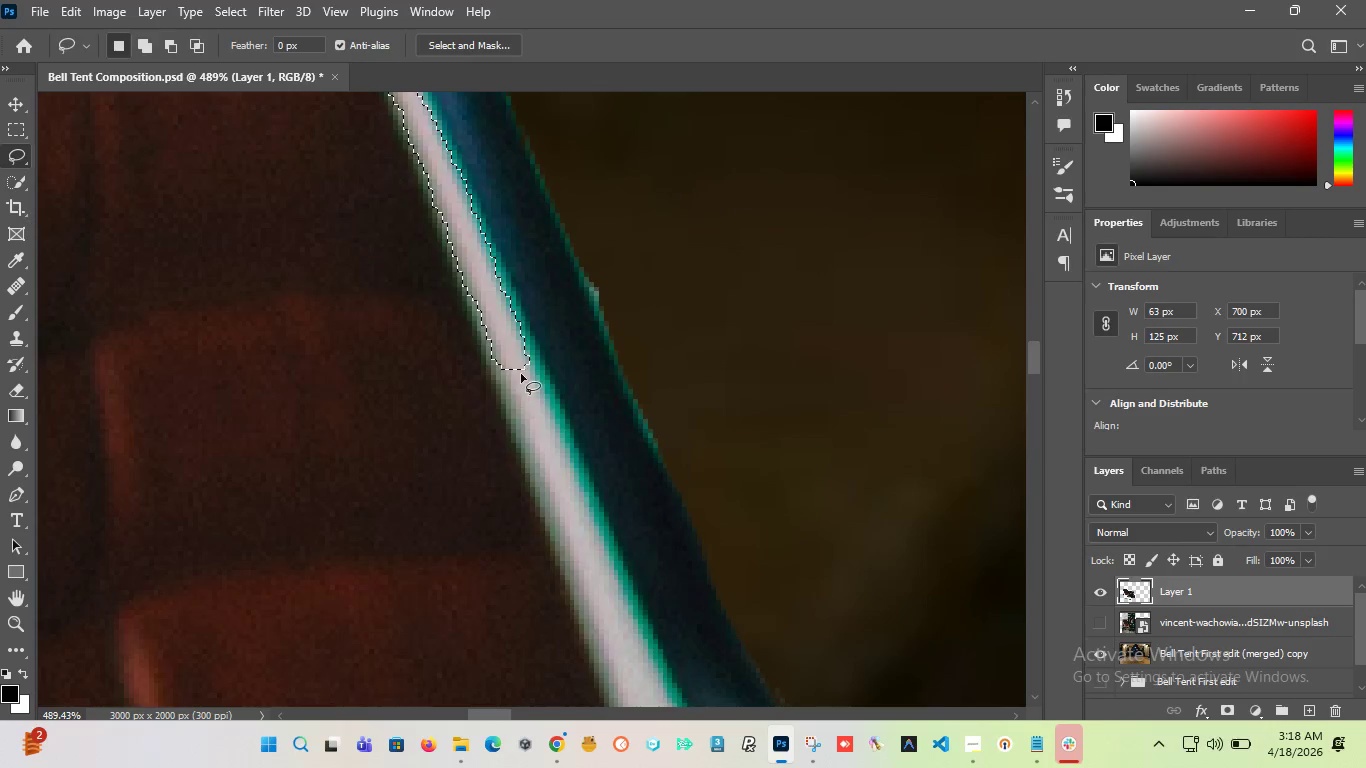 
left_click_drag(start_coordinate=[506, 347], to_coordinate=[557, 424])
 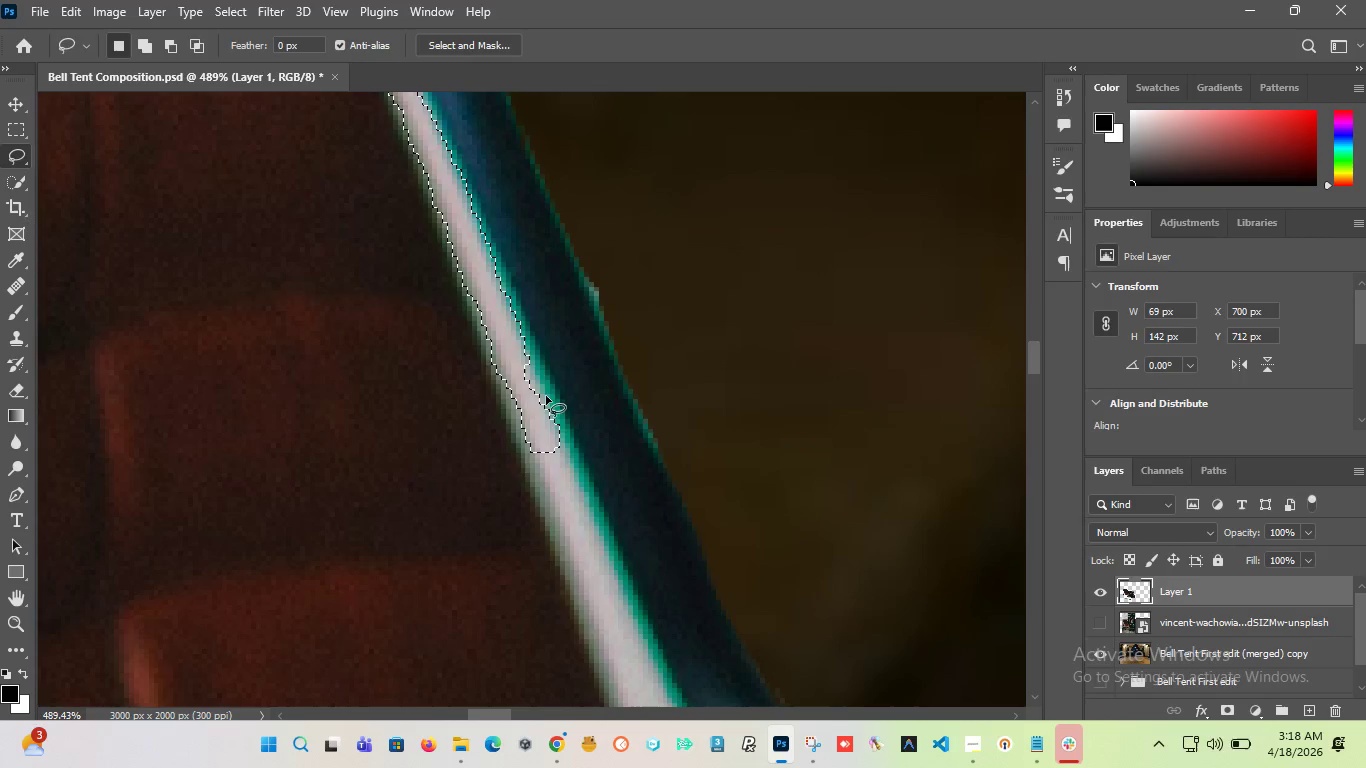 
hold_key(key=ShiftLeft, duration=4.66)
left_click_drag(start_coordinate=[538, 368], to_coordinate=[540, 375])
 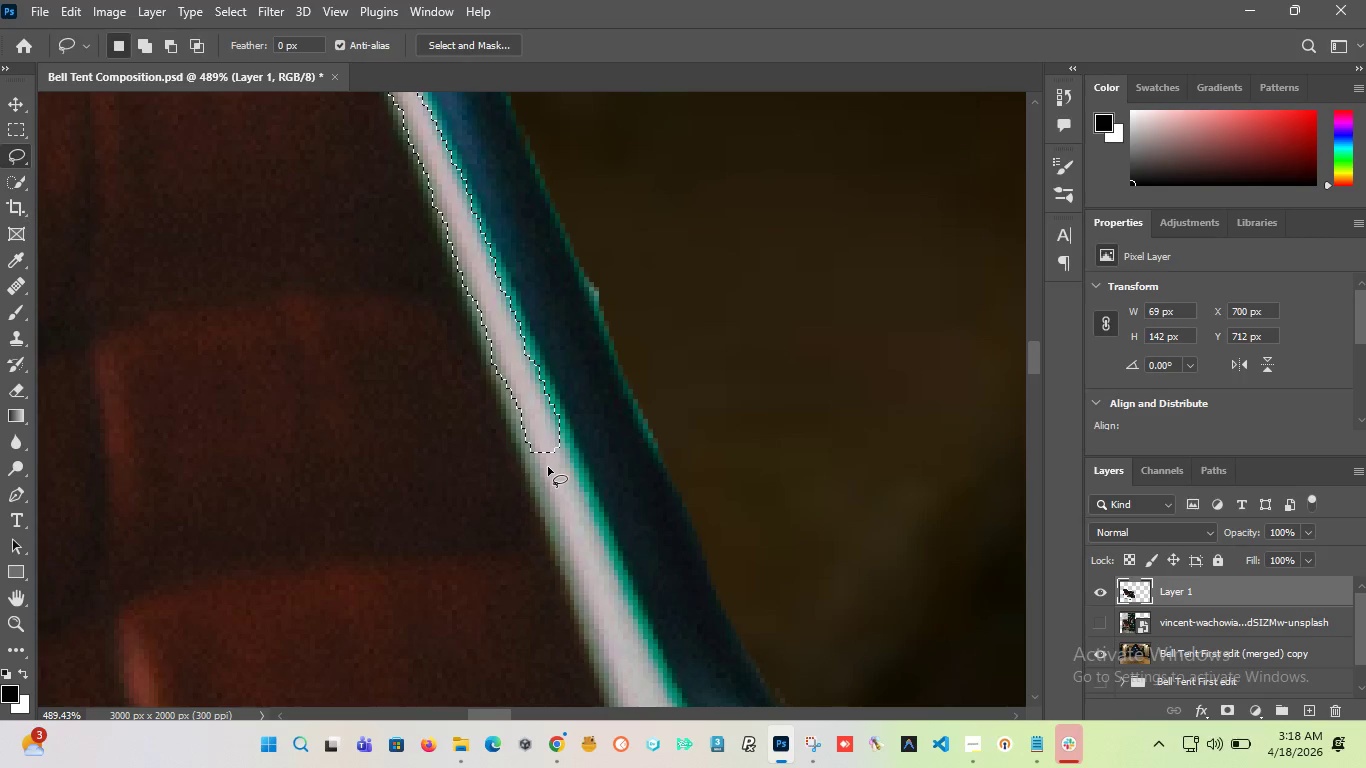 
hold_key(key=AltLeft, duration=7.42)
scroll: coordinate [565, 442], scroll_direction: down, amount: 20.0
 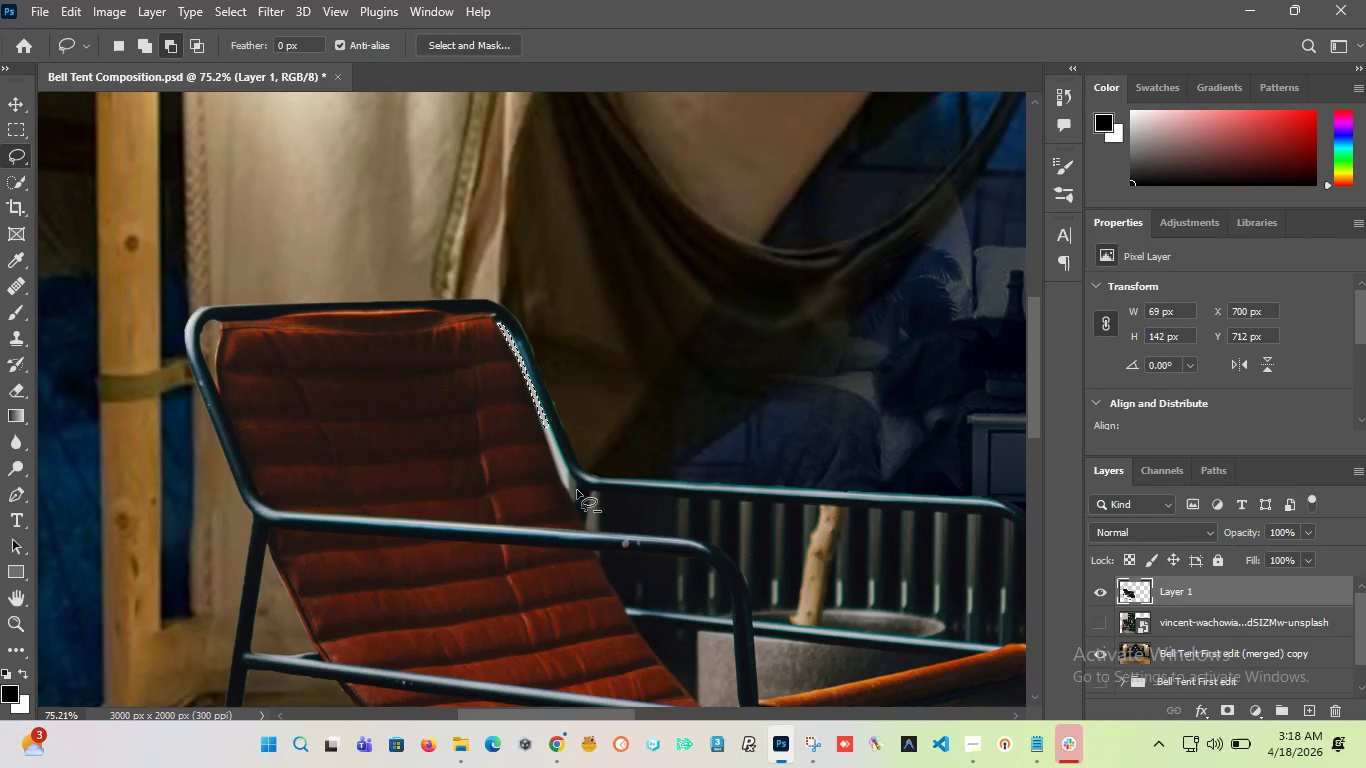 
scroll: coordinate [523, 283], scroll_direction: up, amount: 17.0
 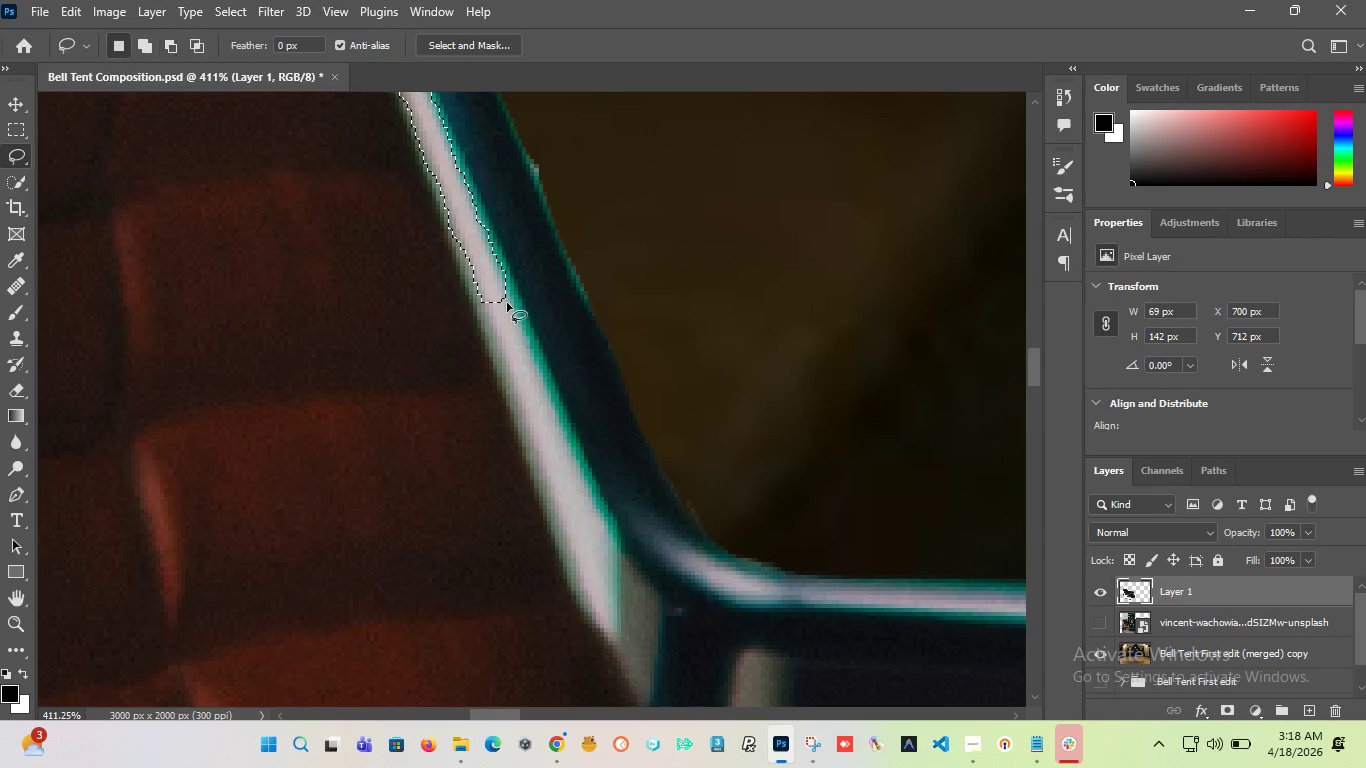 
hold_key(key=ShiftLeft, duration=4.83)
left_click_drag(start_coordinate=[486, 276], to_coordinate=[530, 350])
 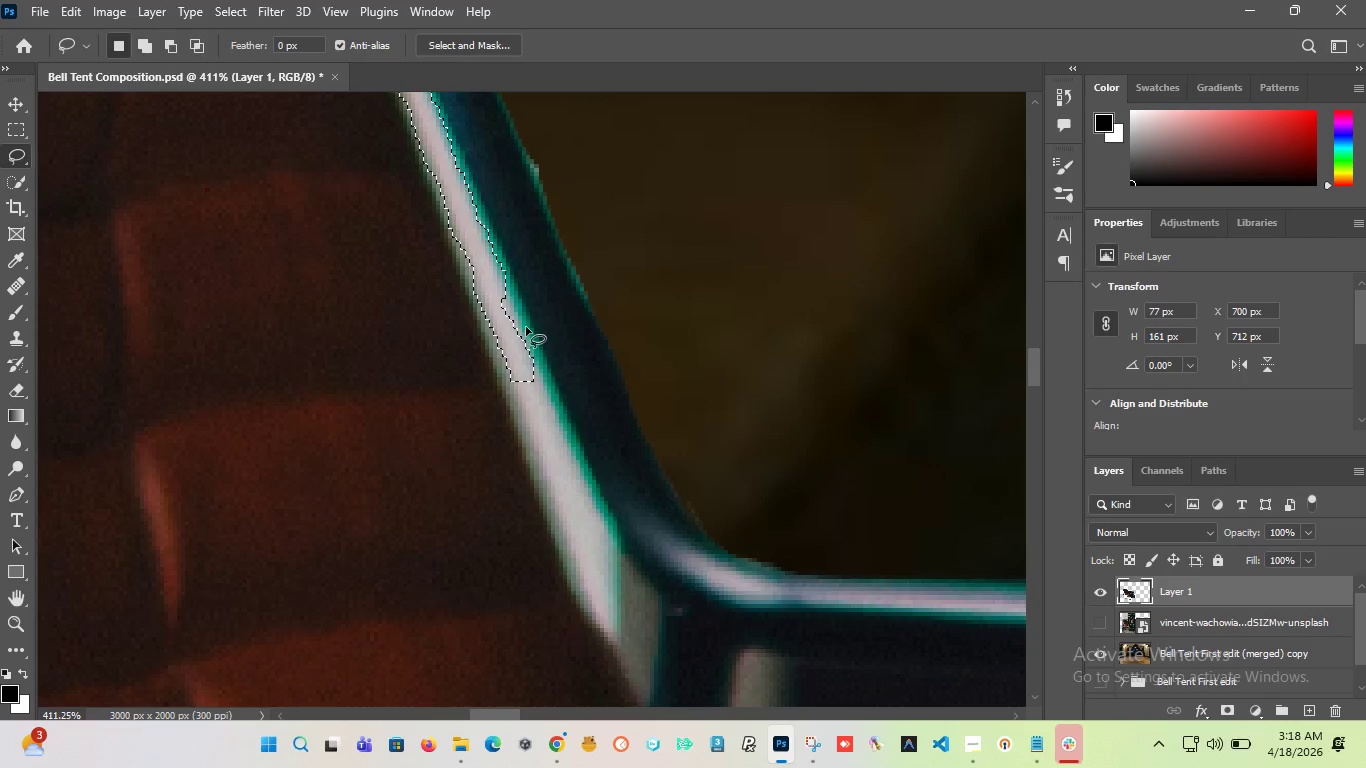 
hold_key(key=ShiftLeft, duration=4.53)
left_click_drag(start_coordinate=[514, 301], to_coordinate=[525, 334])
 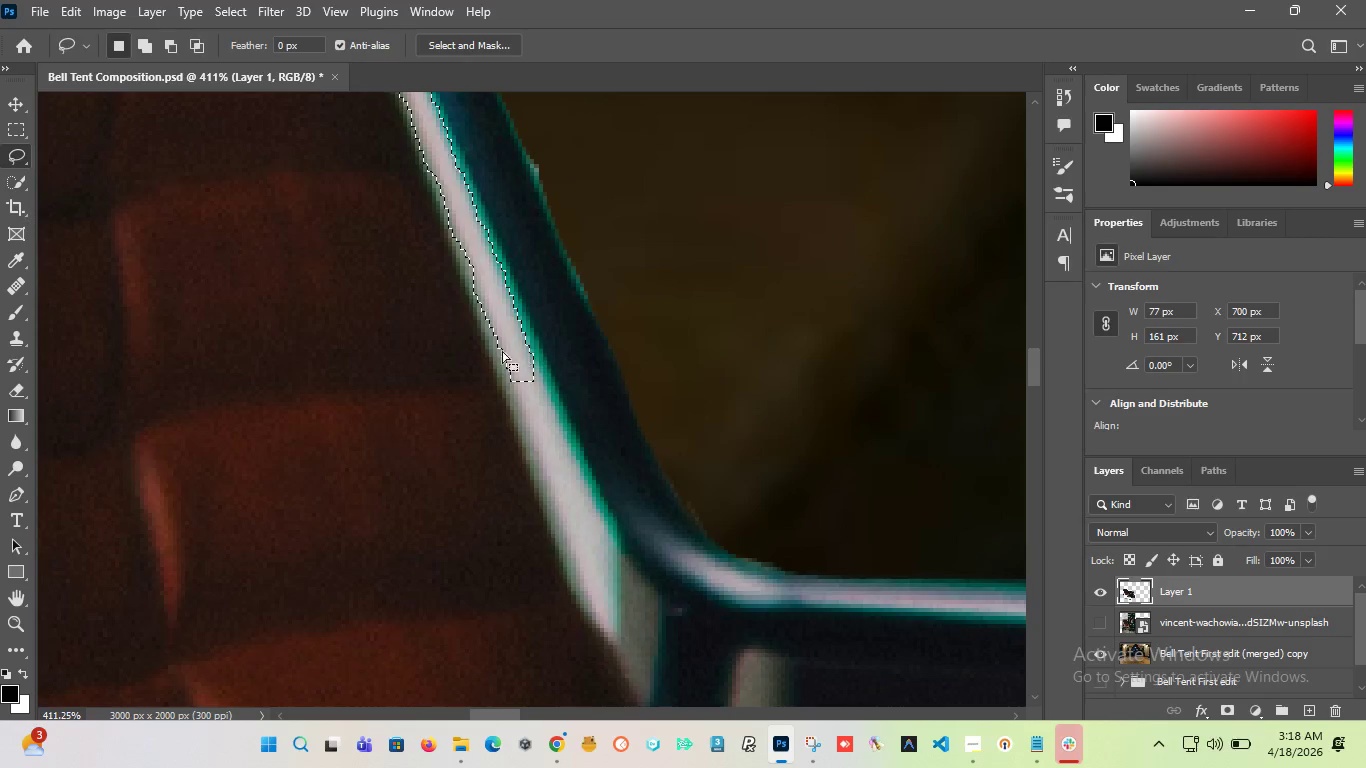 
hold_key(key=AltLeft, duration=4.61)
scroll: coordinate [479, 347], scroll_direction: down, amount: 20.0
 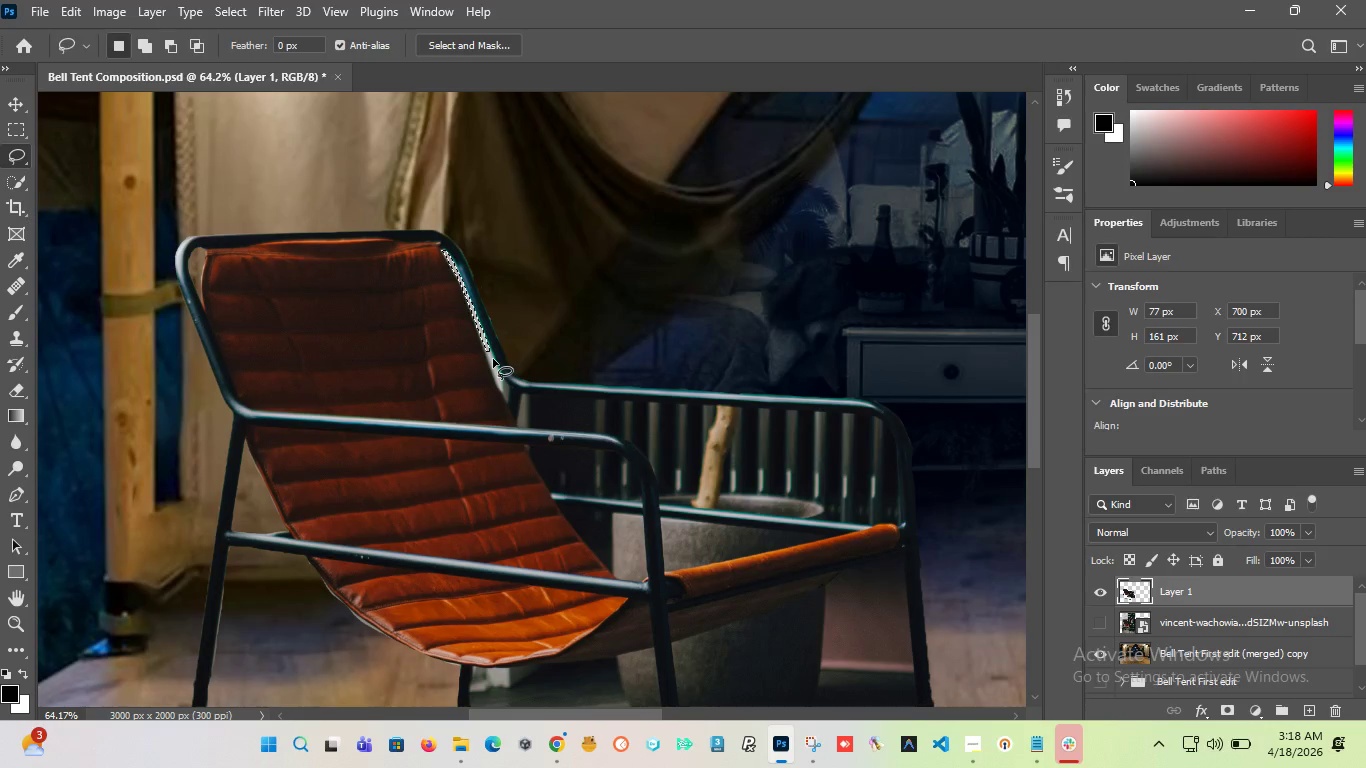 
hold_key(key=AltLeft, duration=2.06)
 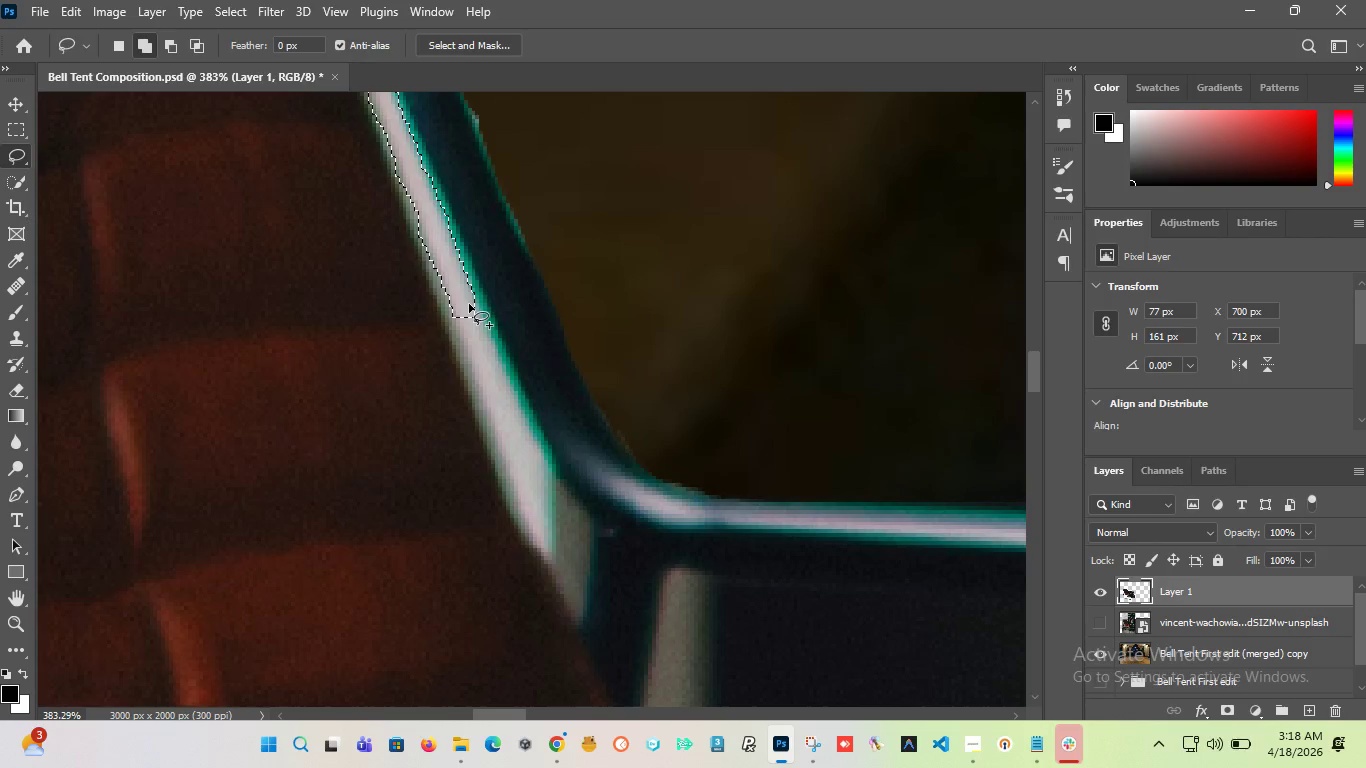 
hold_key(key=ShiftLeft, duration=3.83)
 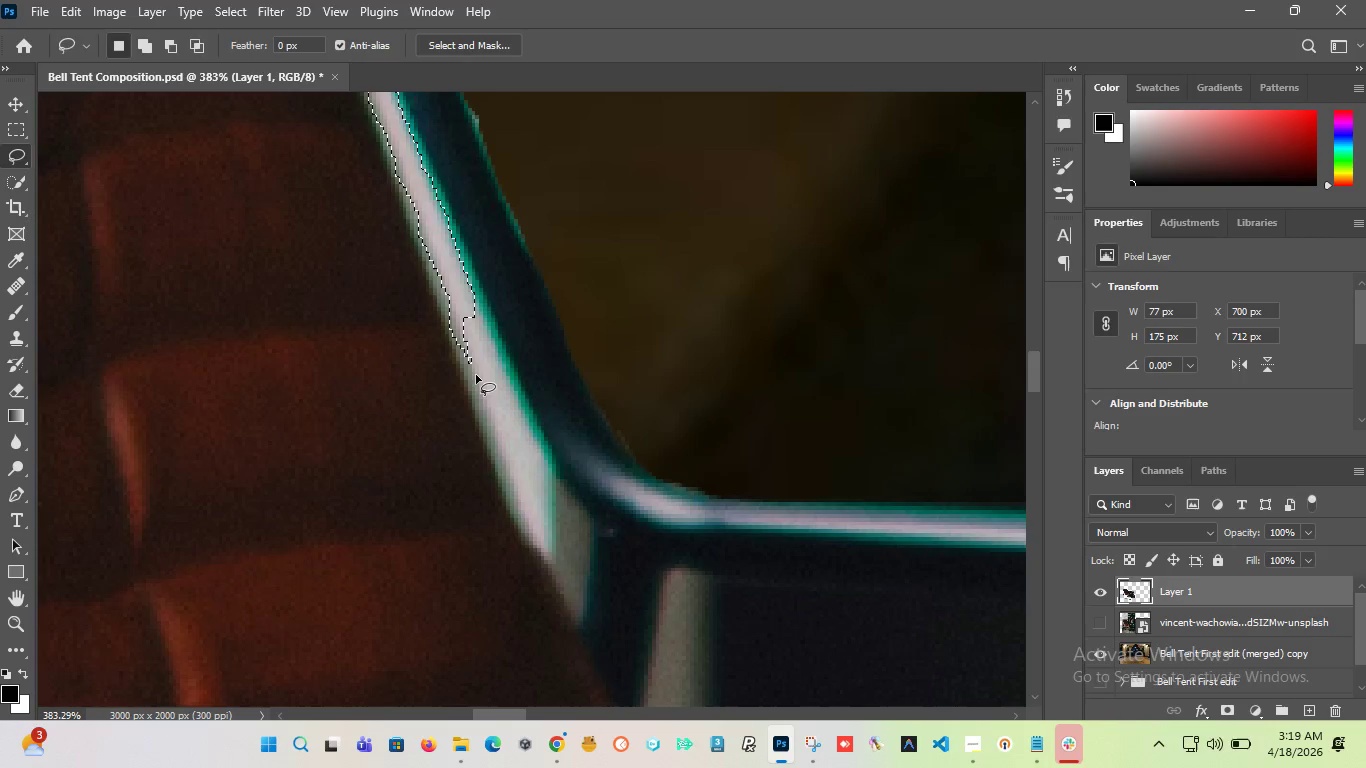 
scroll: coordinate [494, 343], scroll_direction: up, amount: 19.0
 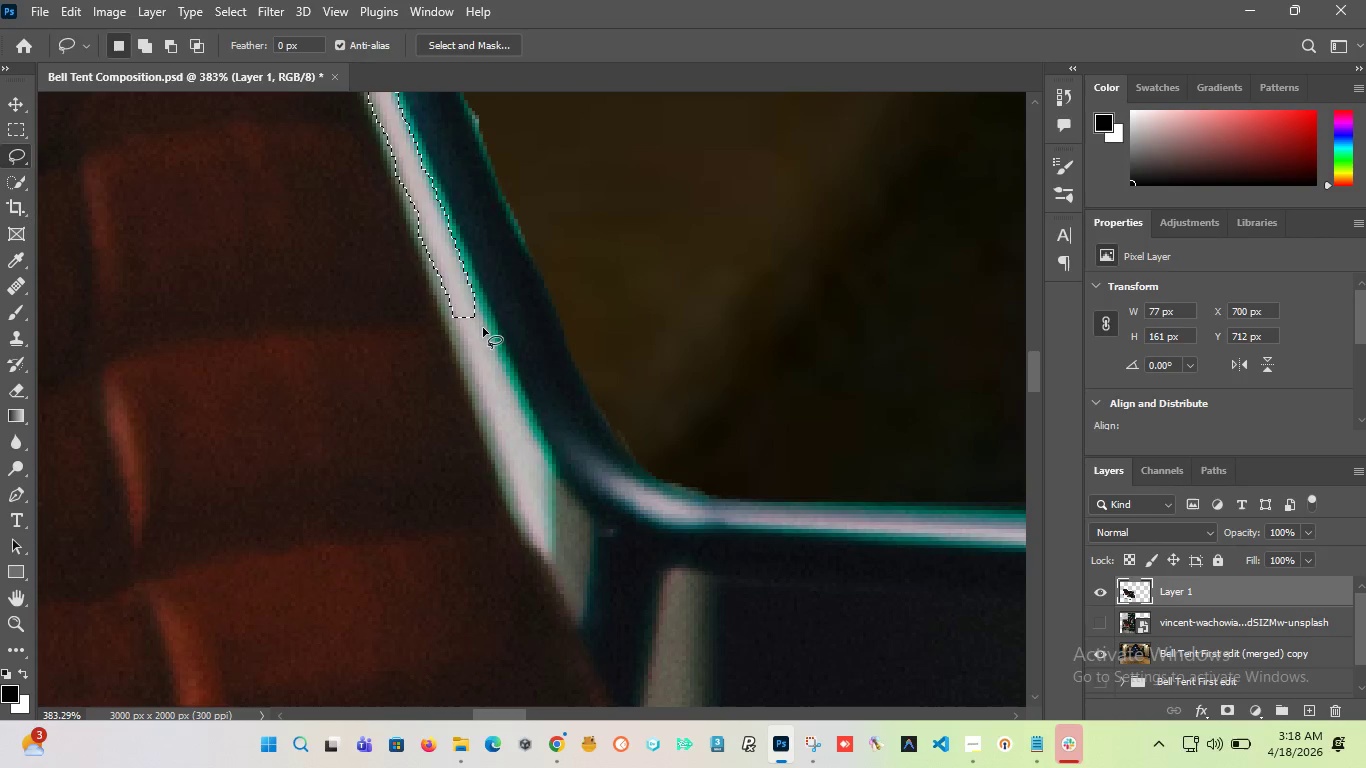 
left_click_drag(start_coordinate=[457, 301], to_coordinate=[473, 374])
 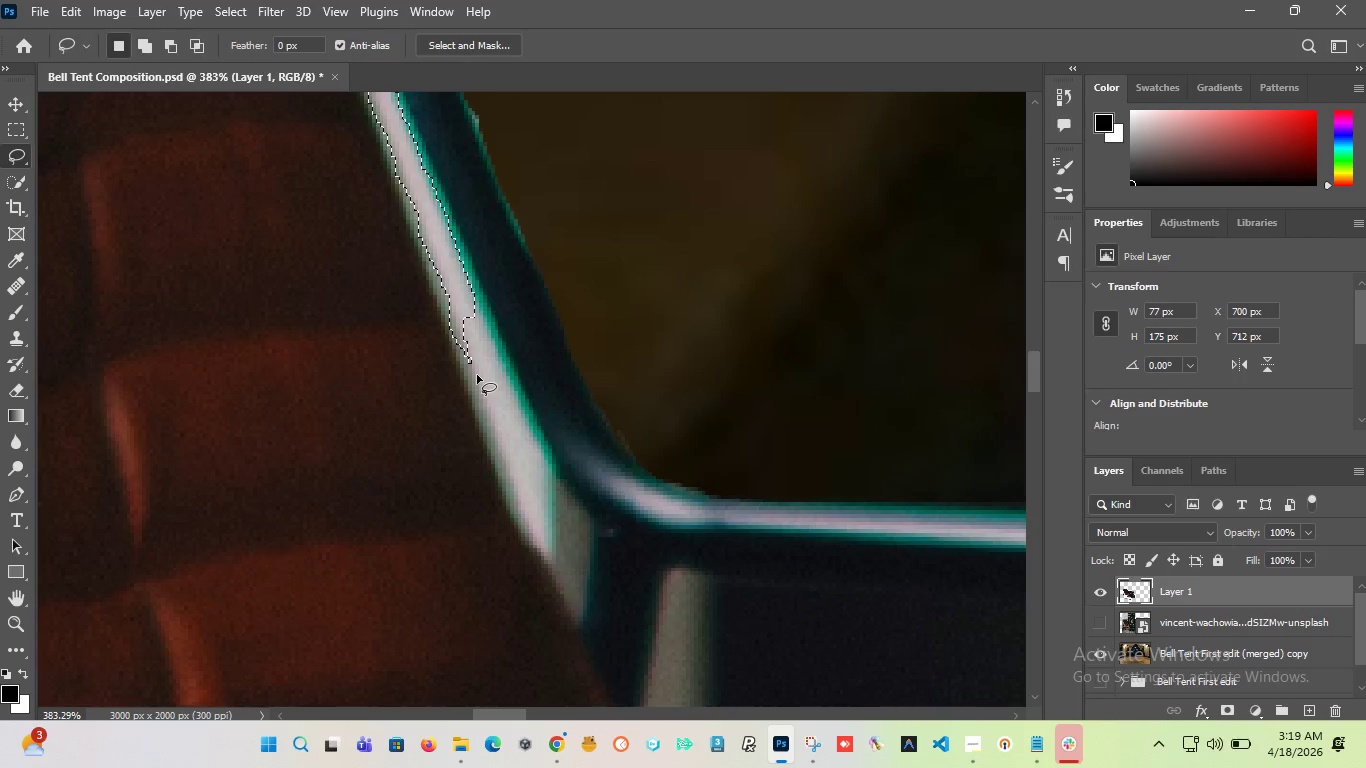 
key(Control+Z)
 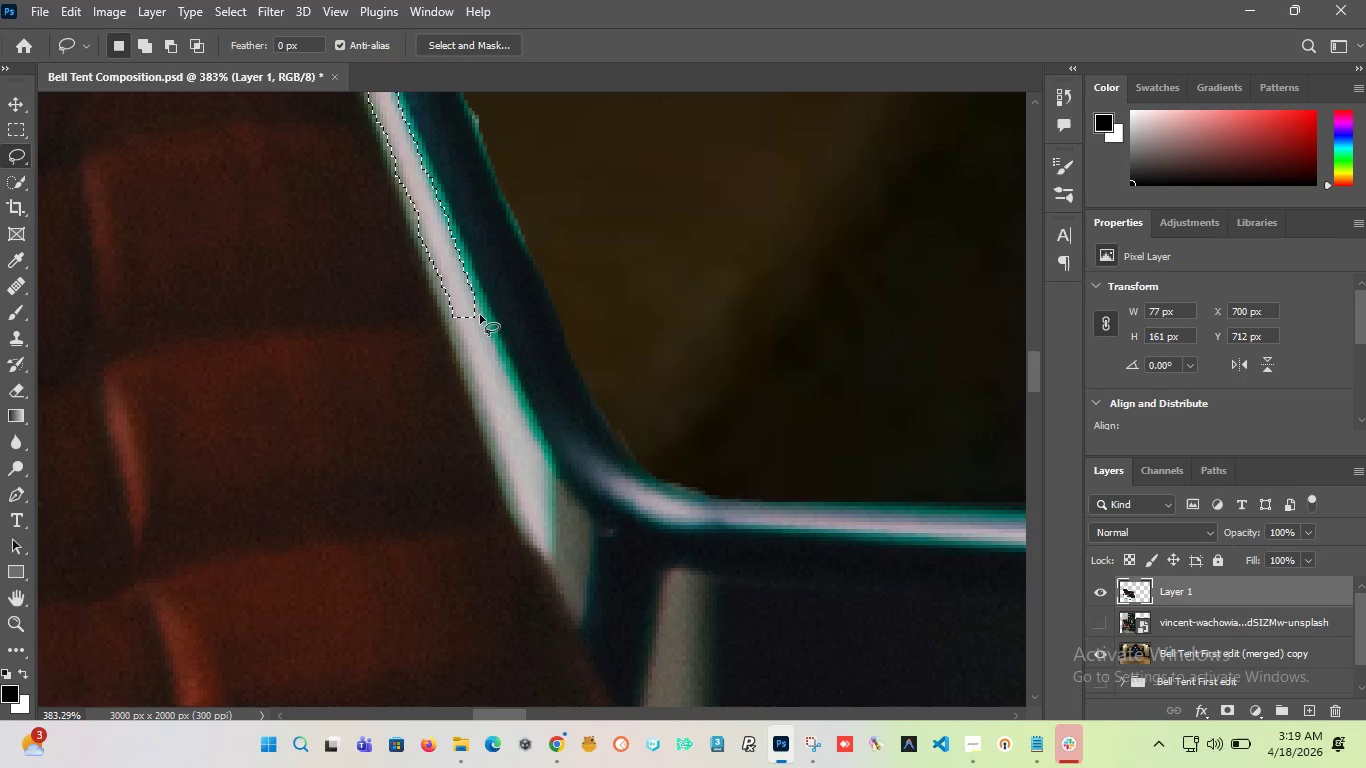 
hold_key(key=ShiftLeft, duration=1.77)
left_click_drag(start_coordinate=[464, 306], to_coordinate=[453, 337])
 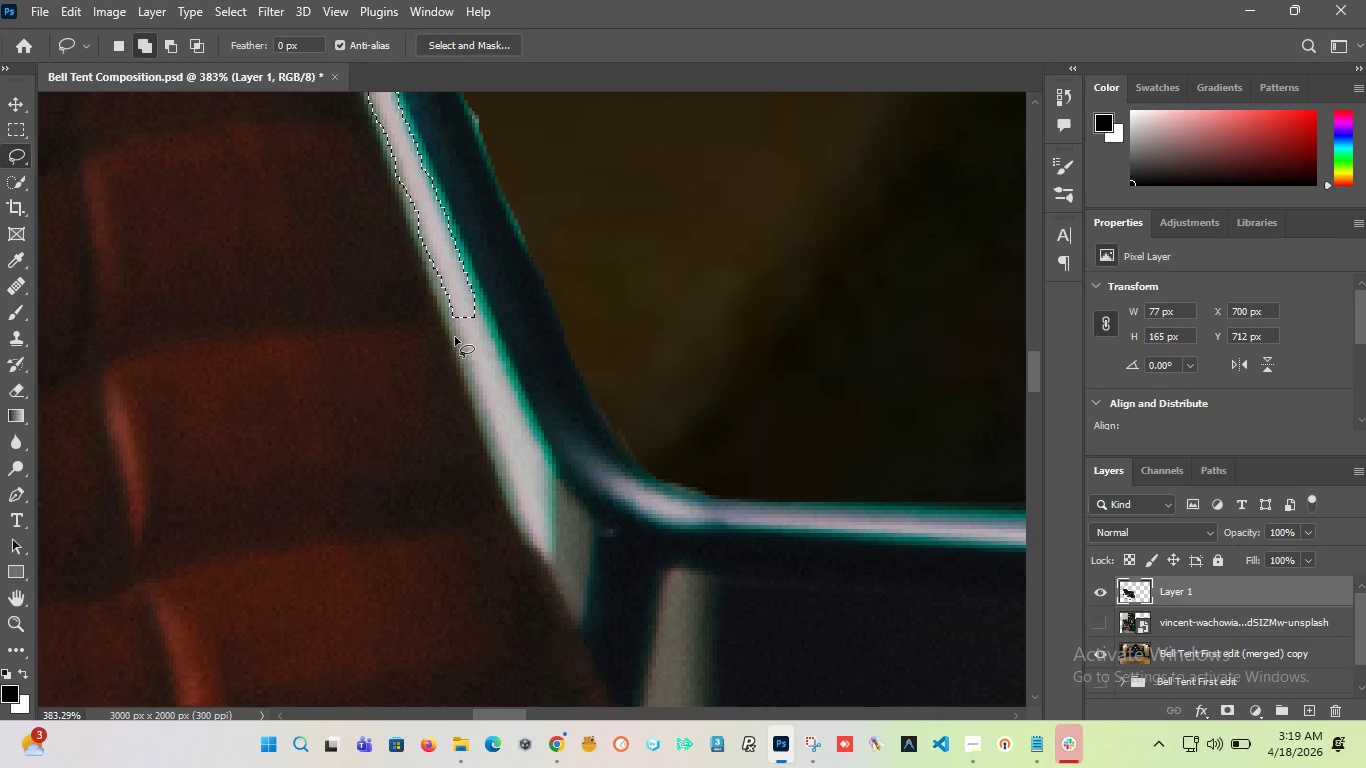 
key(Control+Z)
 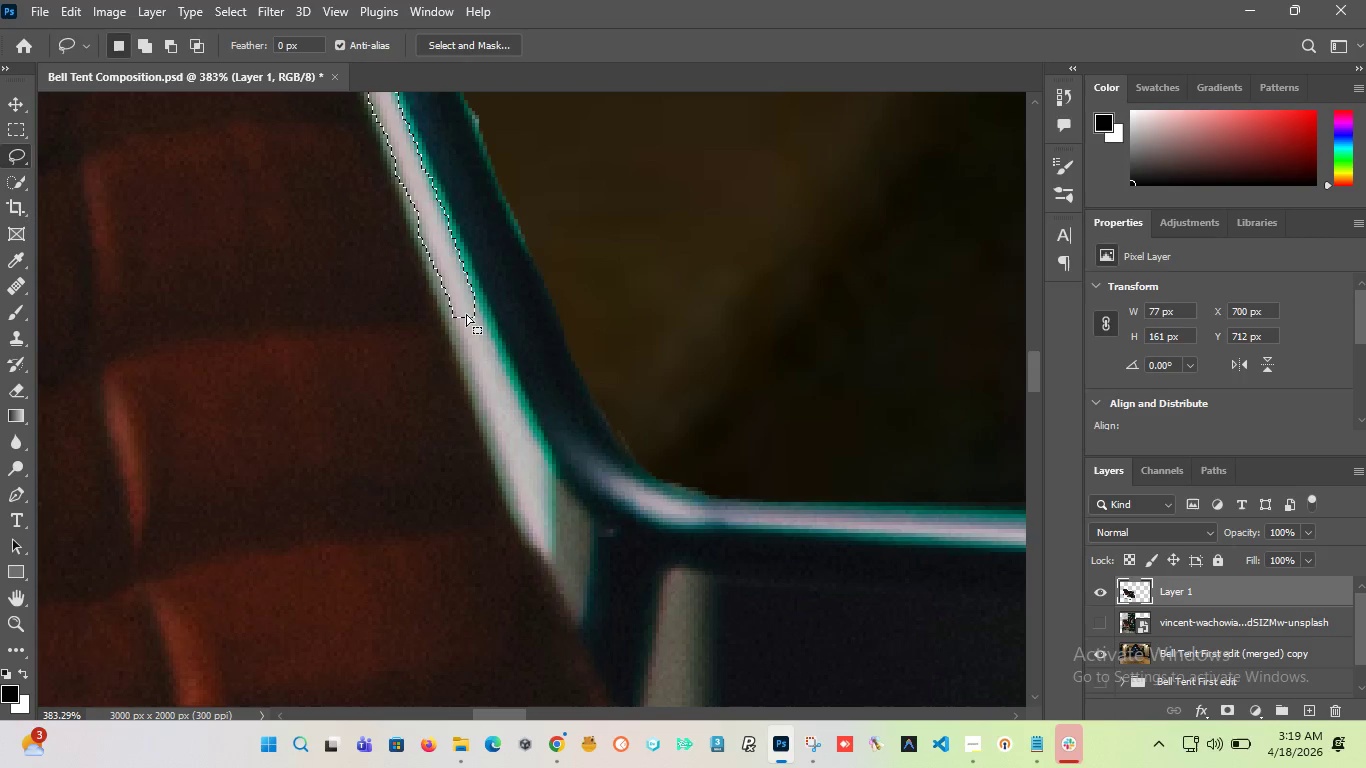 
hold_key(key=ShiftLeft, duration=2.66)
left_click_drag(start_coordinate=[466, 305], to_coordinate=[467, 357])
 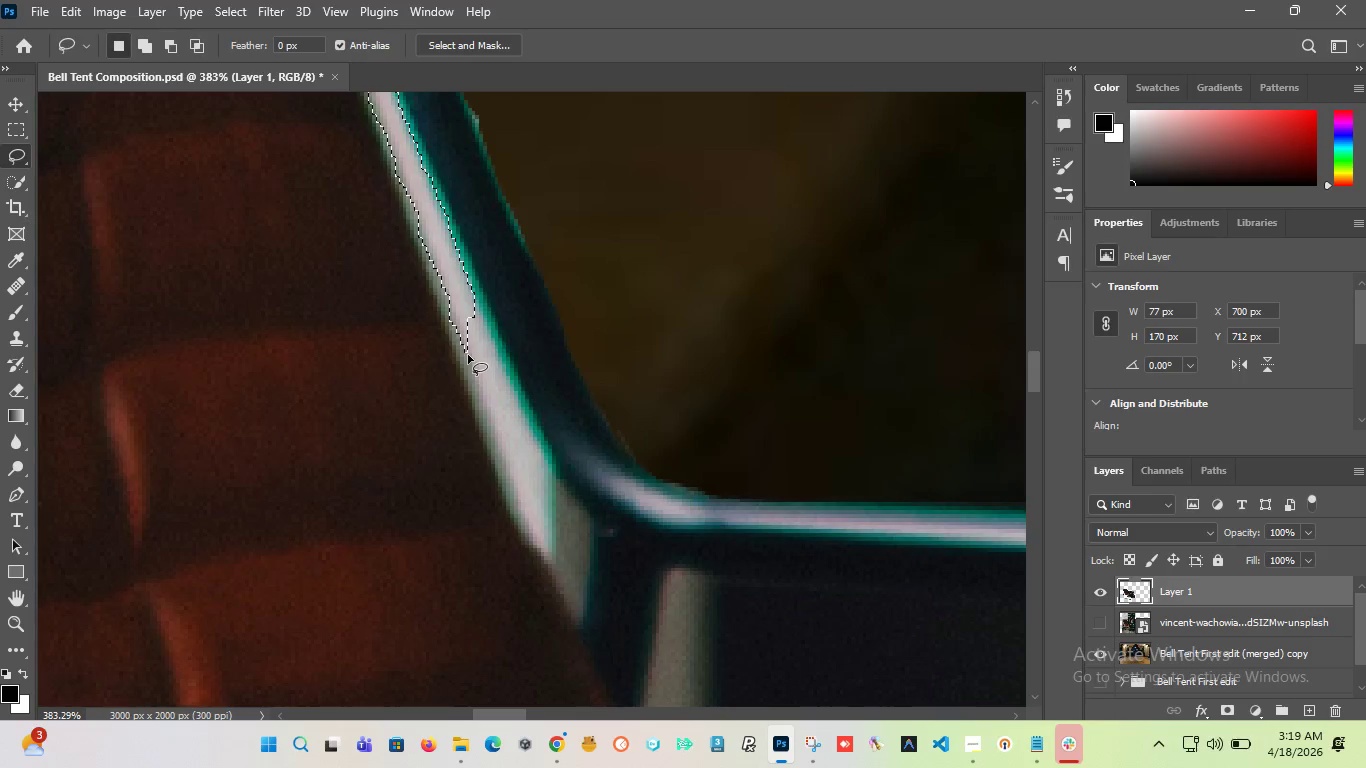 
hold_key(key=ShiftLeft, duration=7.03)
left_click_drag(start_coordinate=[481, 317], to_coordinate=[516, 394])
 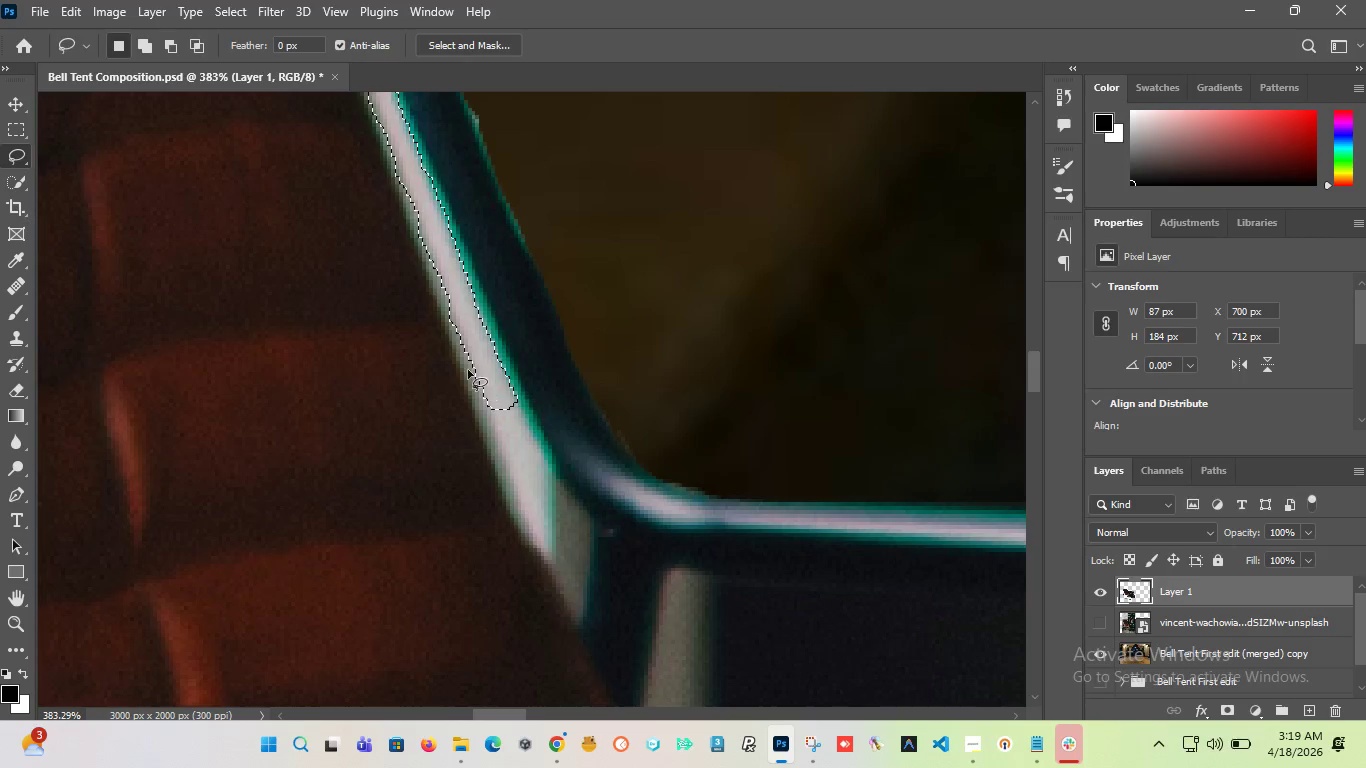 
hold_key(key=AltLeft, duration=10.27)
scroll: coordinate [495, 396], scroll_direction: down, amount: 24.0
 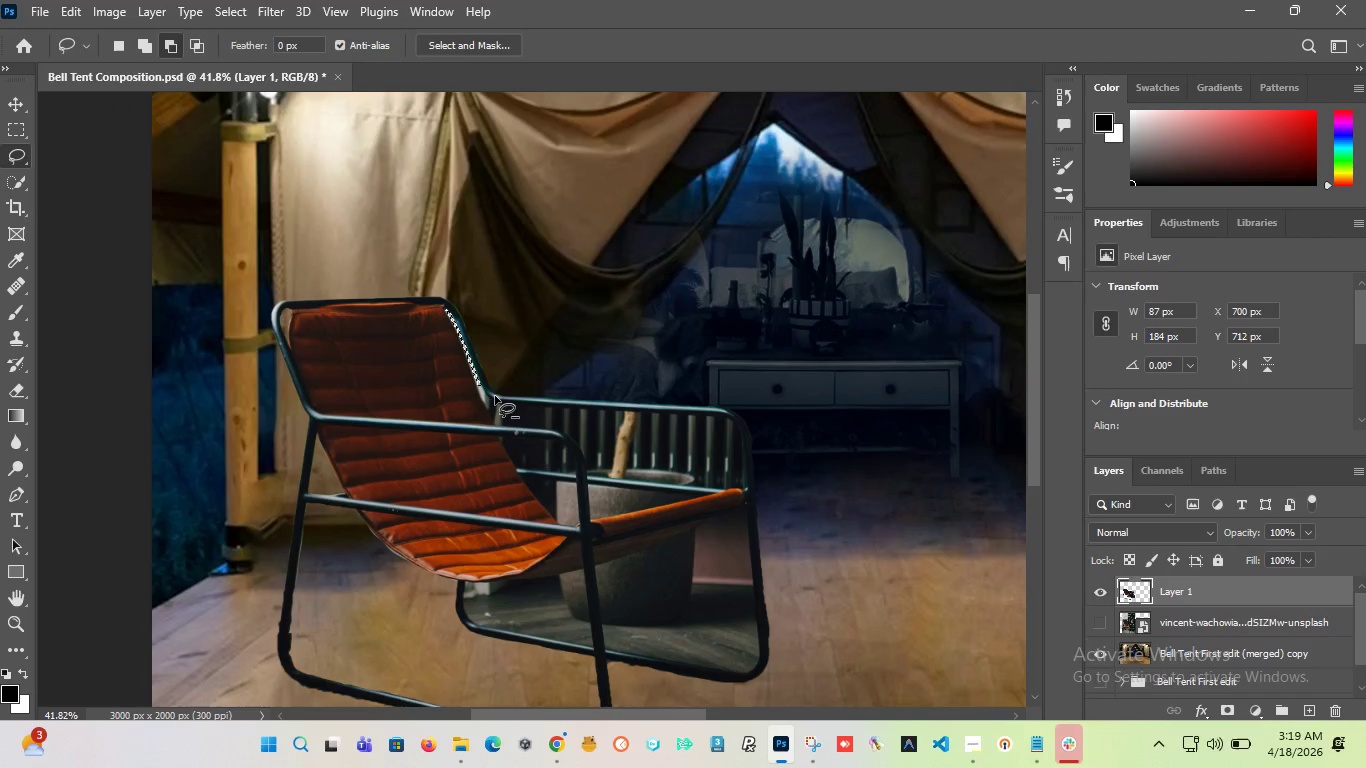 
scroll: coordinate [464, 360], scroll_direction: up, amount: 20.0
 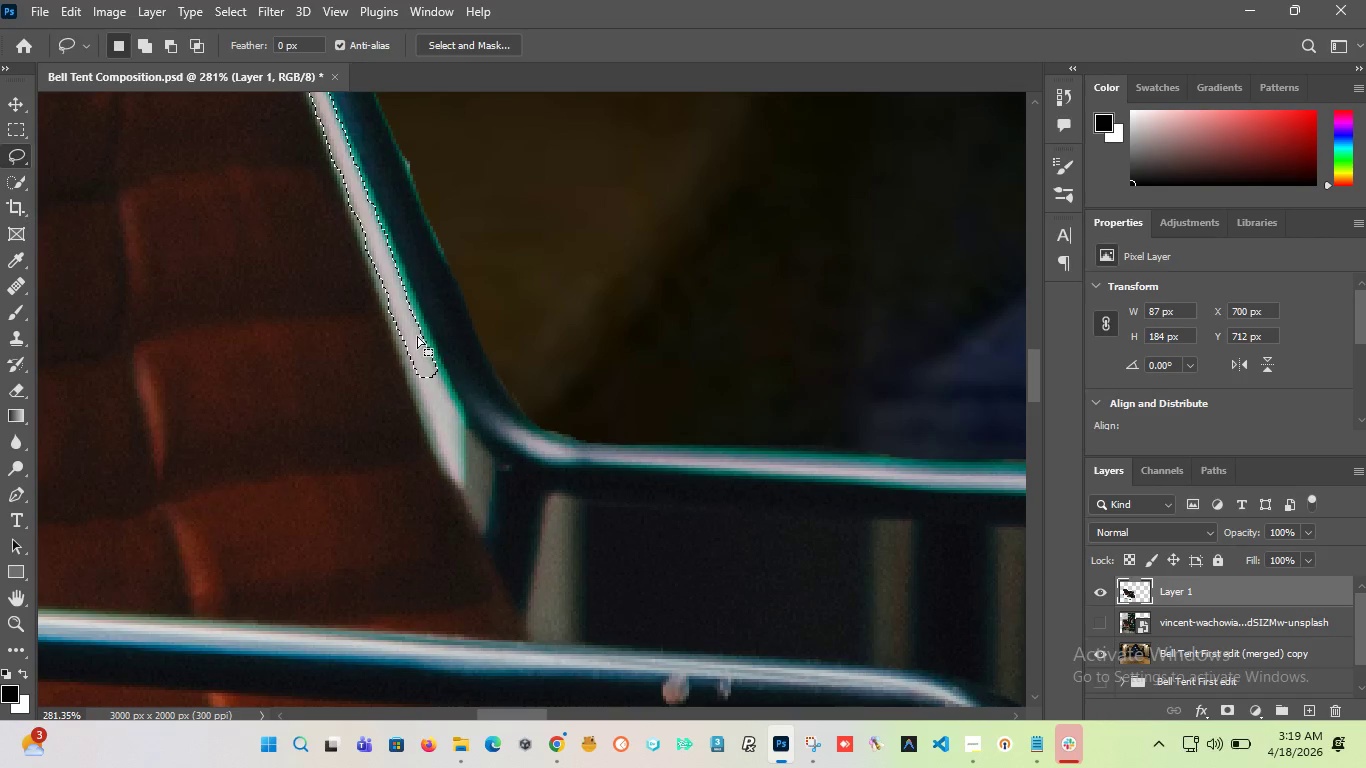 
hold_key(key=ShiftLeft, duration=7.56)
left_click_drag(start_coordinate=[414, 333], to_coordinate=[456, 482])
 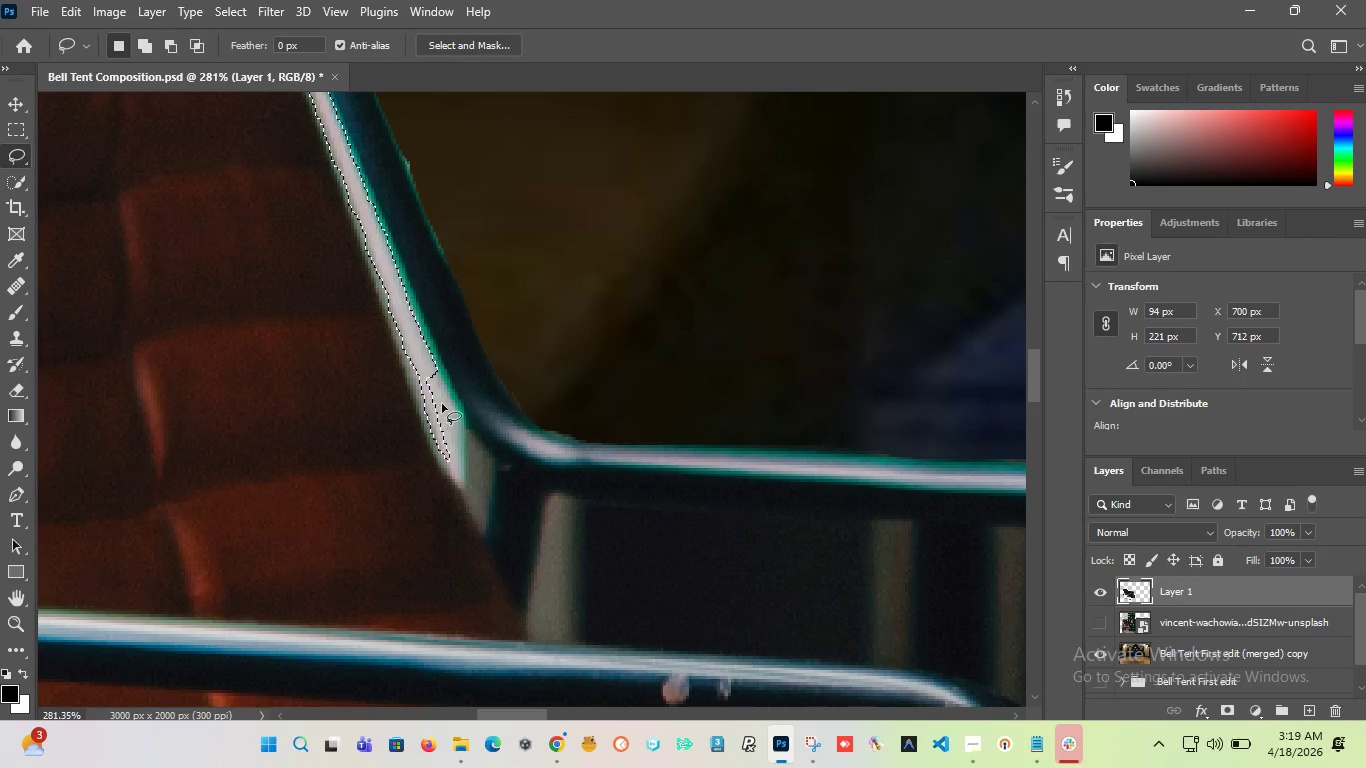 
hold_key(key=ShiftLeft, duration=0.86)
scroll: coordinate [425, 381], scroll_direction: up, amount: 5.0
 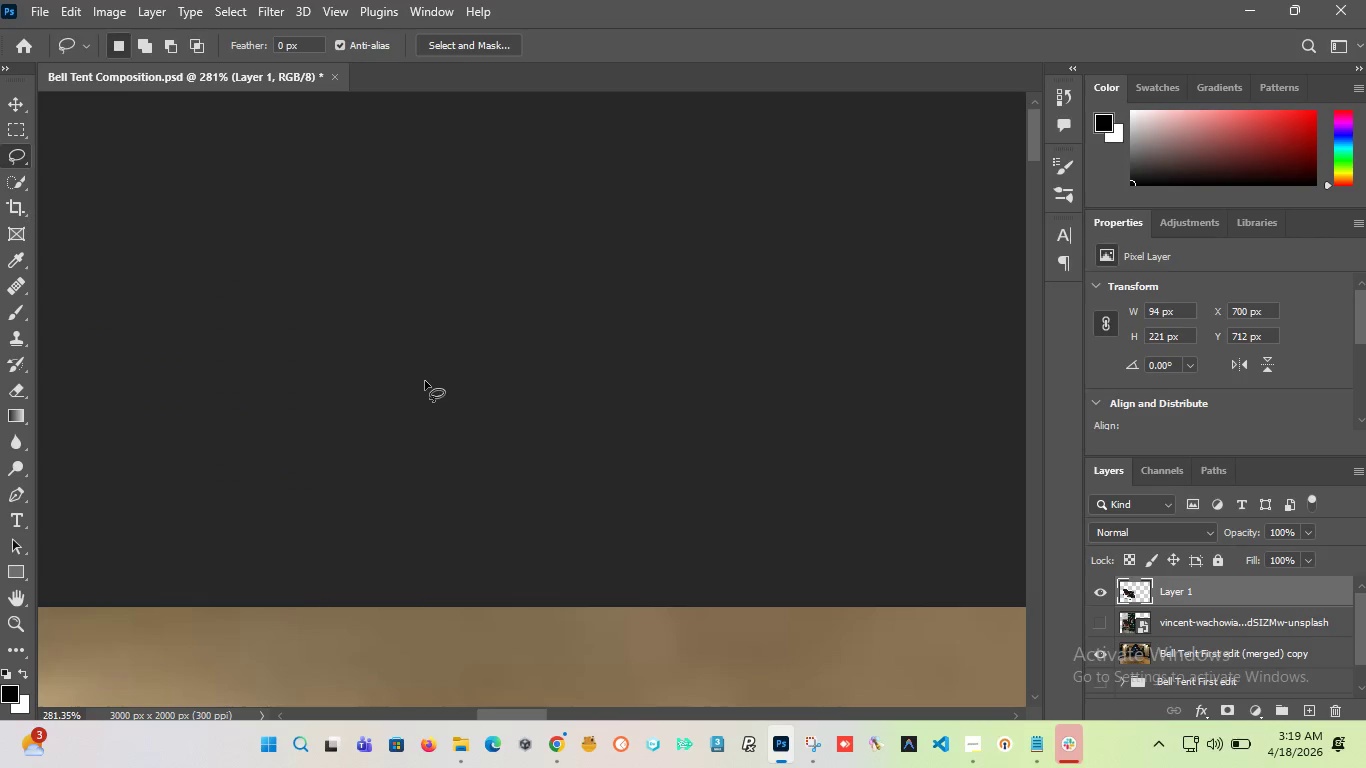 
hold_key(key=AltLeft, duration=1.27)
 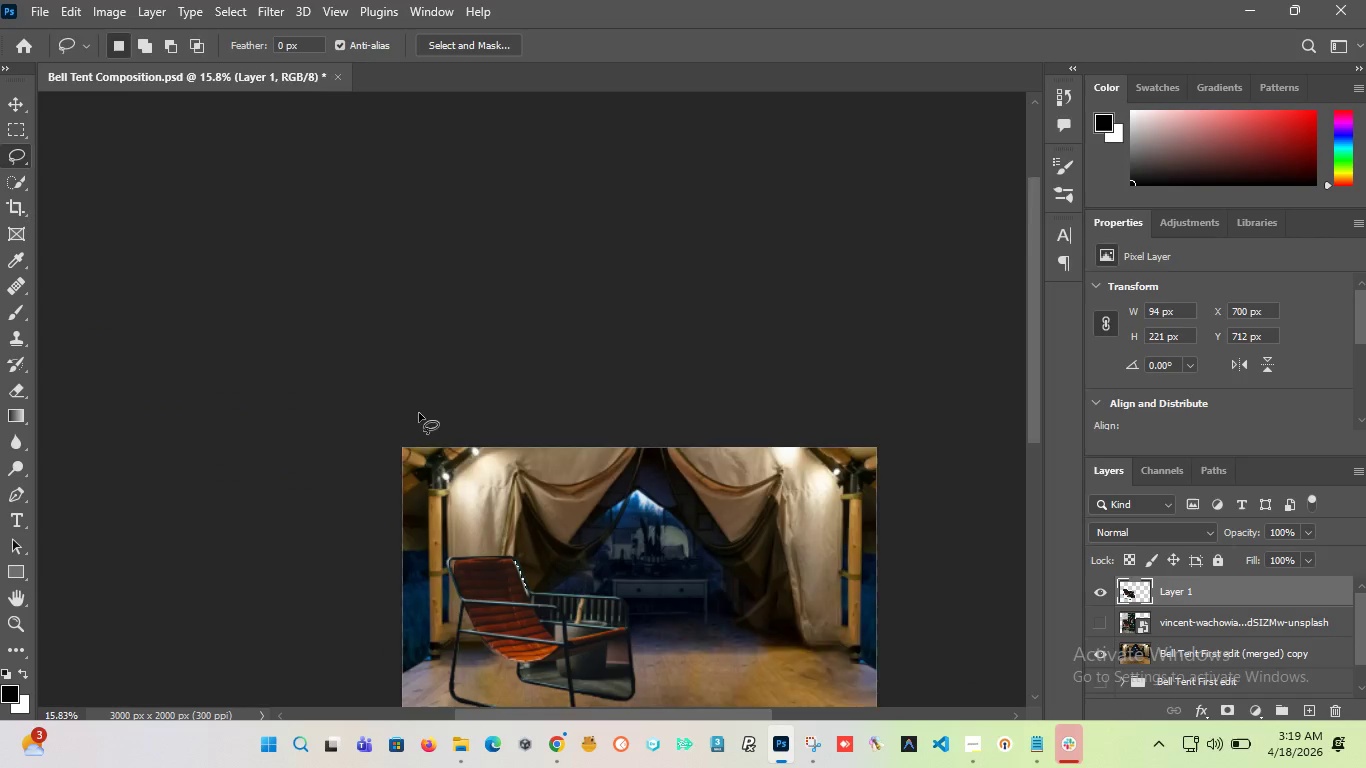 
hold_key(key=AltLeft, duration=2.84)
 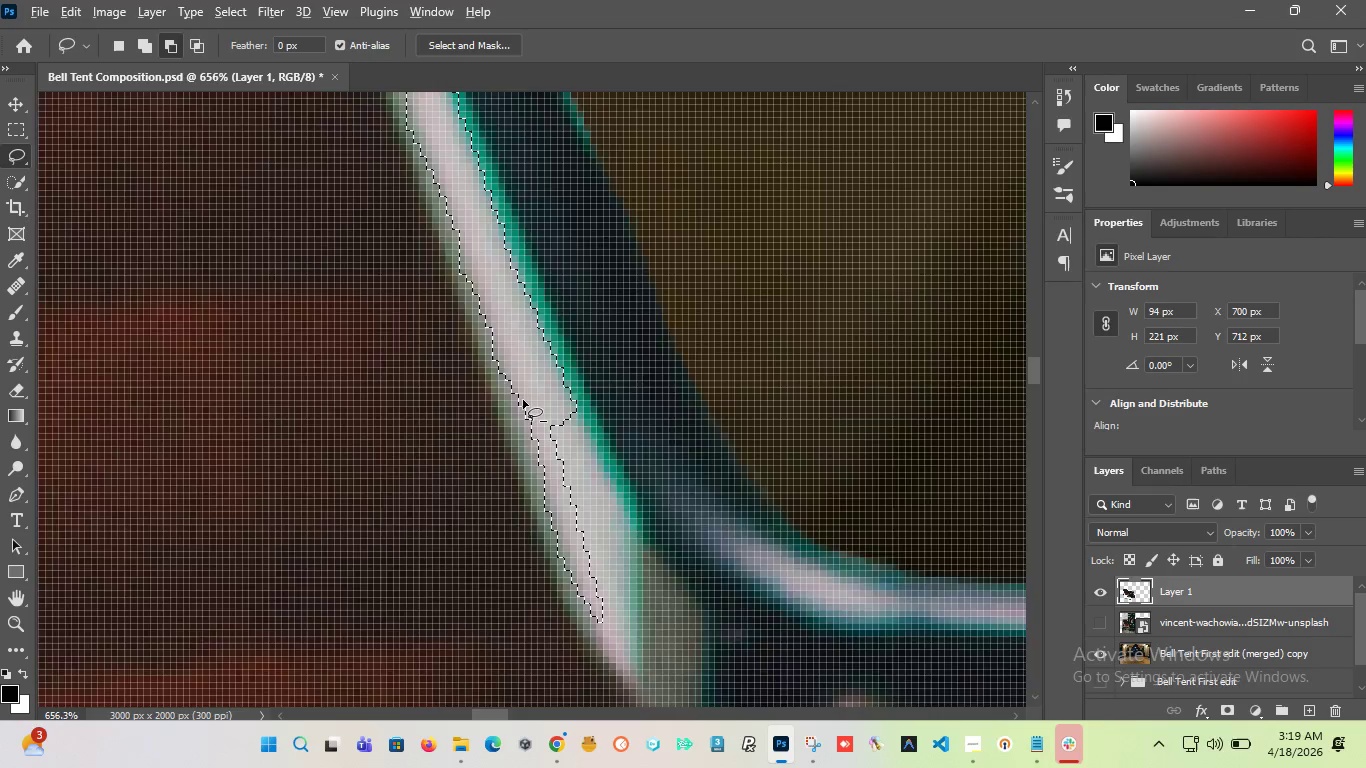 
scroll: coordinate [421, 418], scroll_direction: down, amount: 50.0
 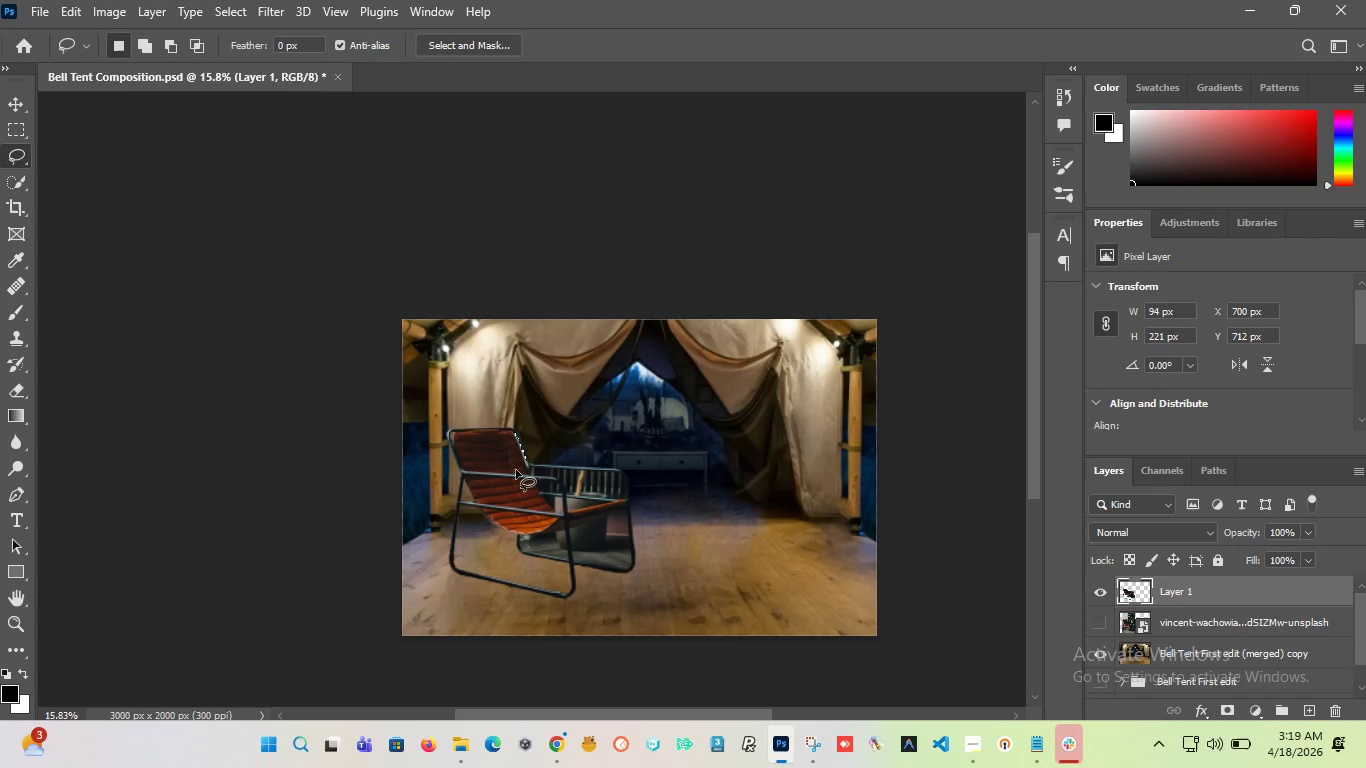 
scroll: coordinate [538, 445], scroll_direction: up, amount: 40.0
 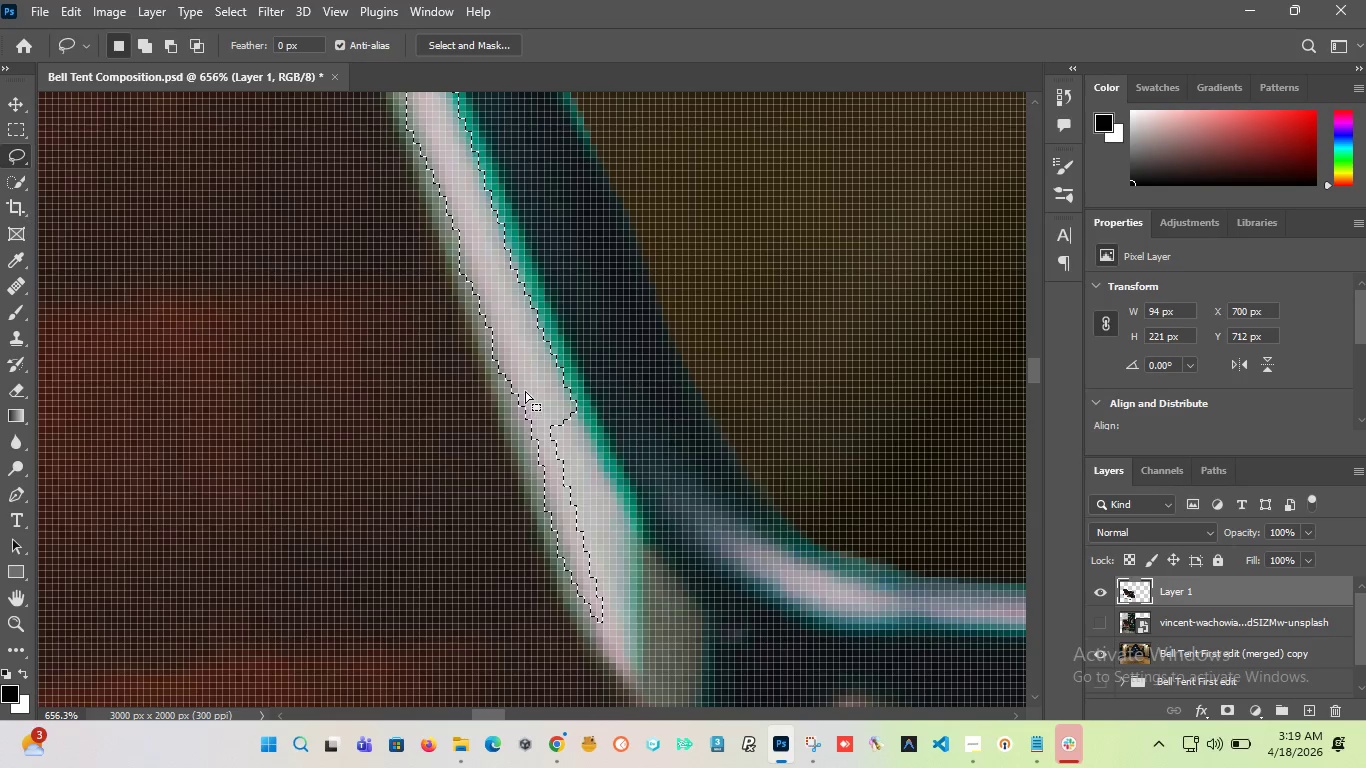 
hold_key(key=AltLeft, duration=0.53)
scroll: coordinate [523, 400], scroll_direction: down, amount: 6.0
 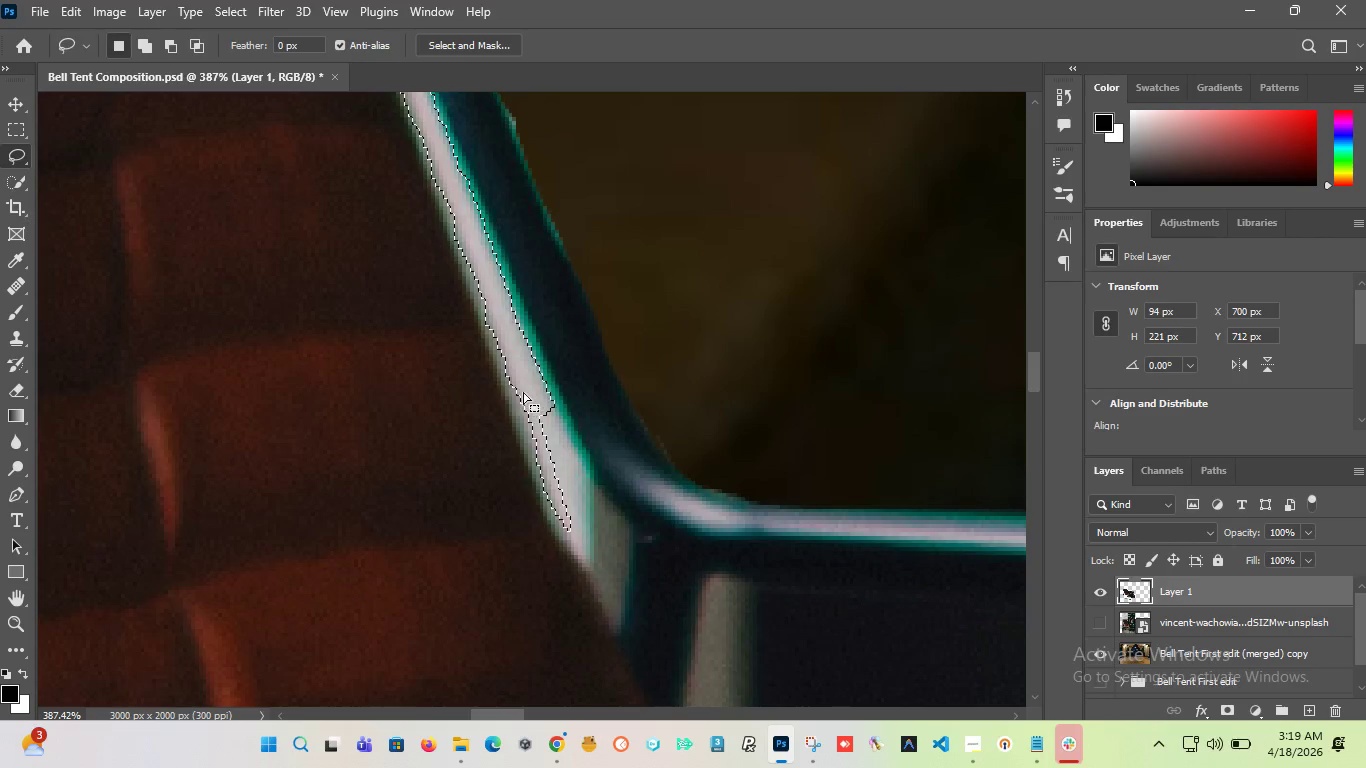 
hold_key(key=ShiftLeft, duration=5.39)
left_click_drag(start_coordinate=[522, 381], to_coordinate=[564, 426])
 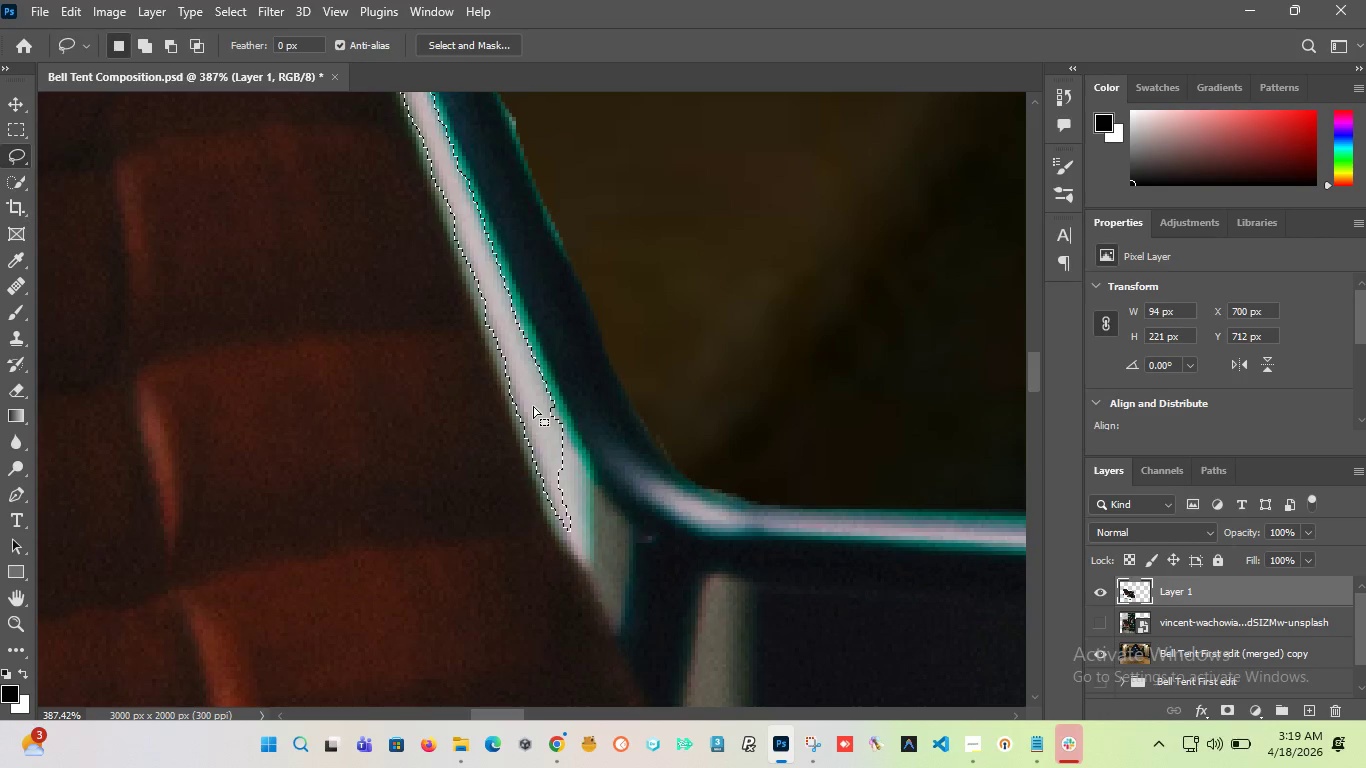 
hold_key(key=AltLeft, duration=8.53)
scroll: coordinate [539, 443], scroll_direction: down, amount: 25.0
 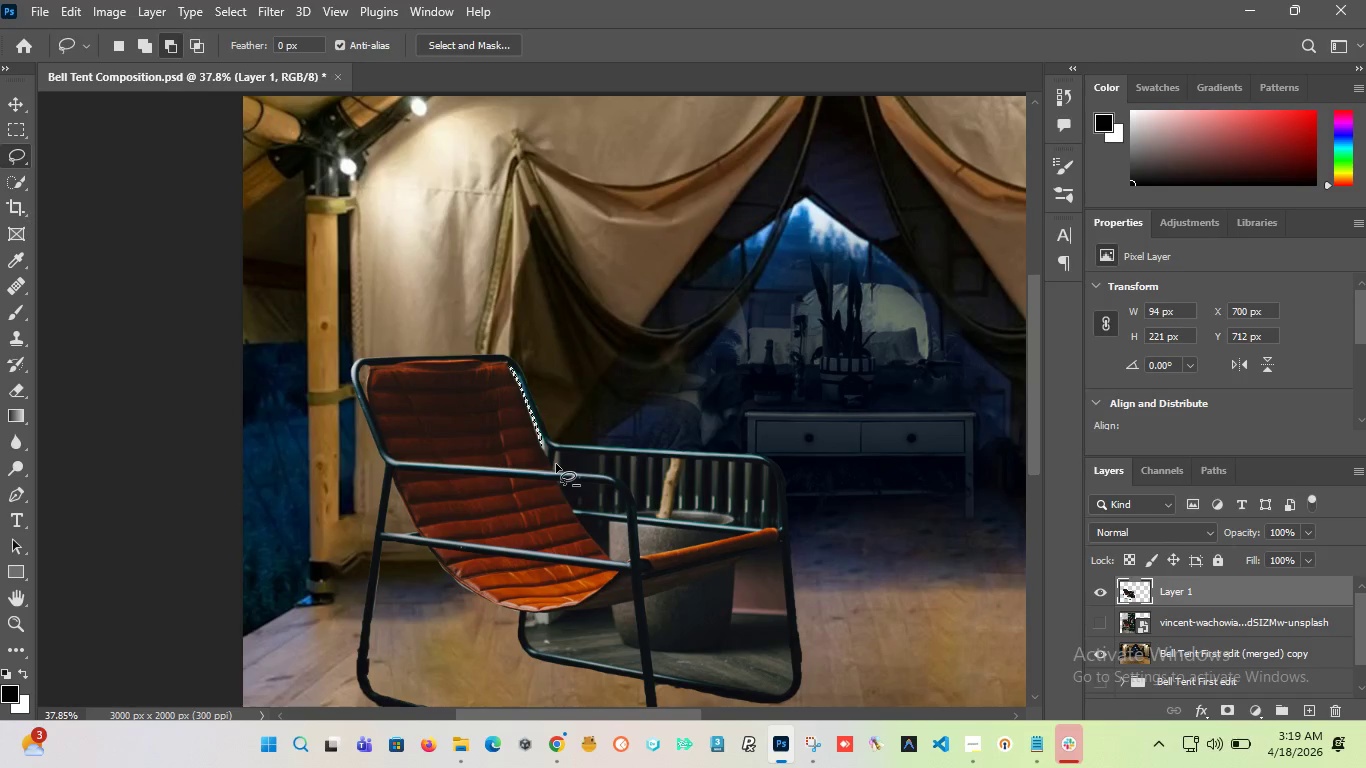 
hold_key(key=ShiftLeft, duration=10.06)
 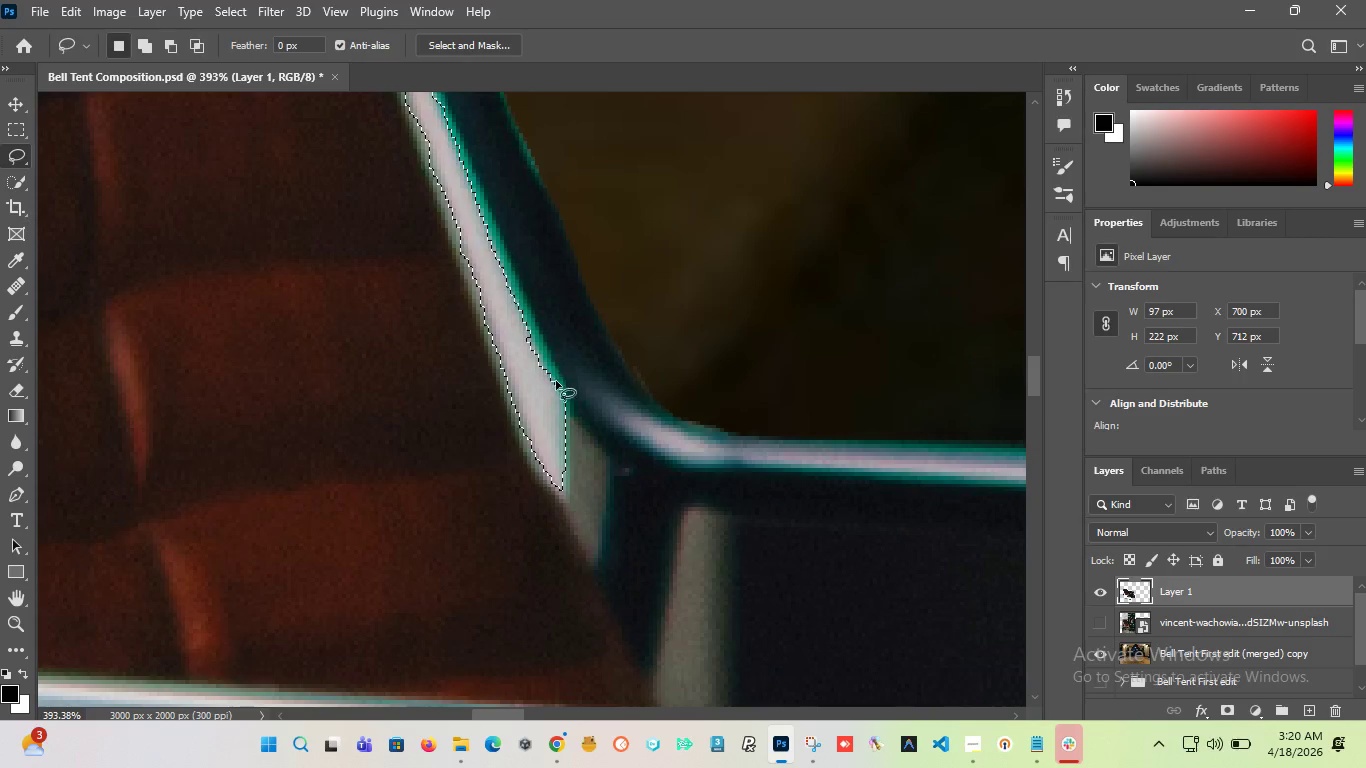 
scroll: coordinate [540, 450], scroll_direction: up, amount: 25.0
 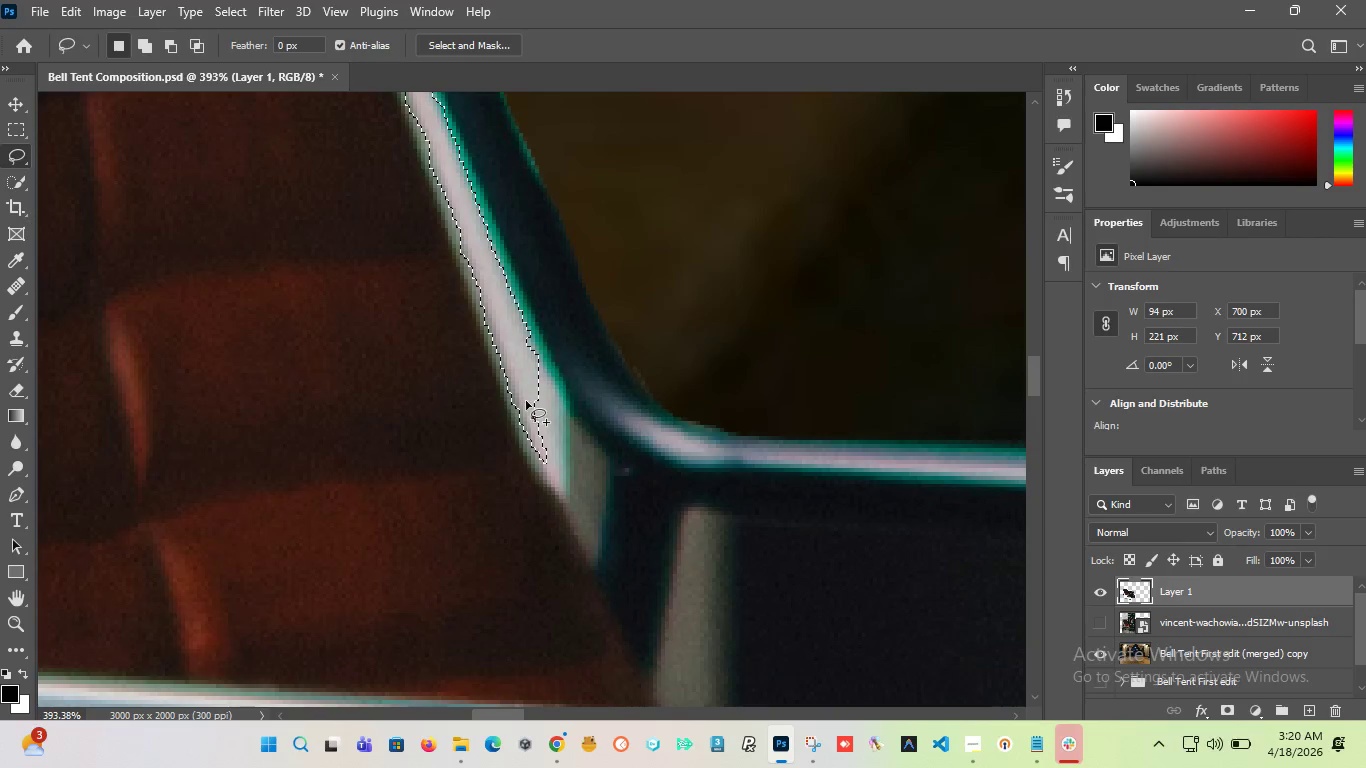 
left_click_drag(start_coordinate=[520, 397], to_coordinate=[524, 328])
 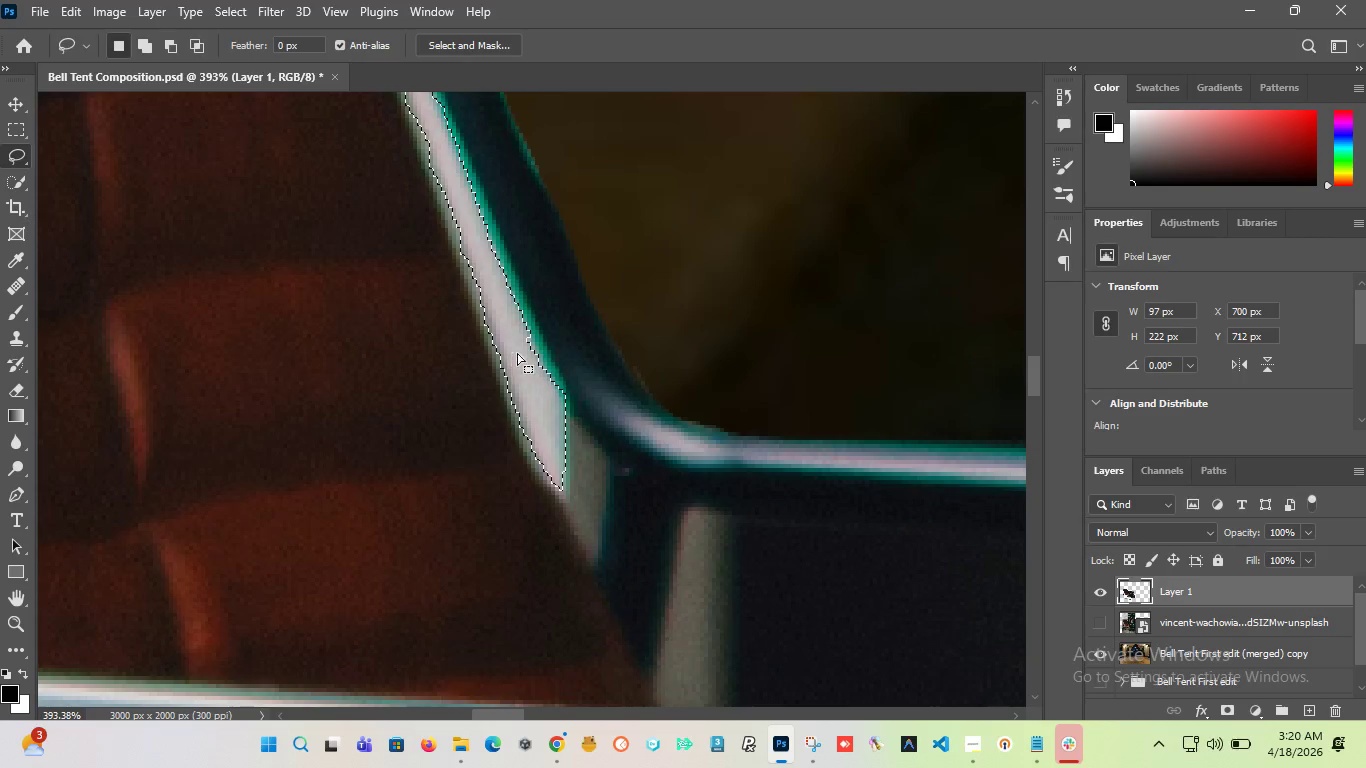 
hold_key(key=AltLeft, duration=0.95)
 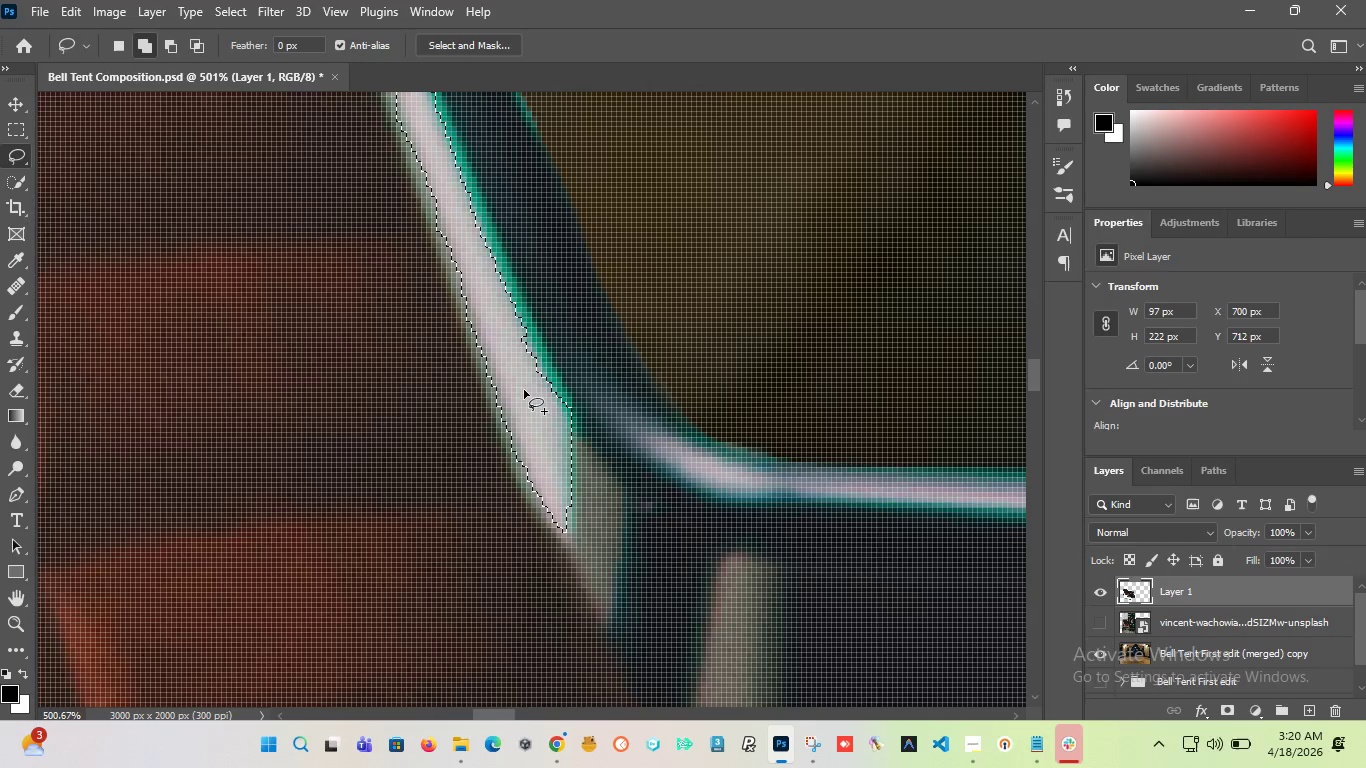 
hold_key(key=ShiftLeft, duration=0.41)
 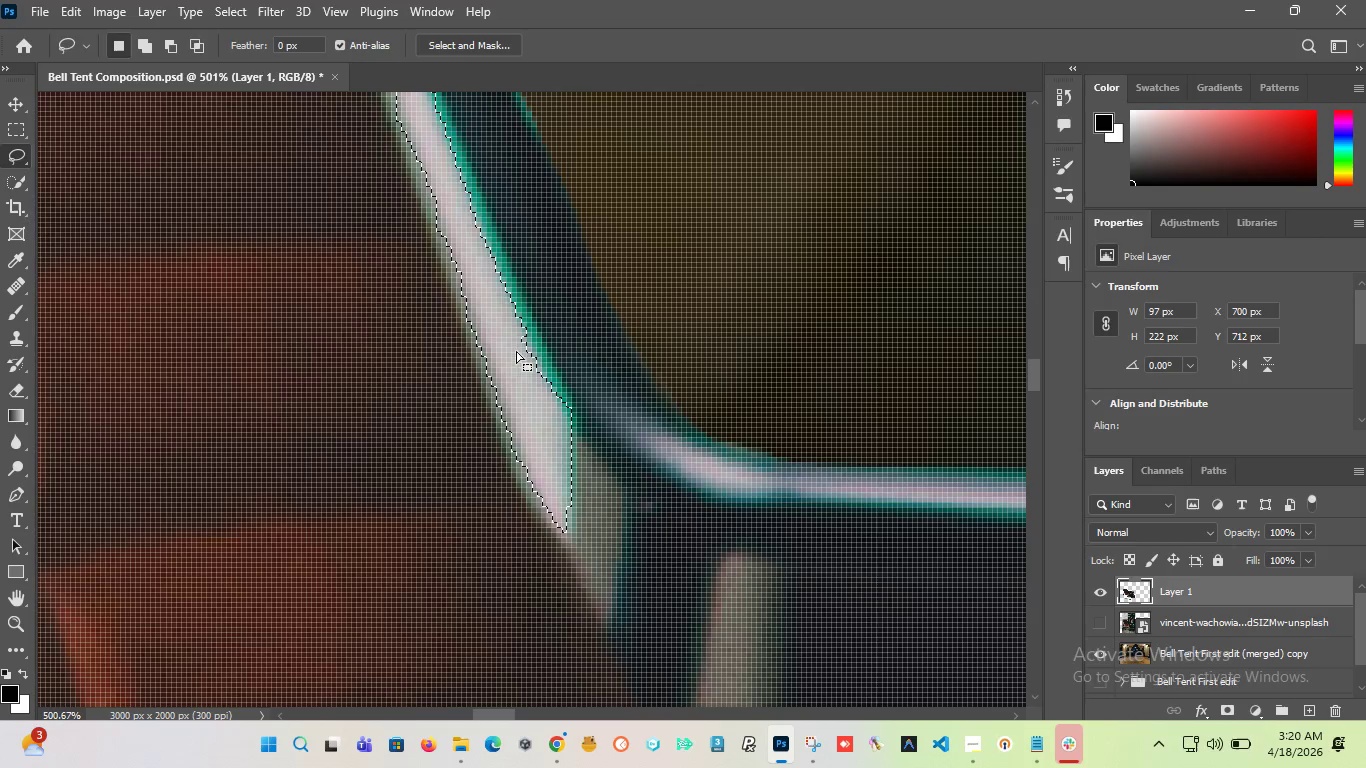 
scroll: coordinate [527, 342], scroll_direction: up, amount: 3.0
 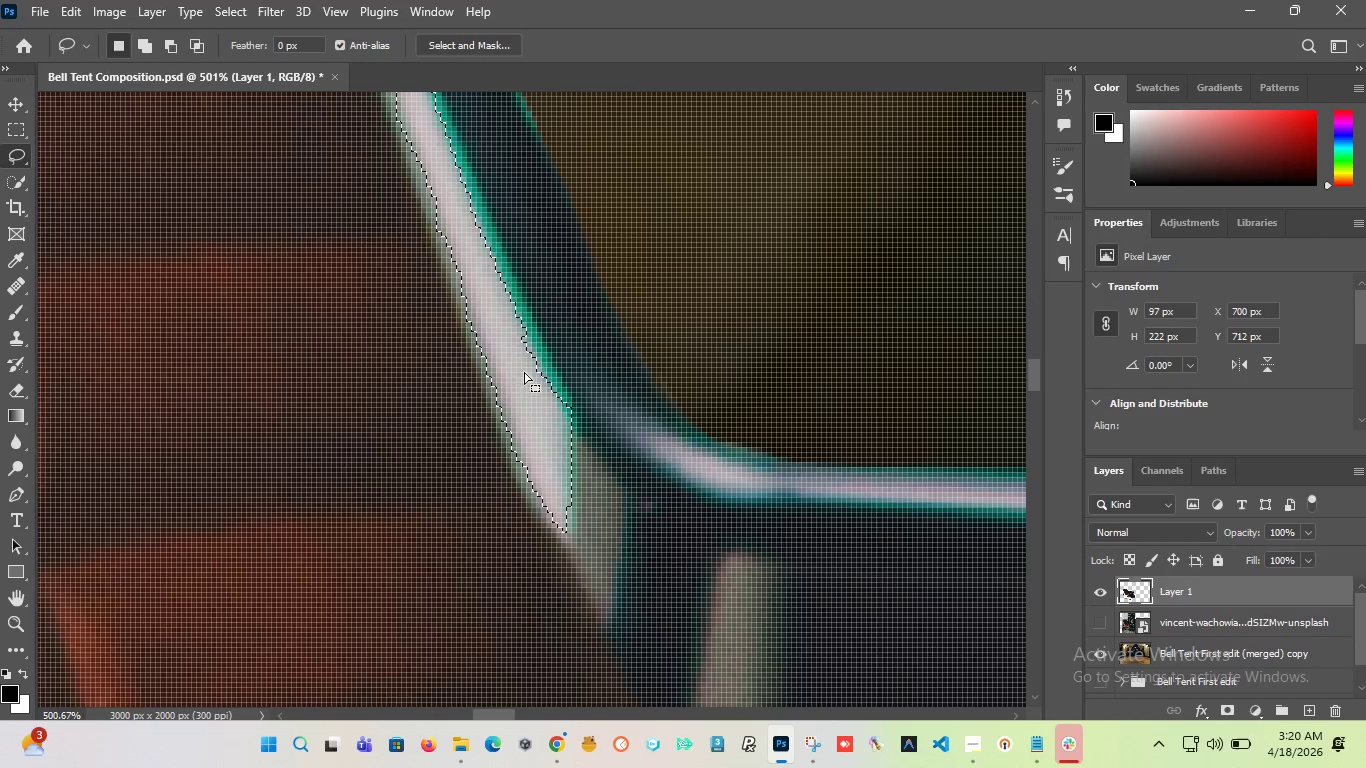 
hold_key(key=ShiftLeft, duration=5.16)
 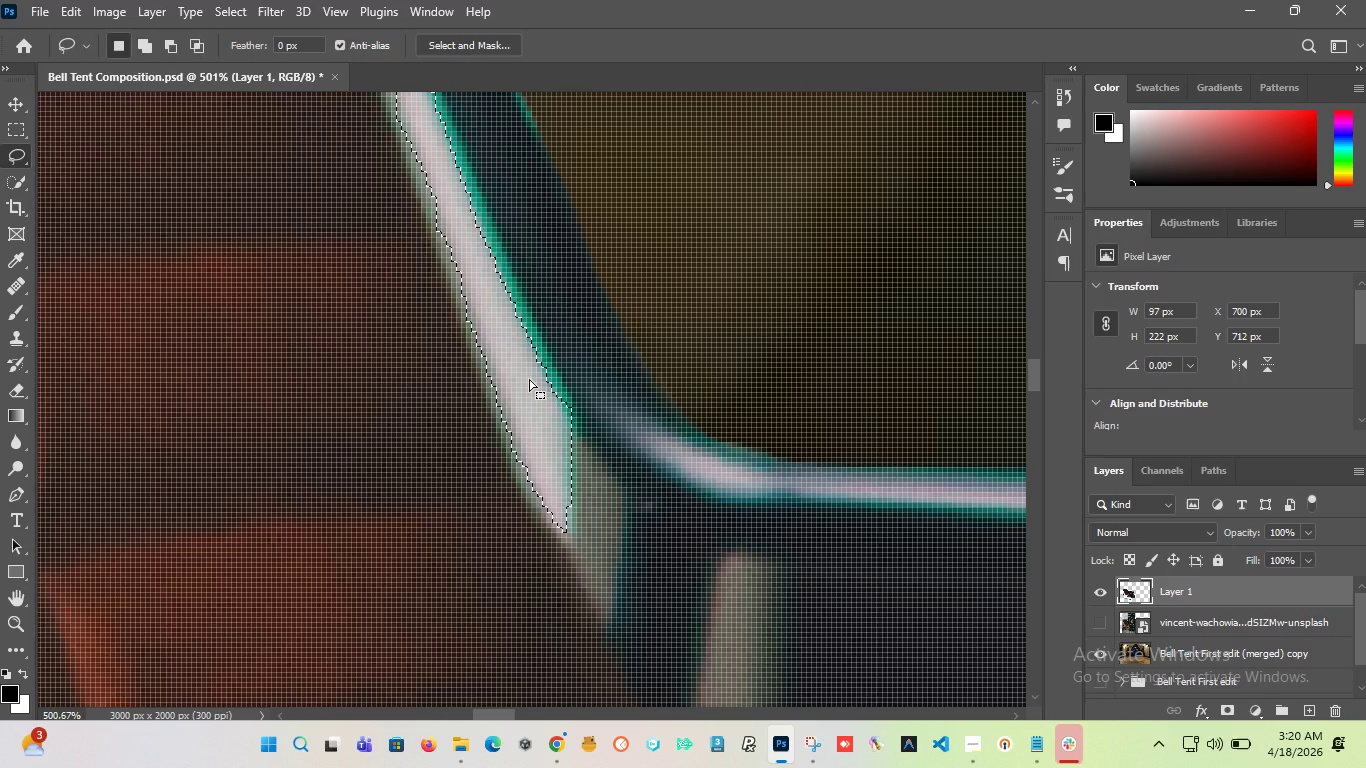 
hold_key(key=AltLeft, duration=9.36)
scroll: coordinate [527, 384], scroll_direction: down, amount: 18.0
 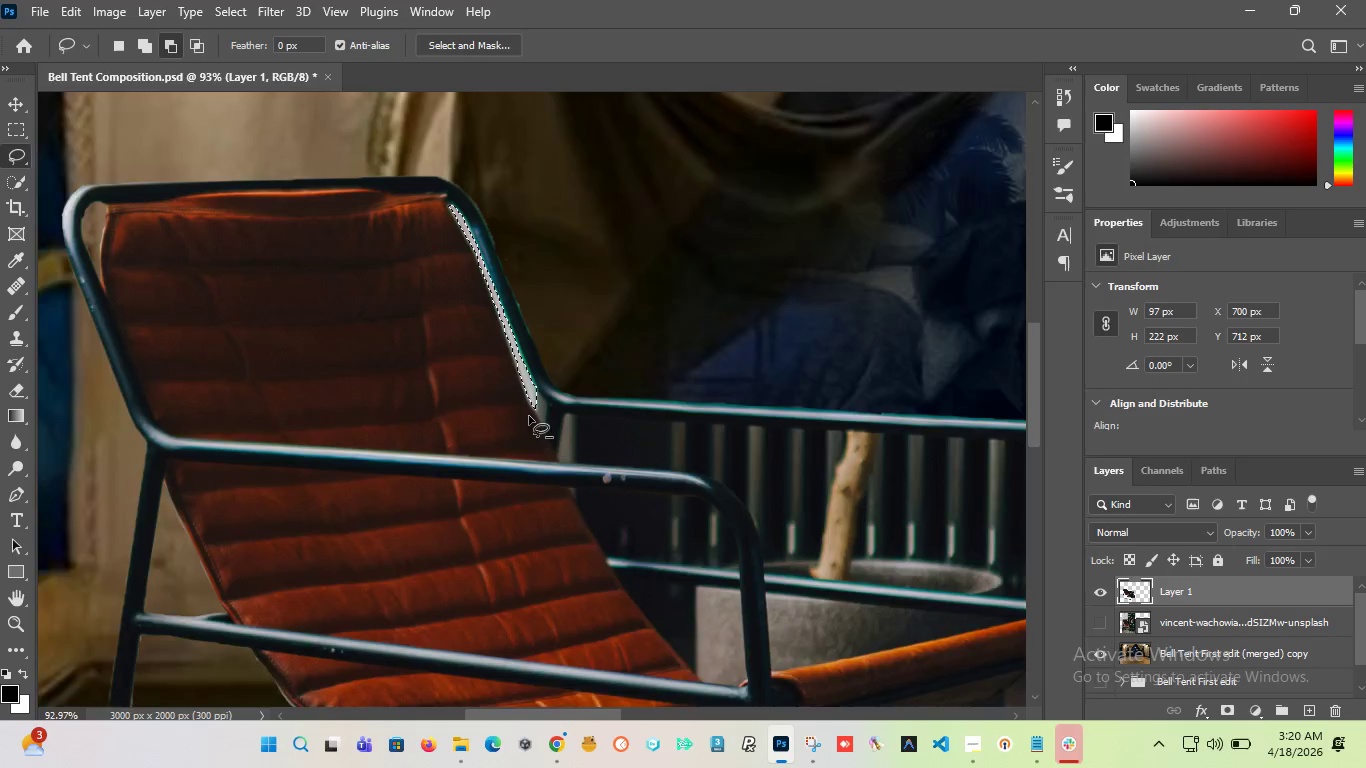 
scroll: coordinate [561, 431], scroll_direction: up, amount: 15.0
 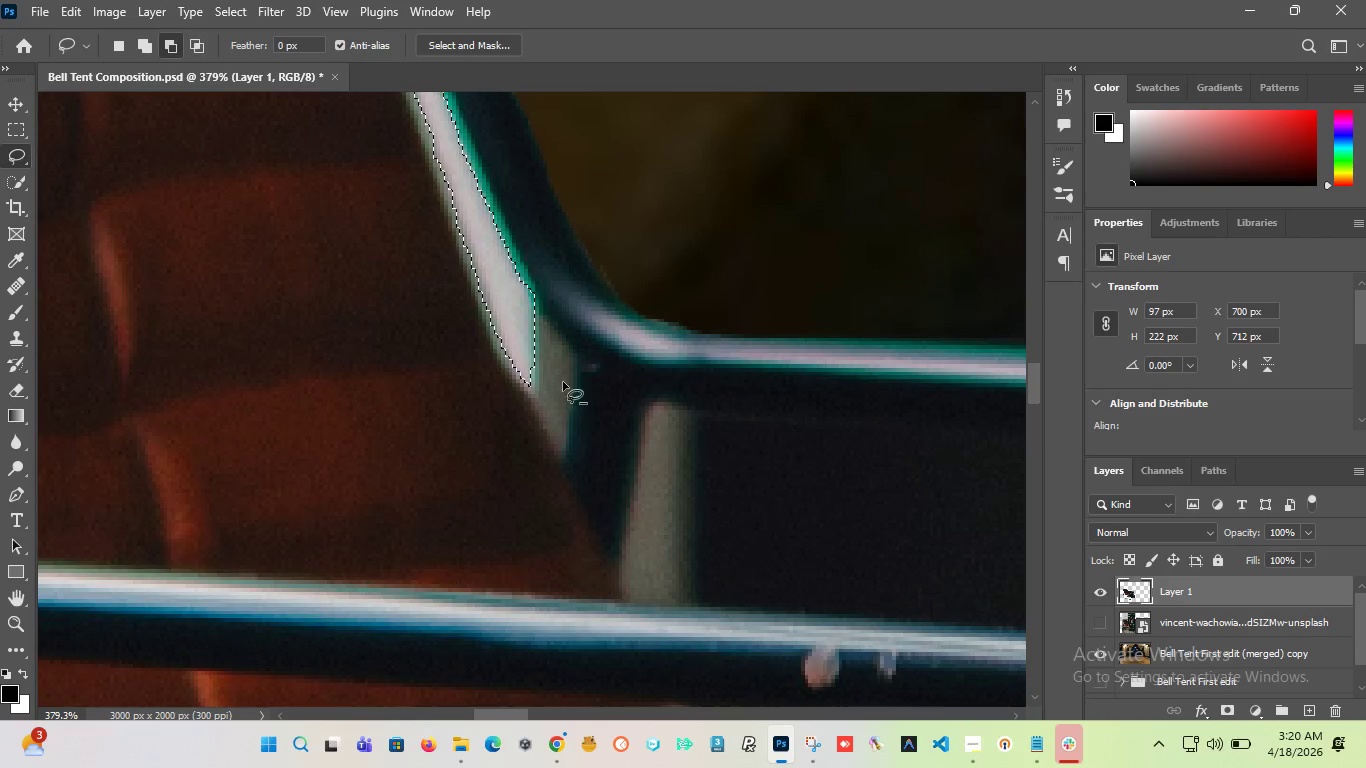 
scroll: coordinate [547, 373], scroll_direction: down, amount: 17.0
 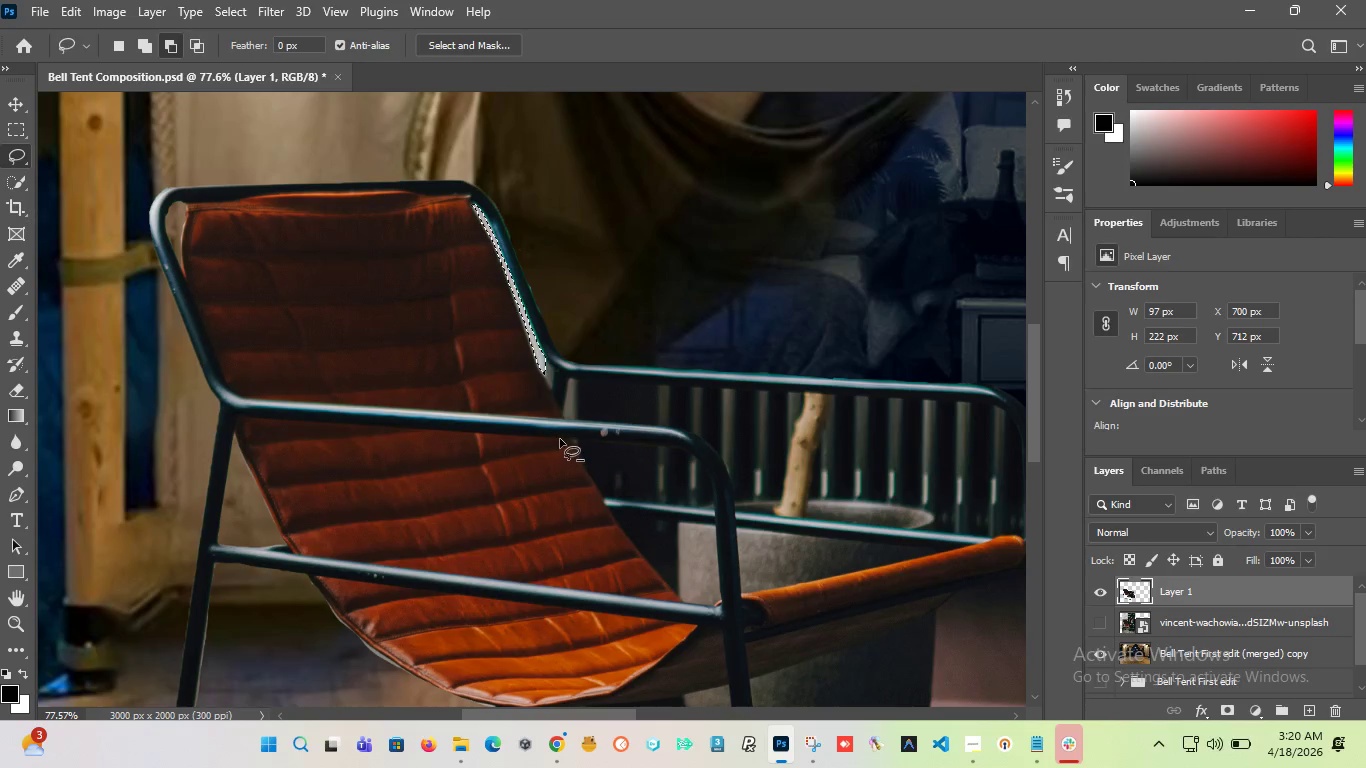 
hold_key(key=ShiftLeft, duration=13.94)
 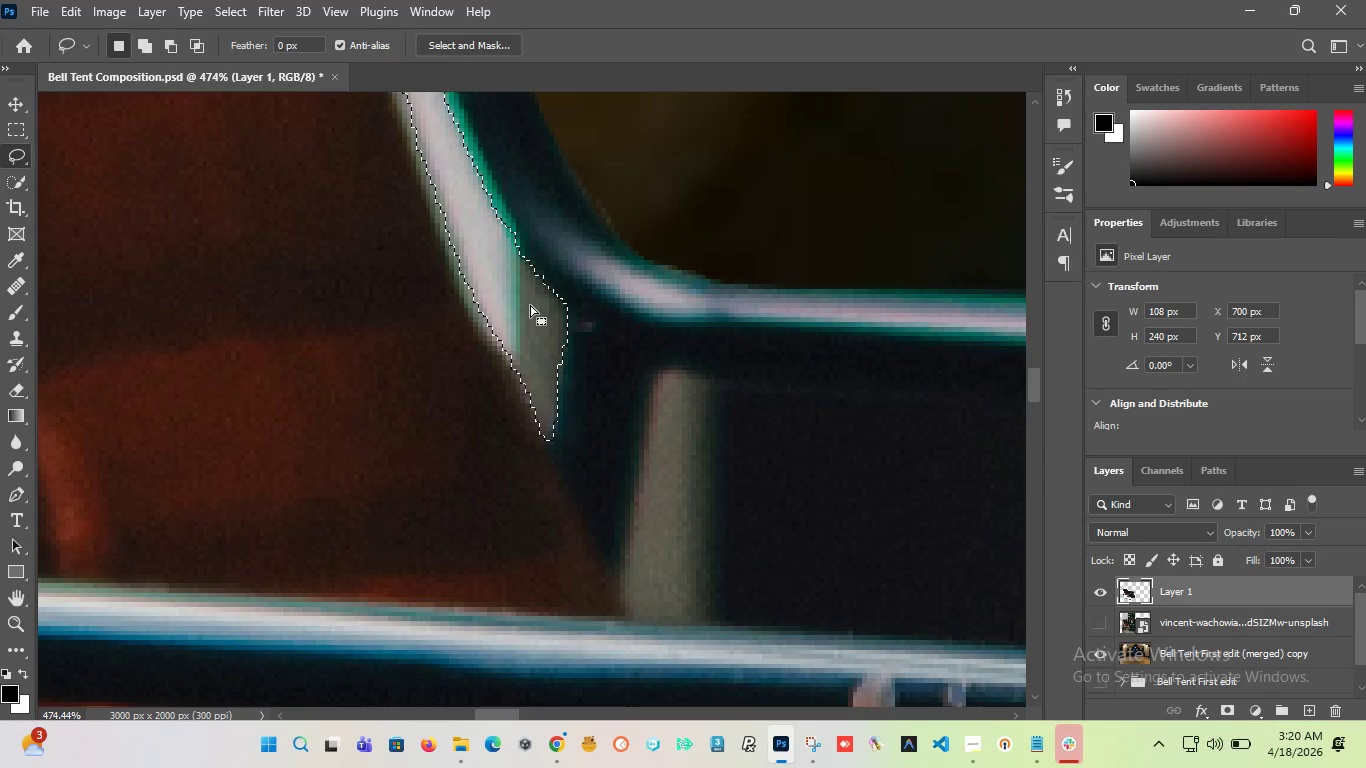 
scroll: coordinate [549, 373], scroll_direction: up, amount: 19.0
 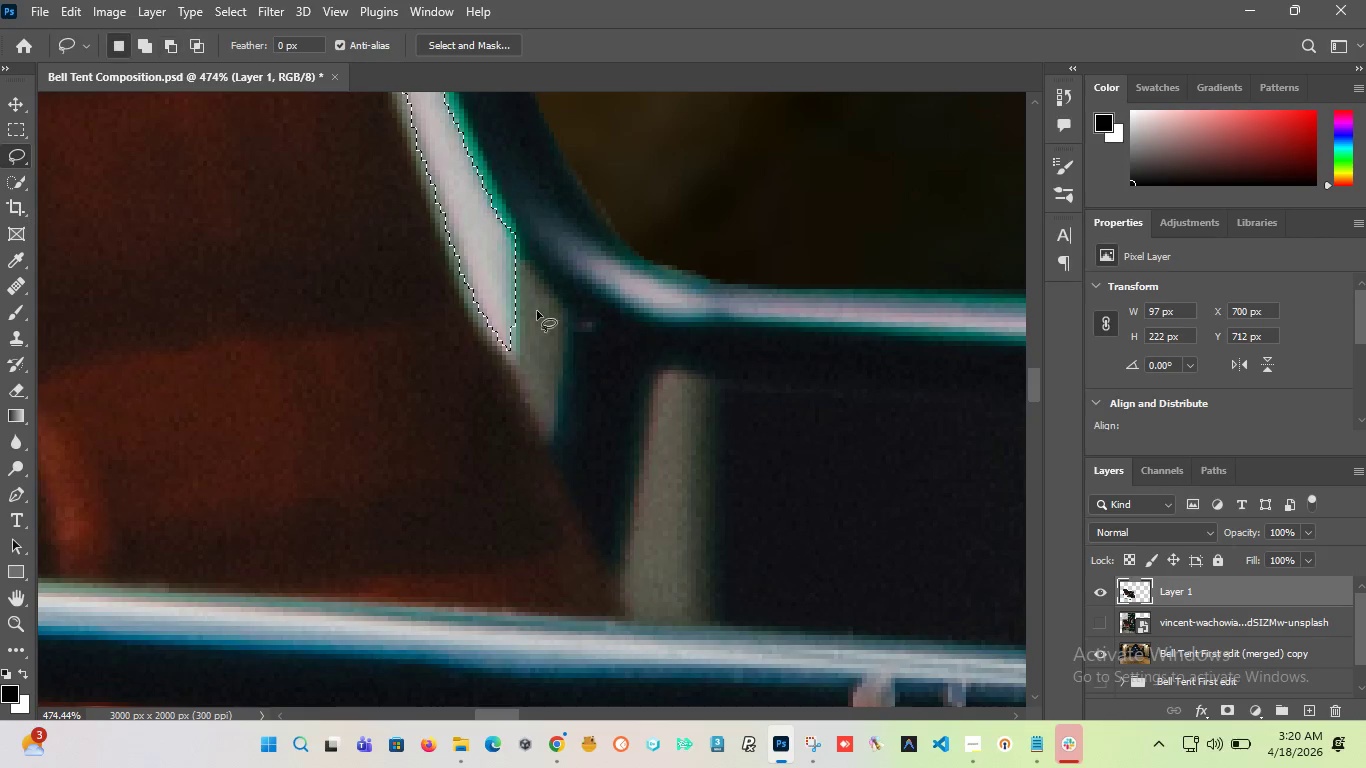 
left_click_drag(start_coordinate=[493, 316], to_coordinate=[494, 217])
 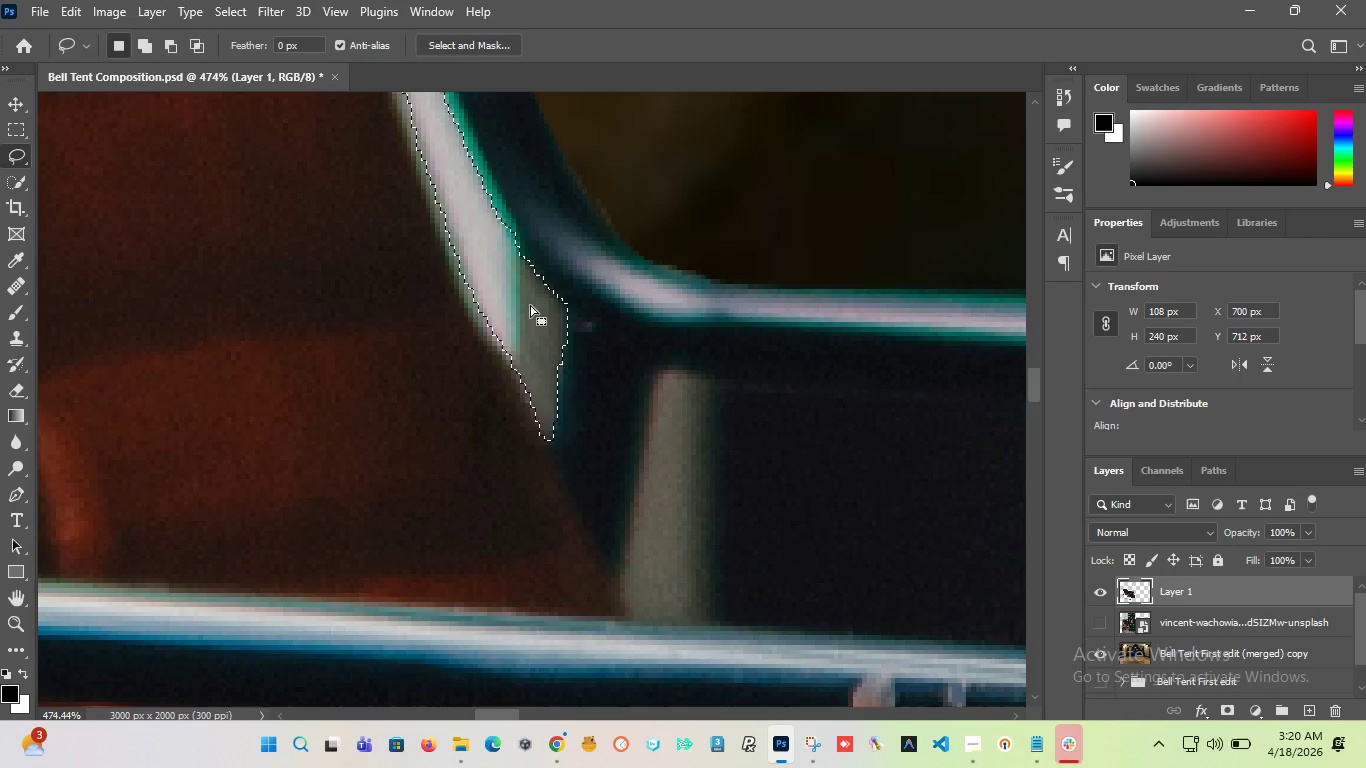 
hold_key(key=AltLeft, duration=6.86)
scroll: coordinate [531, 306], scroll_direction: down, amount: 23.0
 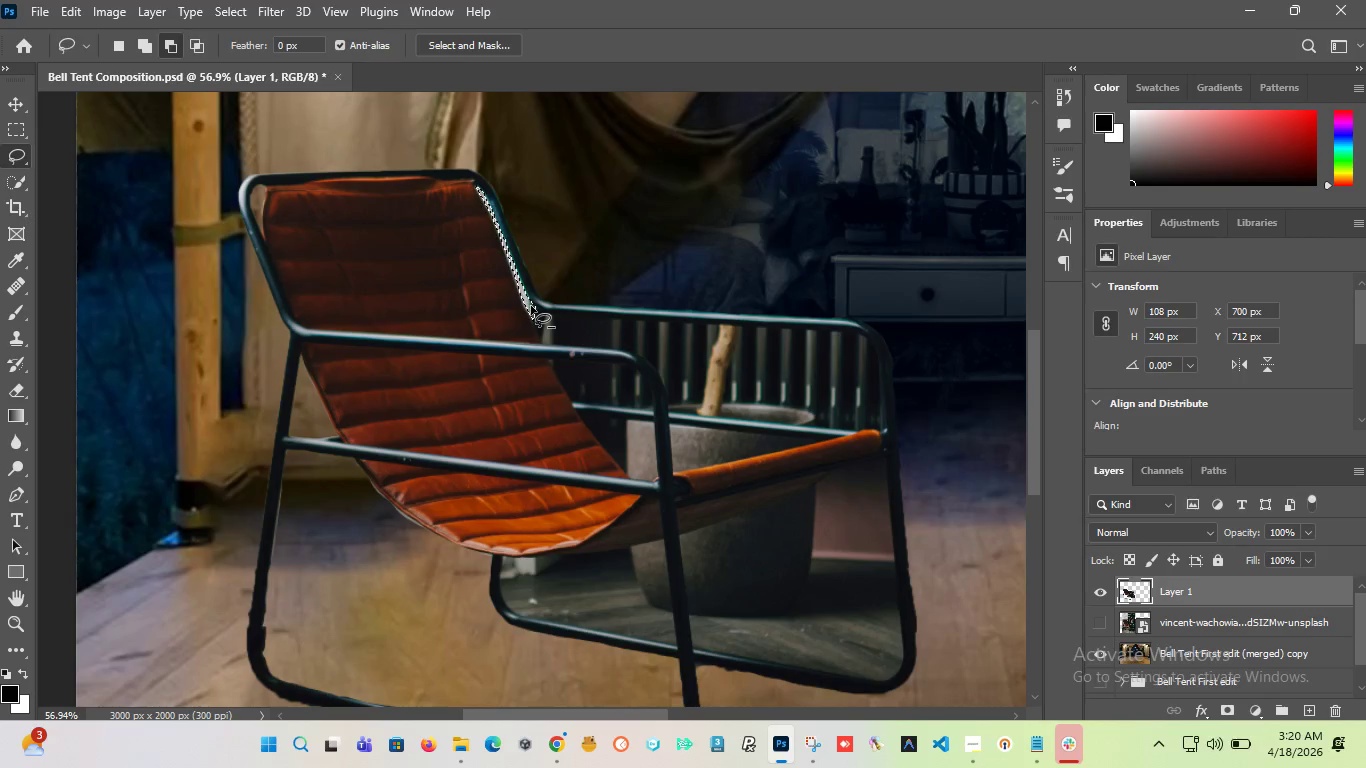 
scroll: coordinate [531, 306], scroll_direction: up, amount: 4.0
 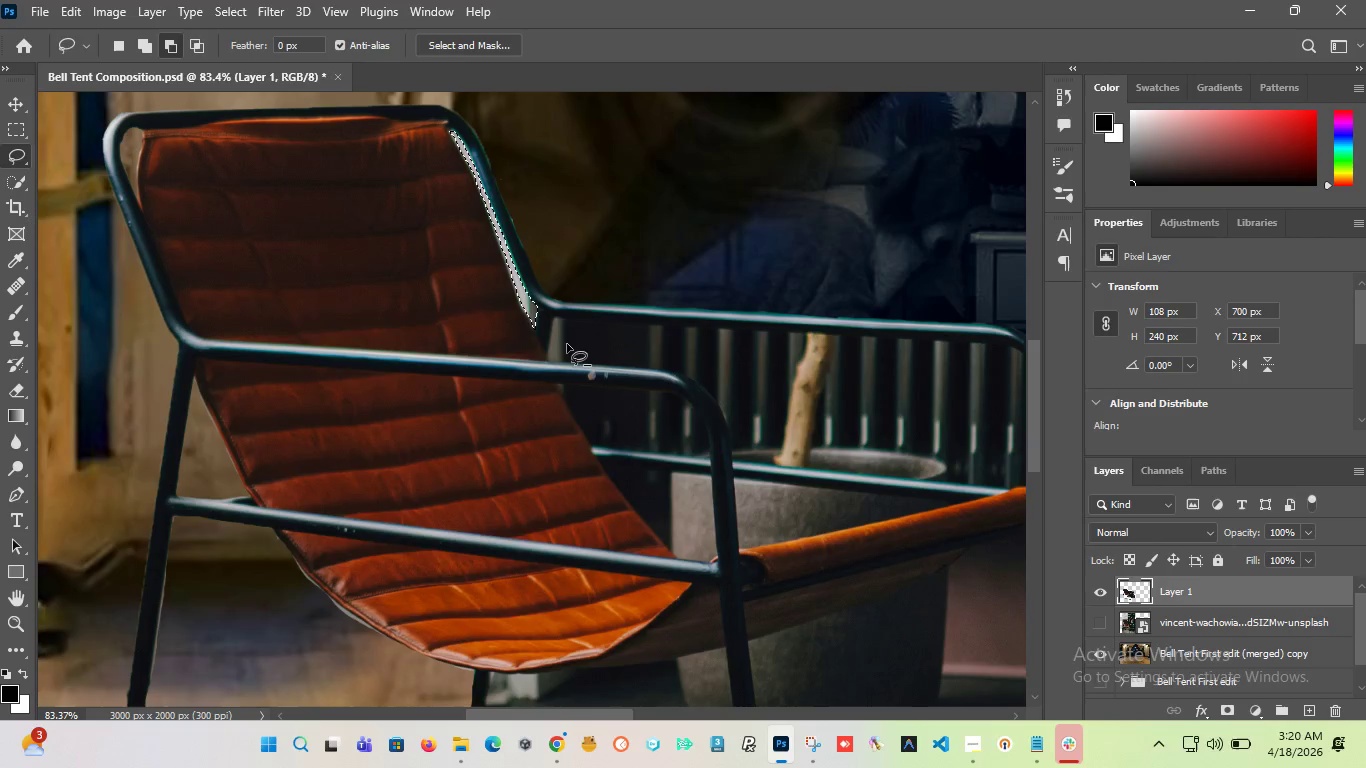 
scroll: coordinate [566, 347], scroll_direction: down, amount: 6.0
 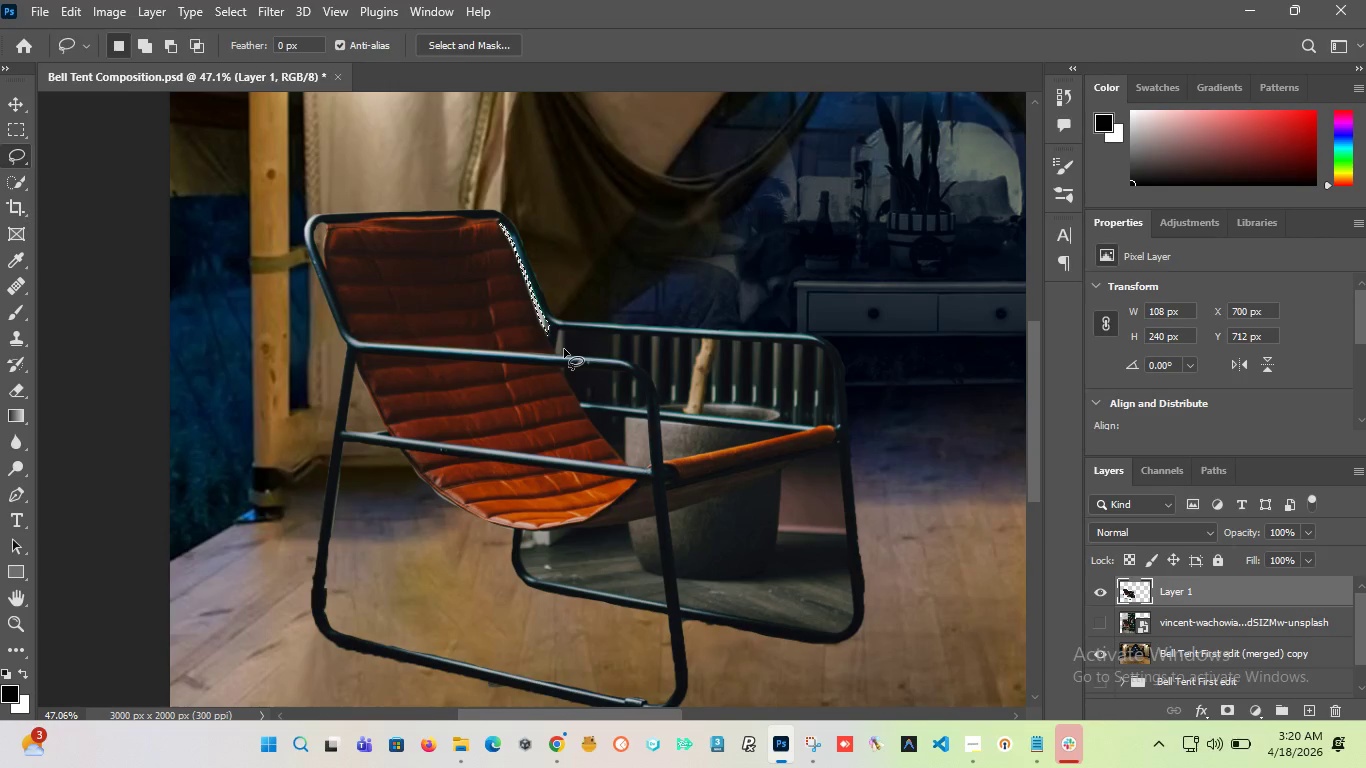 
key(Delete)
 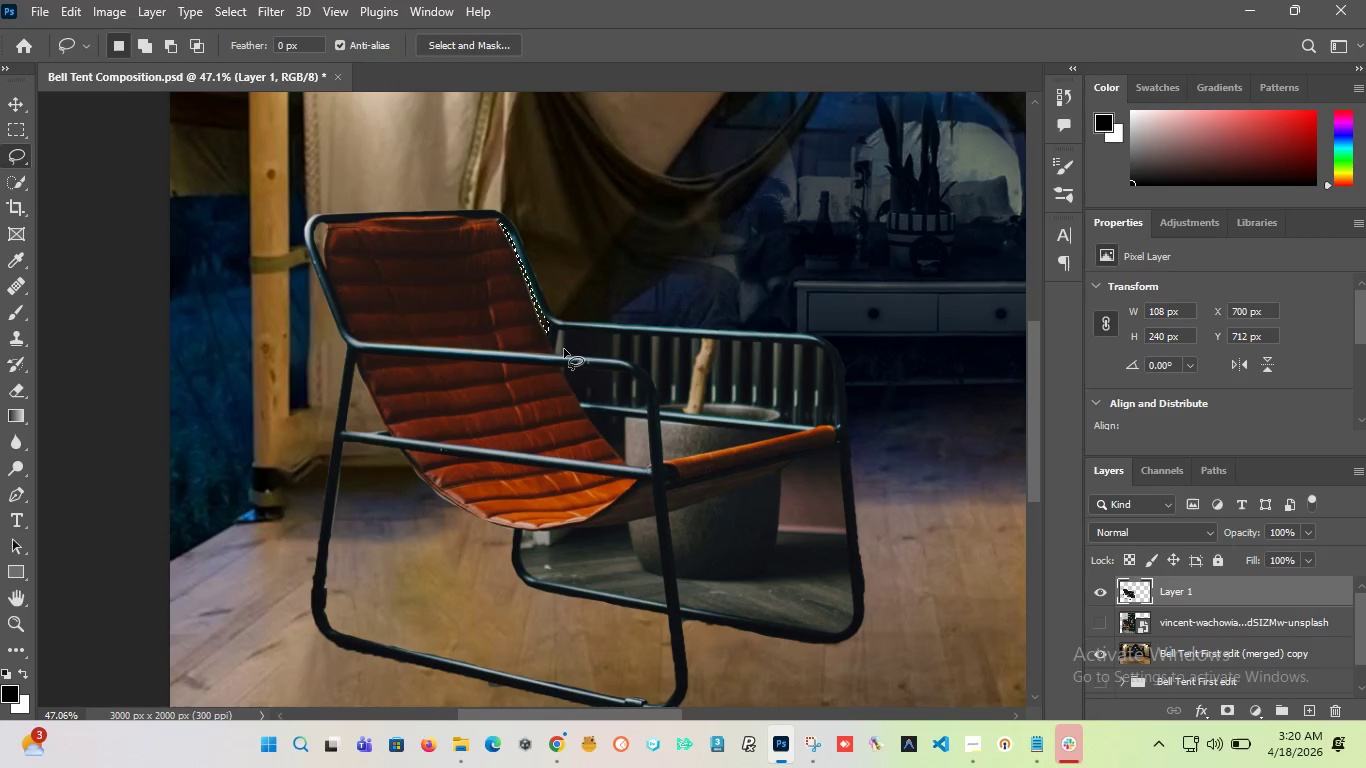 
key(Control+D)
 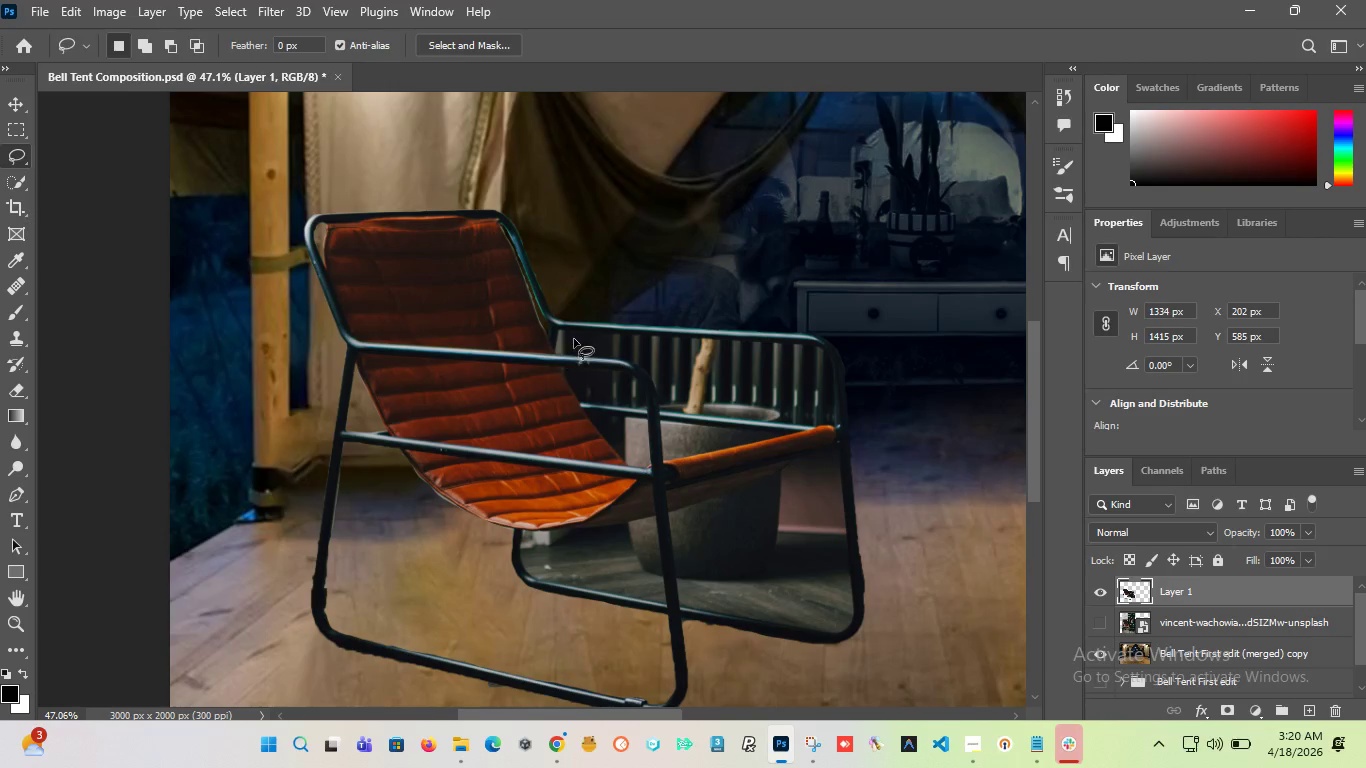 
hold_key(key=AltLeft, duration=3.45)
scroll: coordinate [526, 275], scroll_direction: up, amount: 14.0
 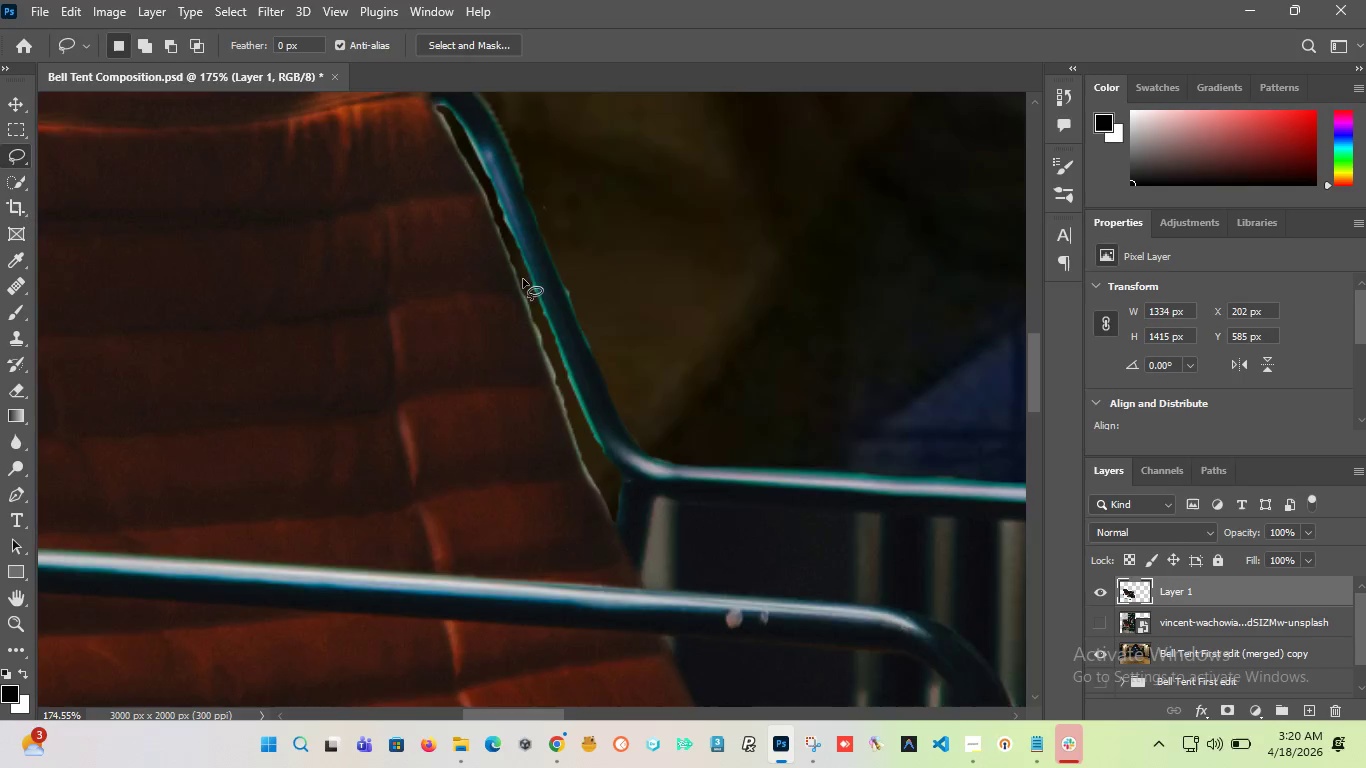 
scroll: coordinate [518, 286], scroll_direction: down, amount: 4.0
 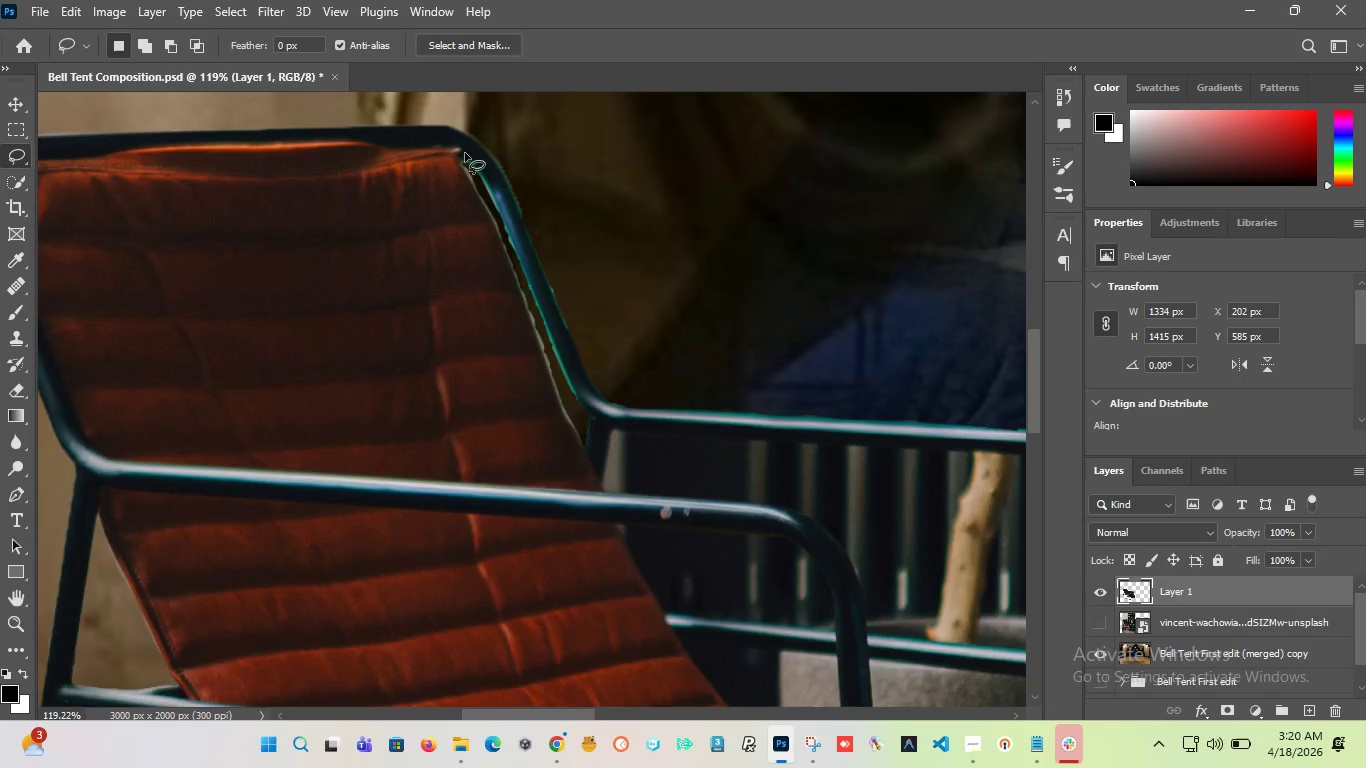 
scroll: coordinate [463, 162], scroll_direction: up, amount: 8.0
 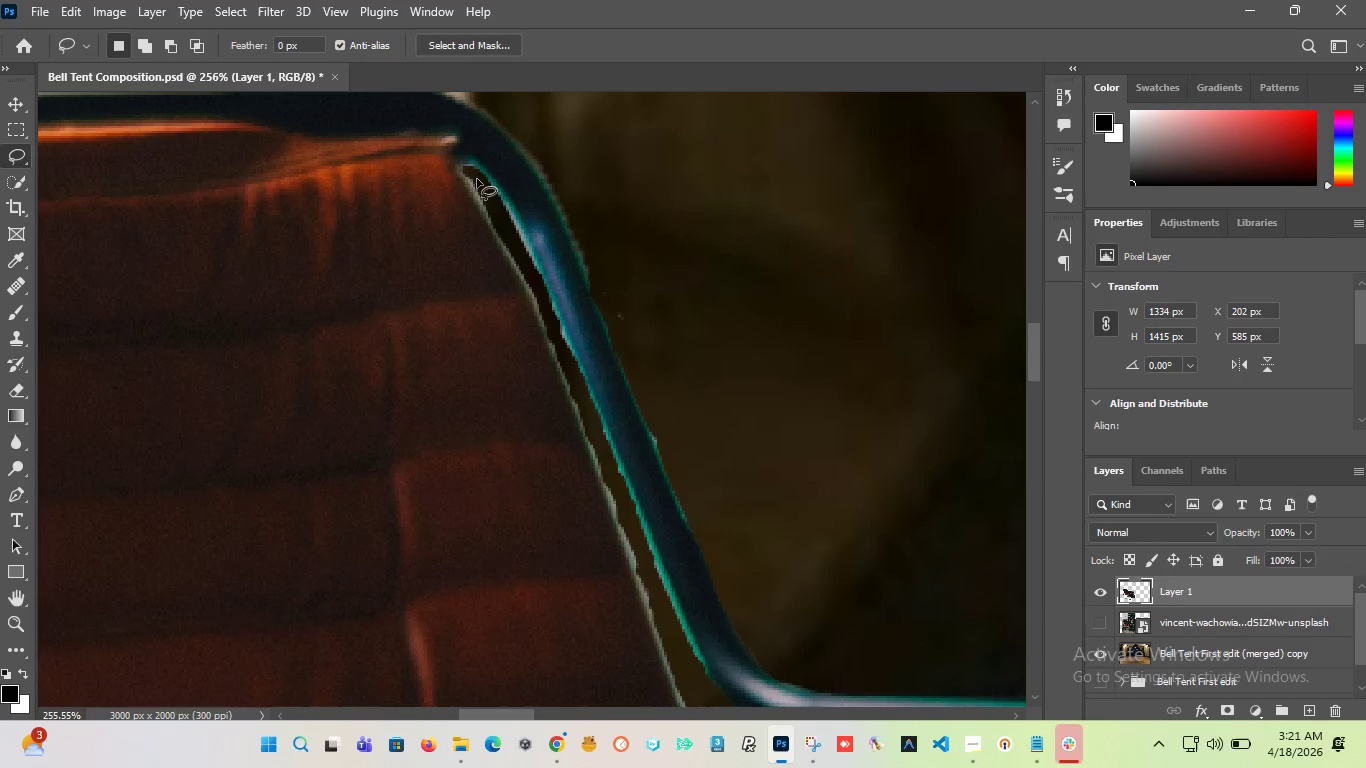 
left_click_drag(start_coordinate=[474, 176], to_coordinate=[668, 609])
 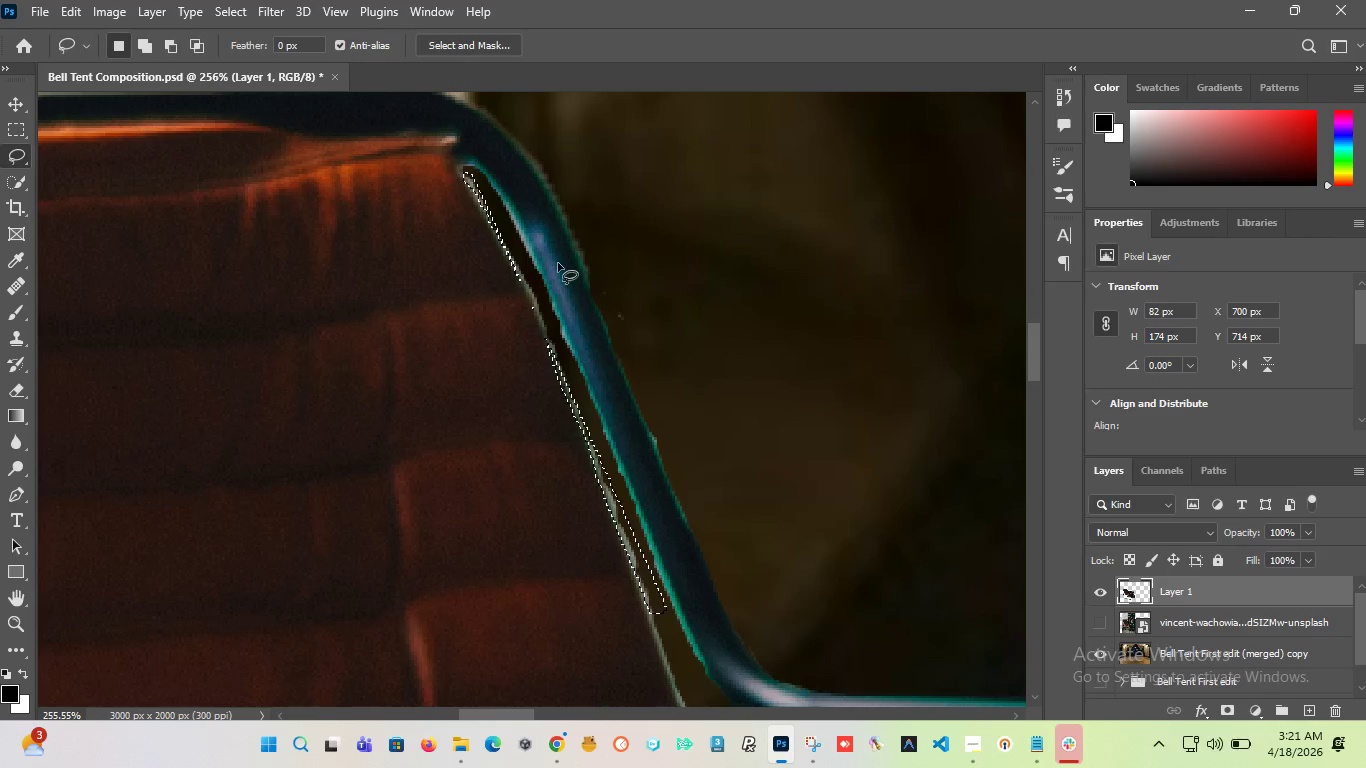 
hold_key(key=ShiftLeft, duration=4.75)
left_click_drag(start_coordinate=[526, 276], to_coordinate=[545, 317])
 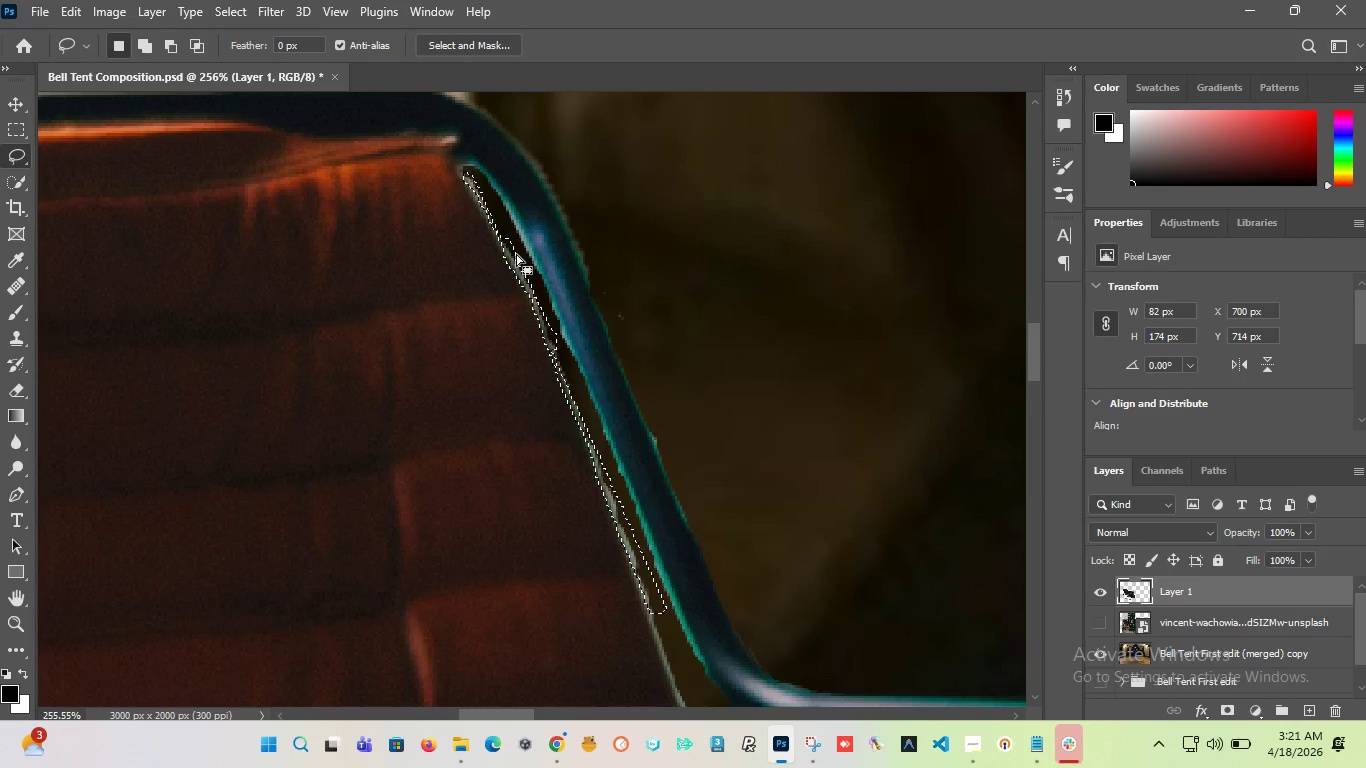 
key(Delete)
 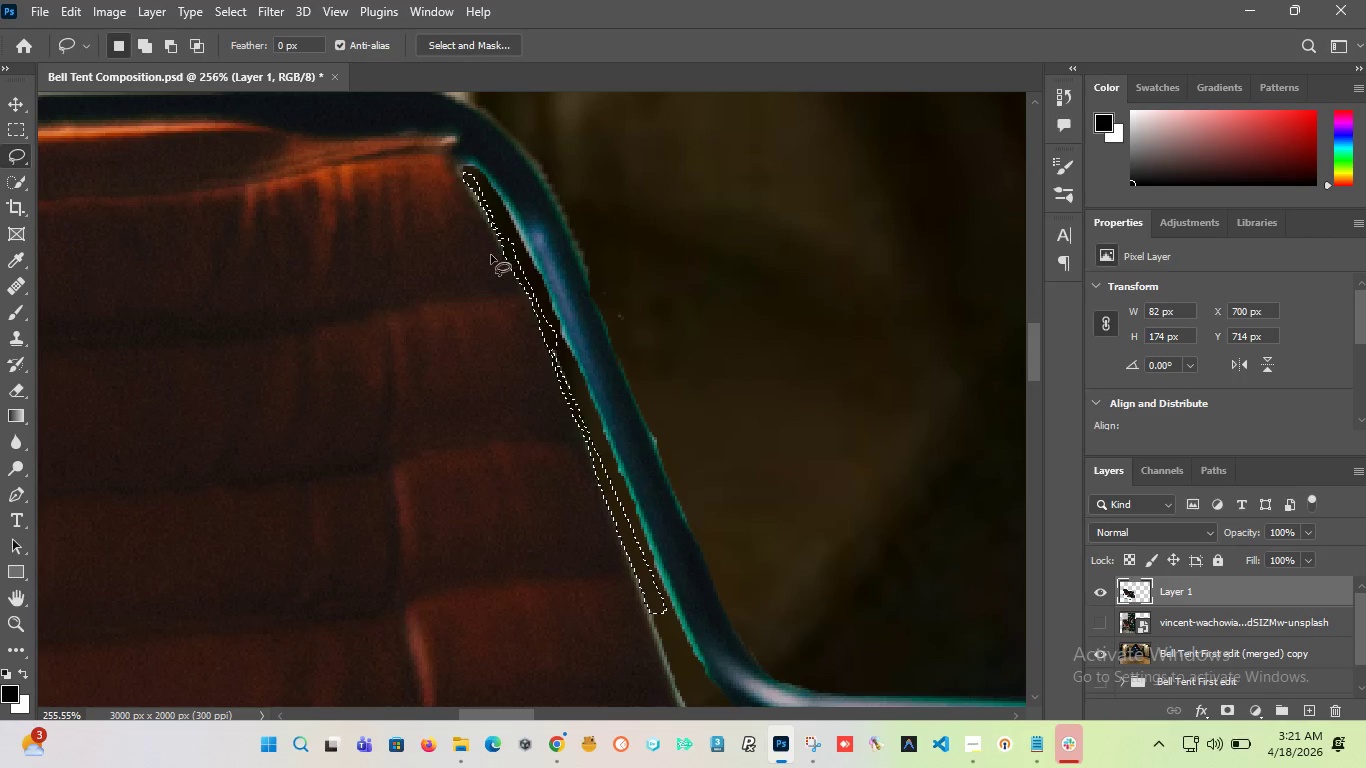 
key(Control+D)
 